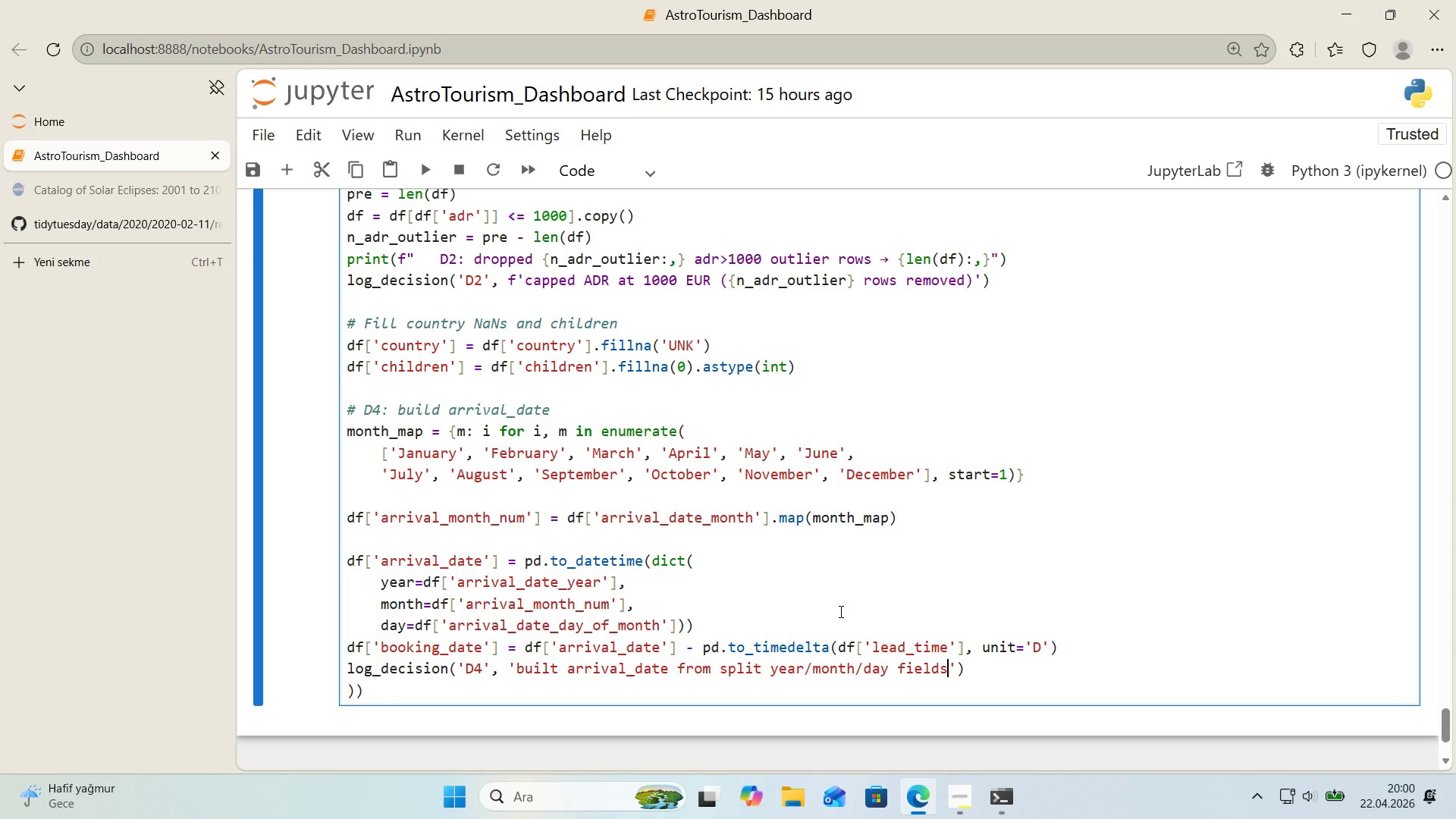 
key(ArrowRight)
 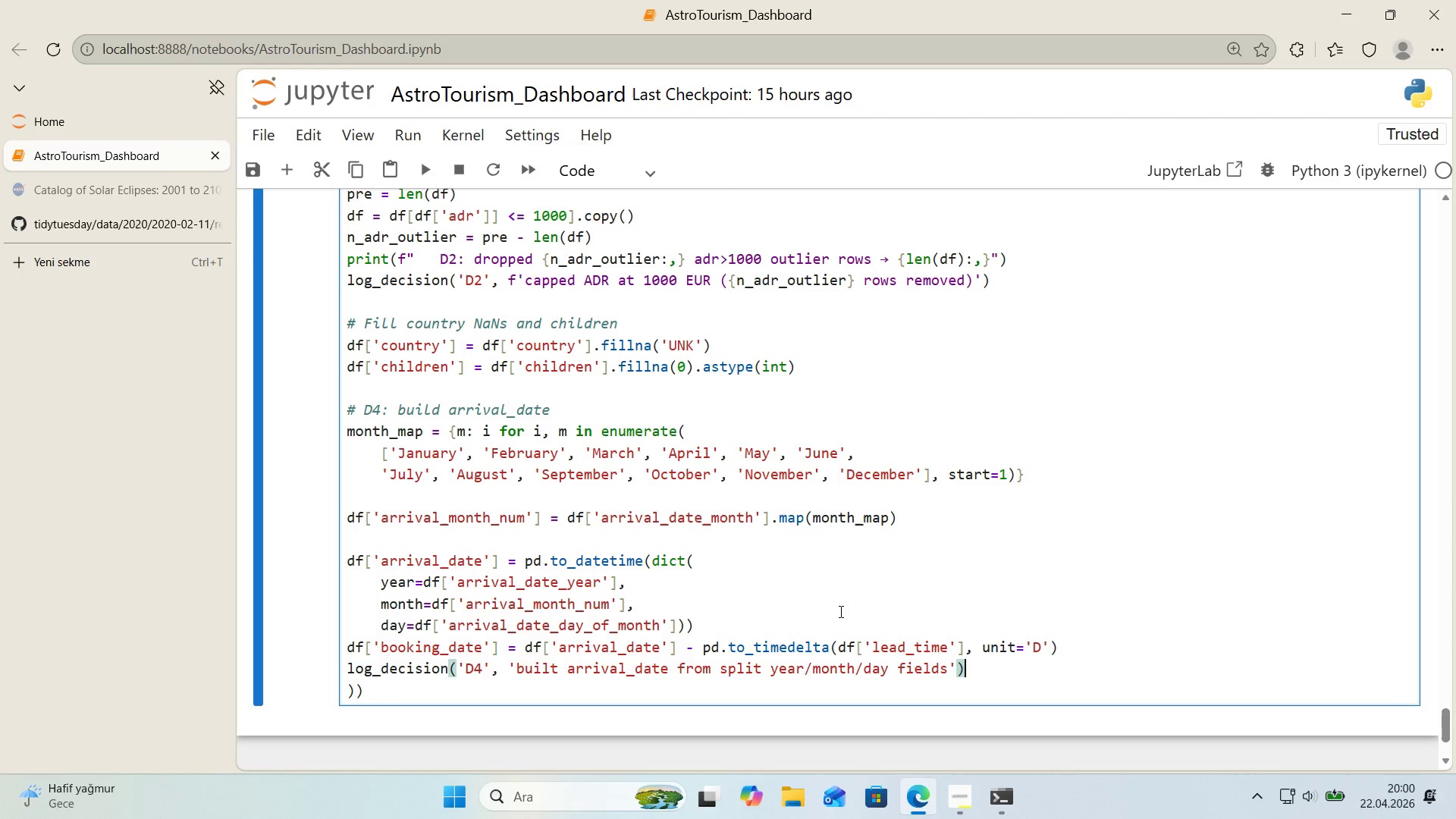 
key(ArrowRight)
 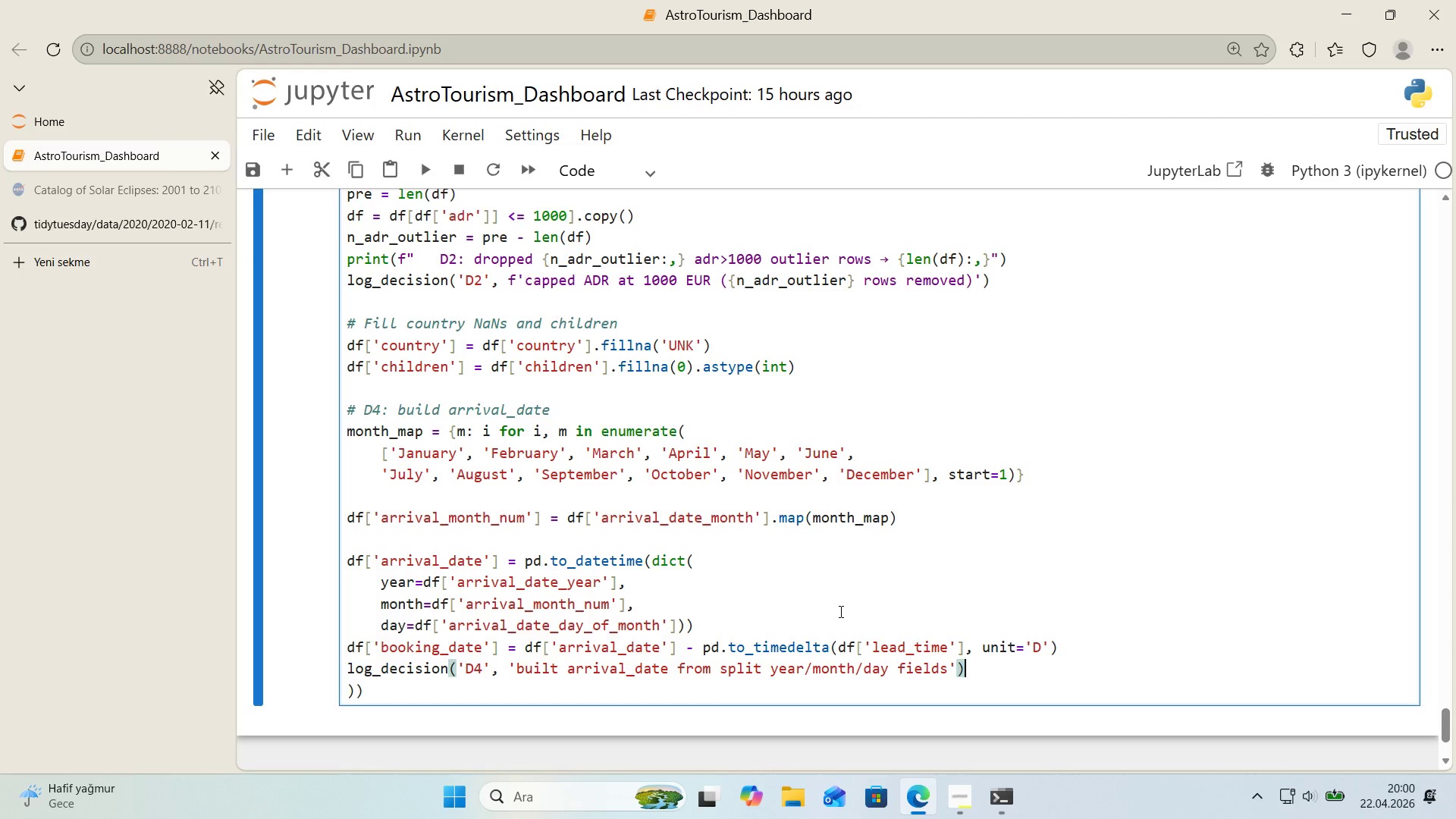 
key(ArrowDown)
 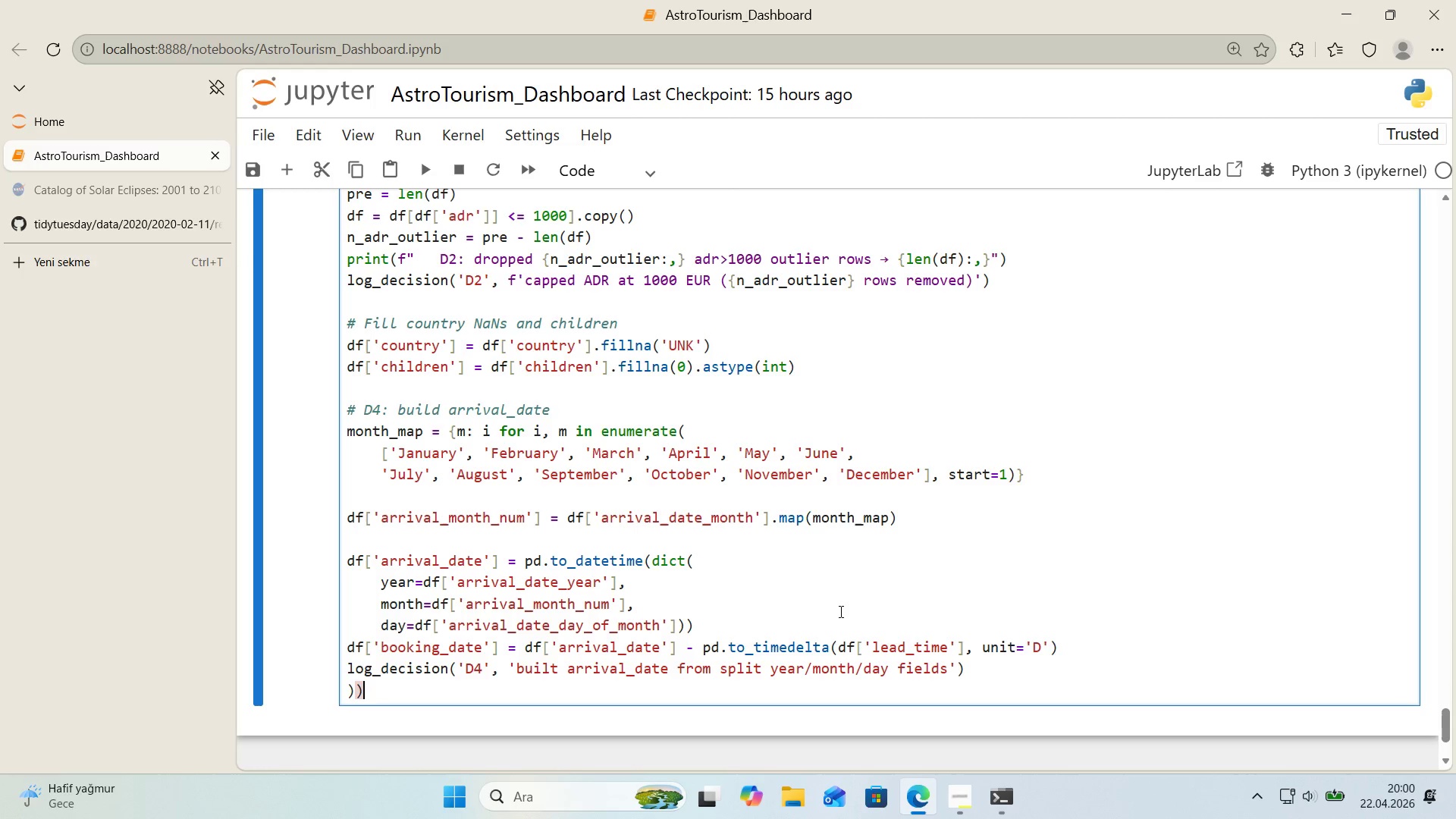 
key(Backspace)
 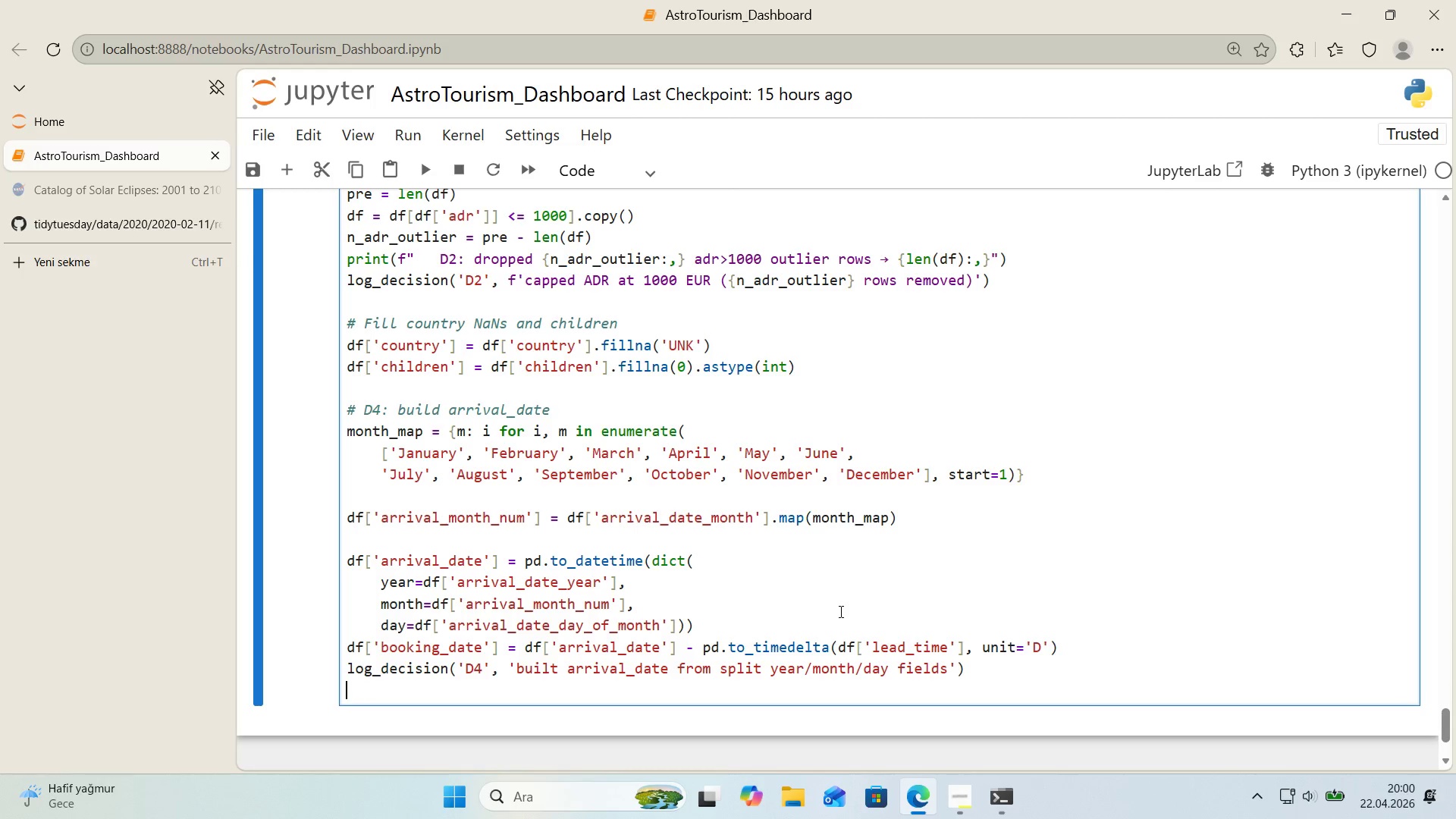 
key(Backspace)
 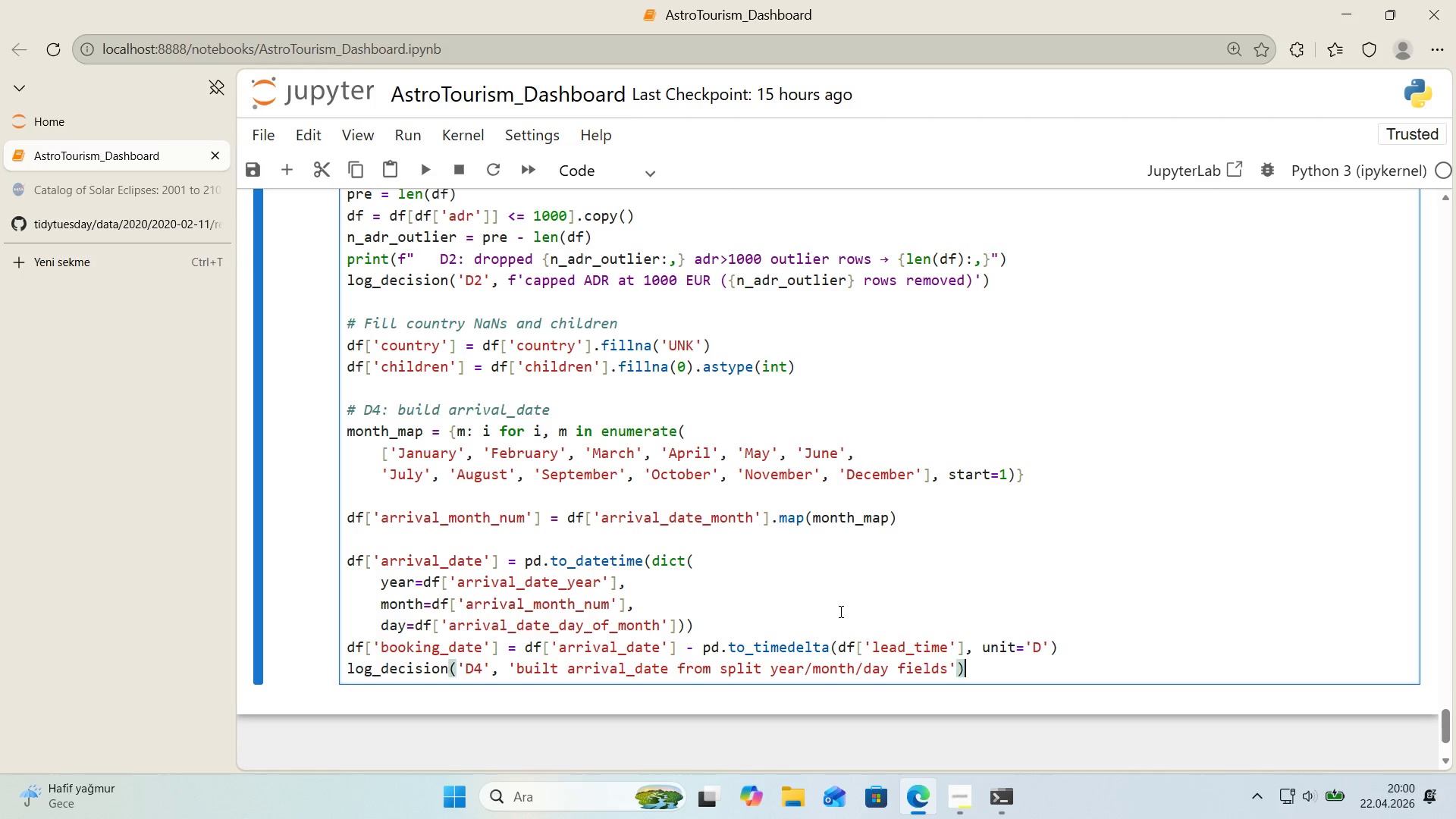 
key(Backspace)
 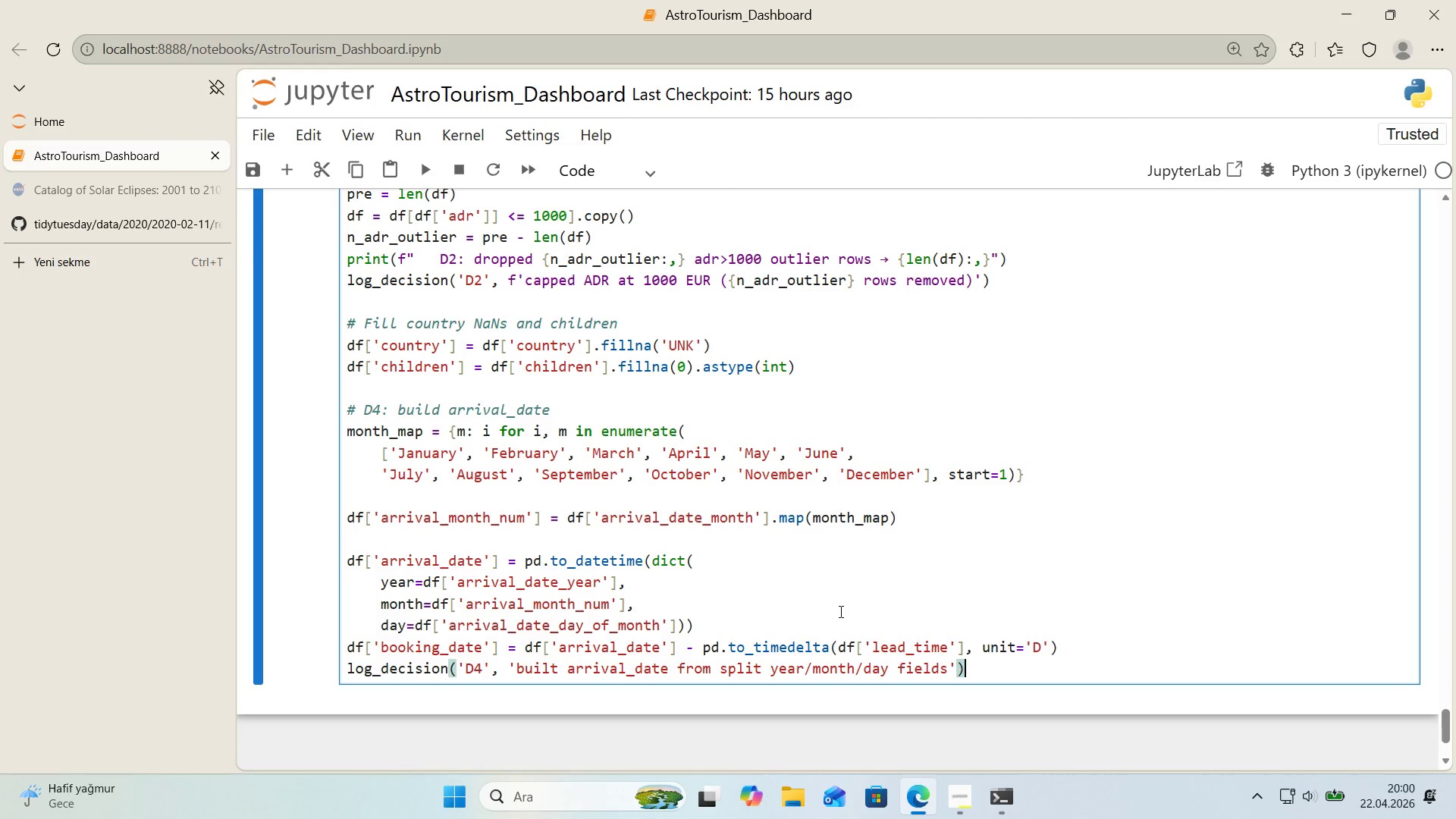 
key(Enter)
 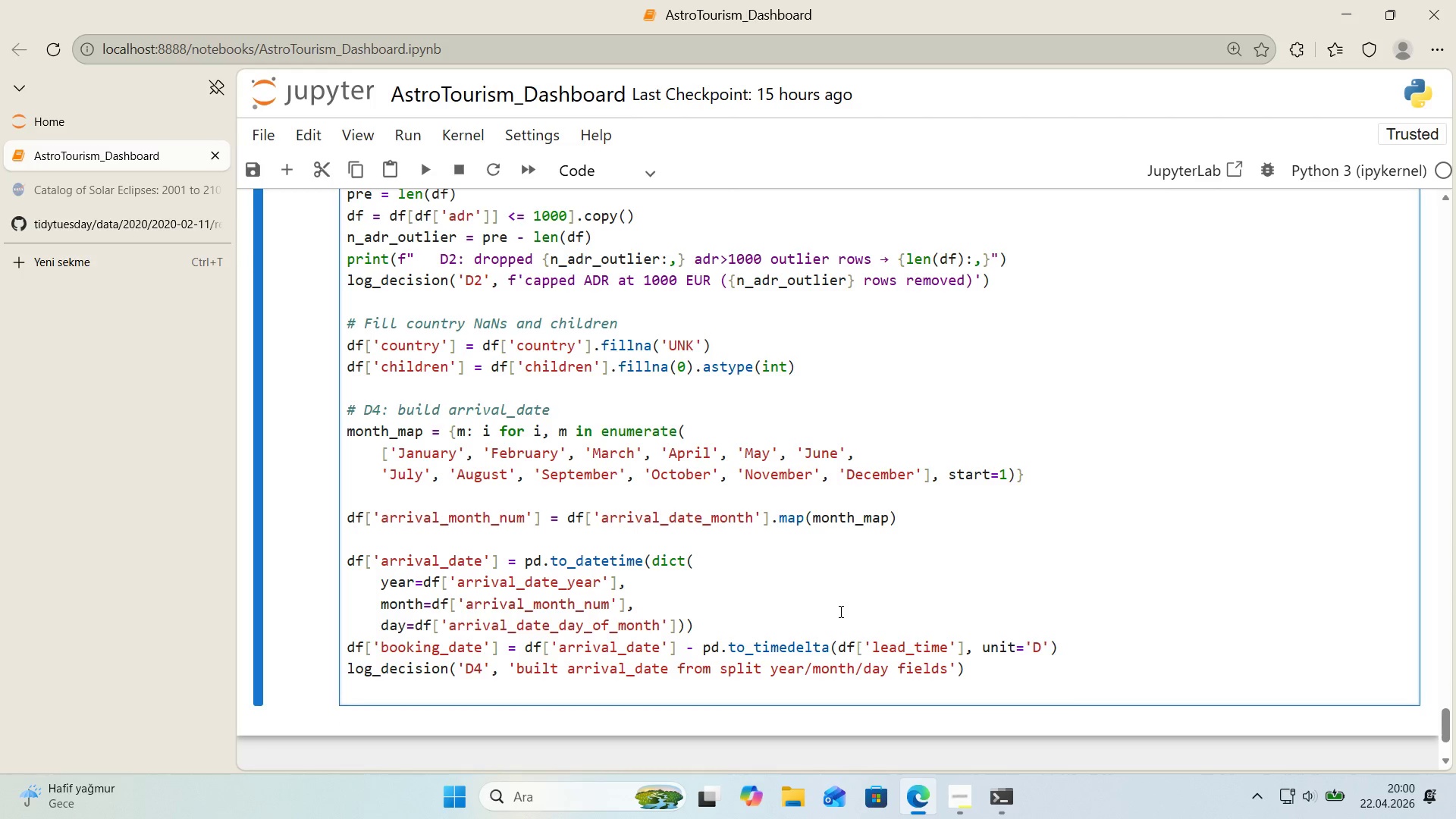 
key(Enter)
 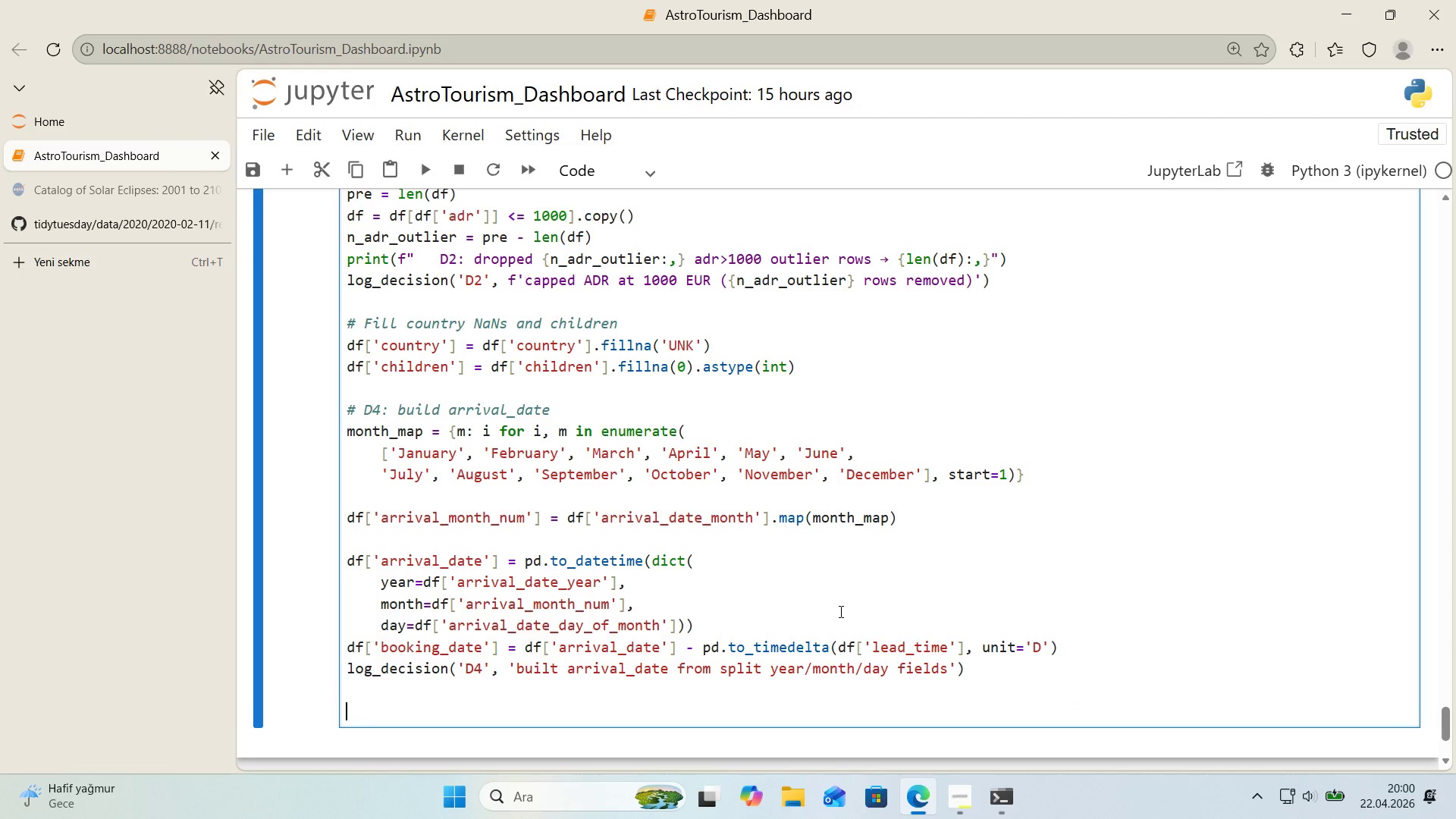 
key(Alt+Control+3)
 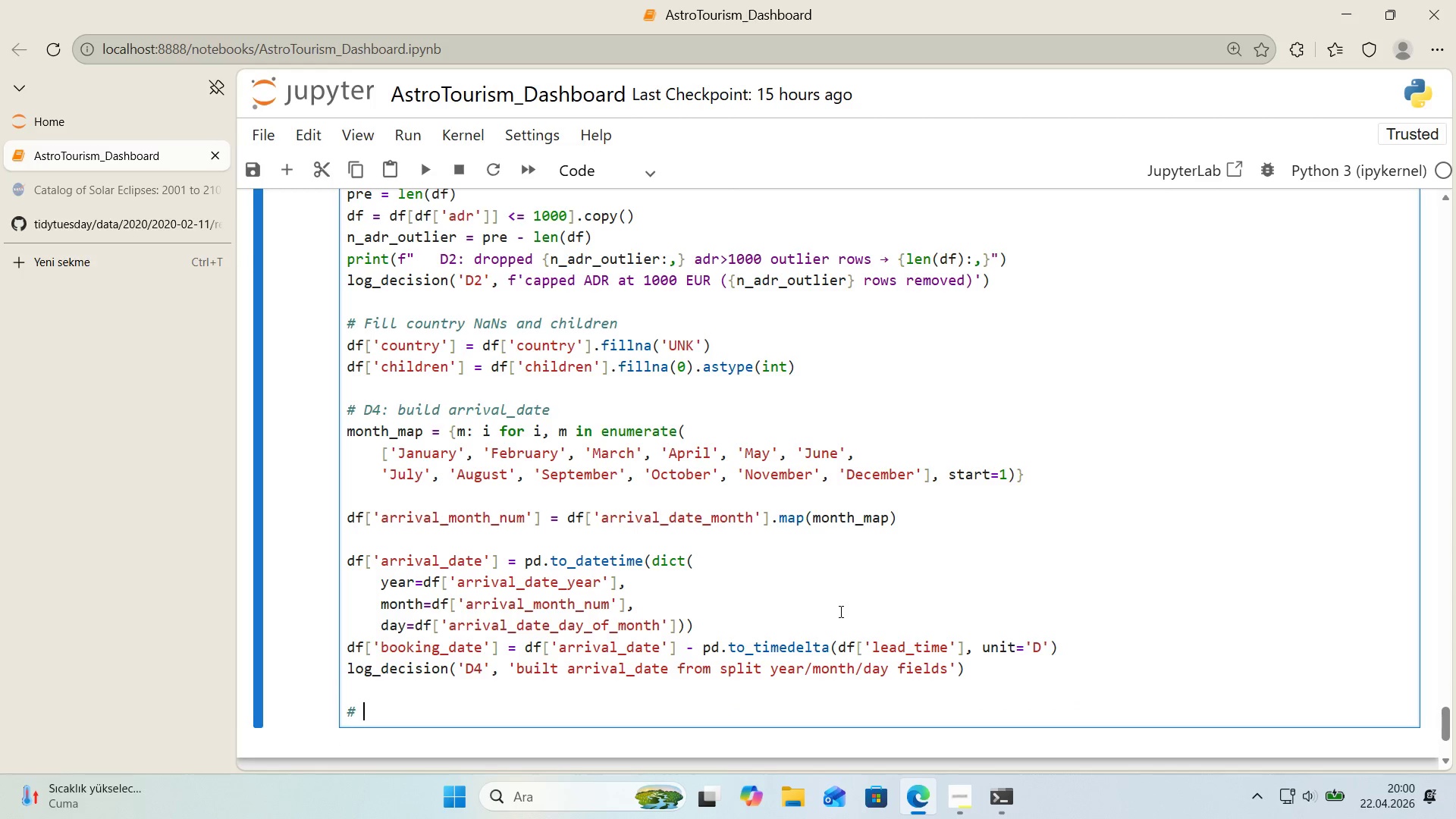 
type( Weekend )
key(Backspace)
type(-arr;)
key(Backspace)
type('vl)
key(Backspace)
type(al flag)
 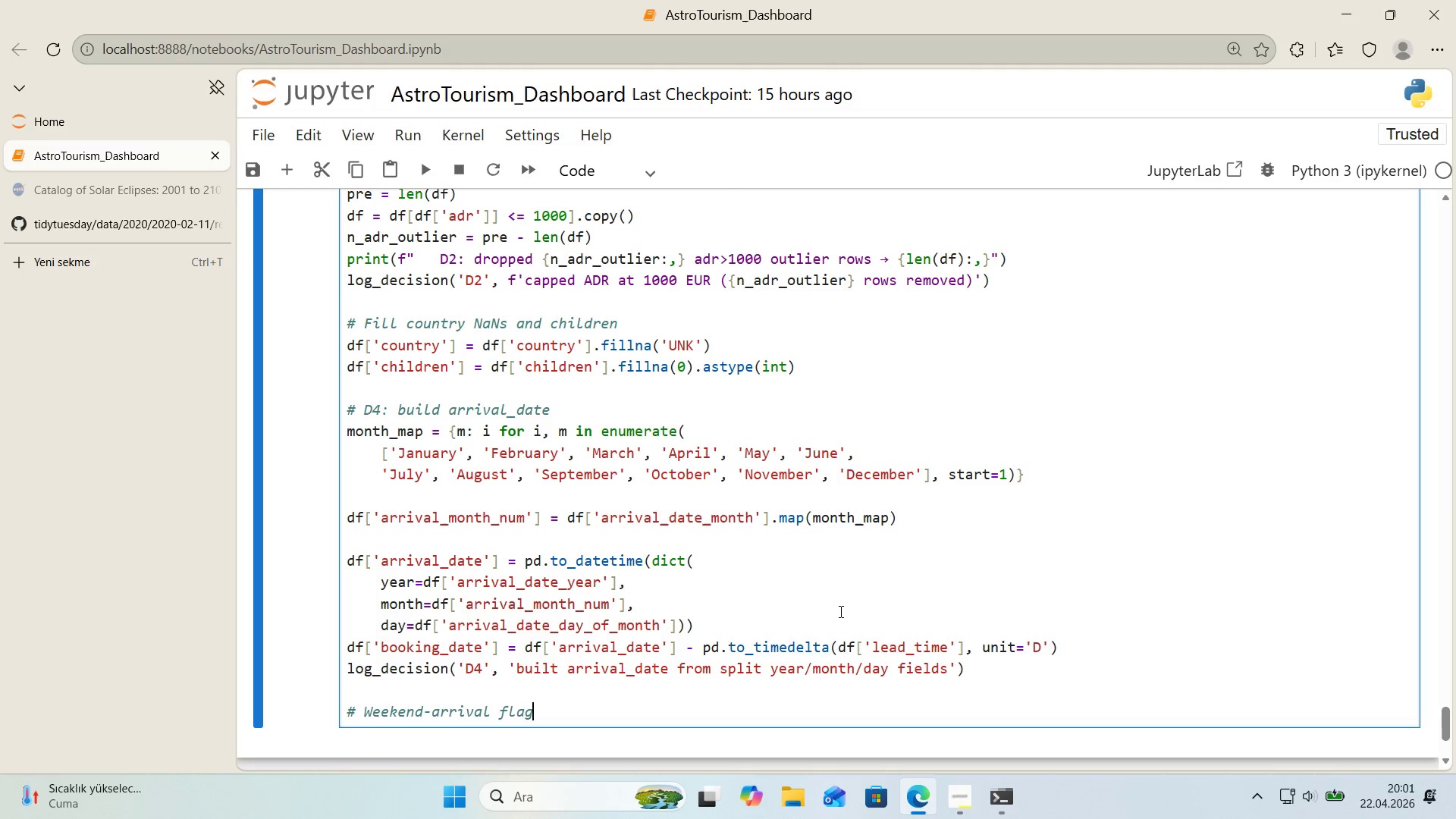 
key(Enter)
 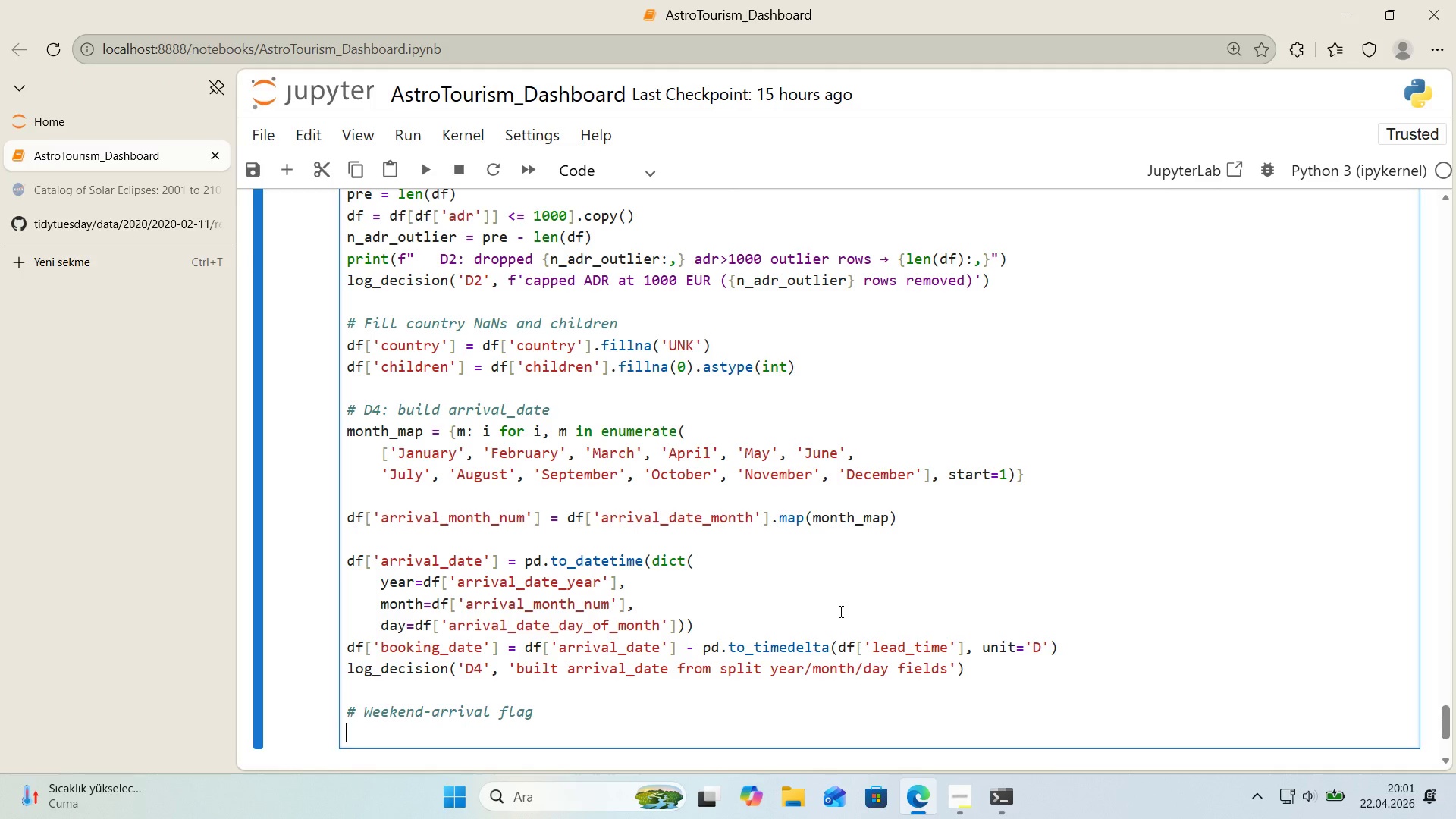 
key(Enter)
 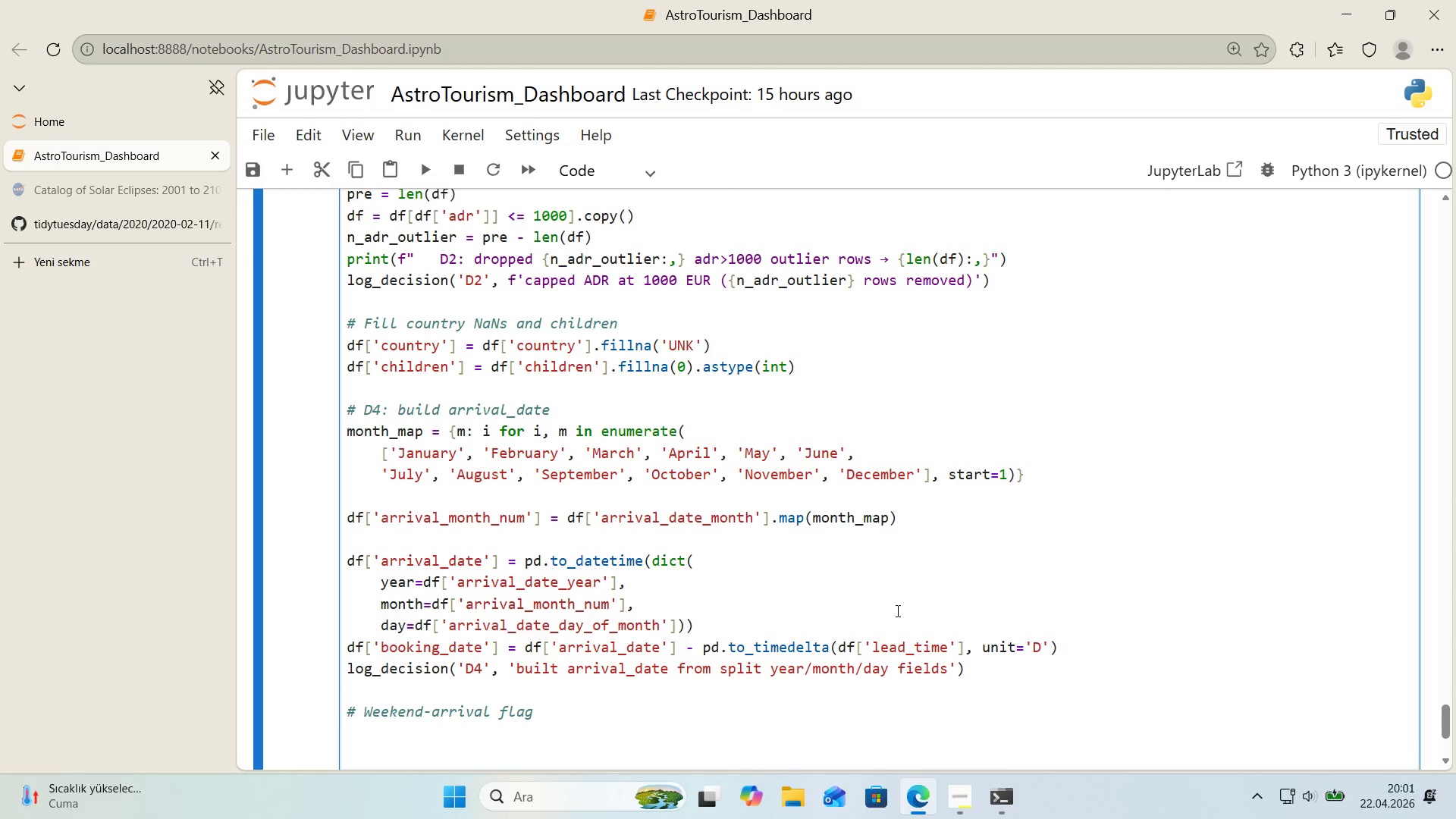 
scroll: coordinate [709, 635], scroll_direction: down, amount: 2.0
 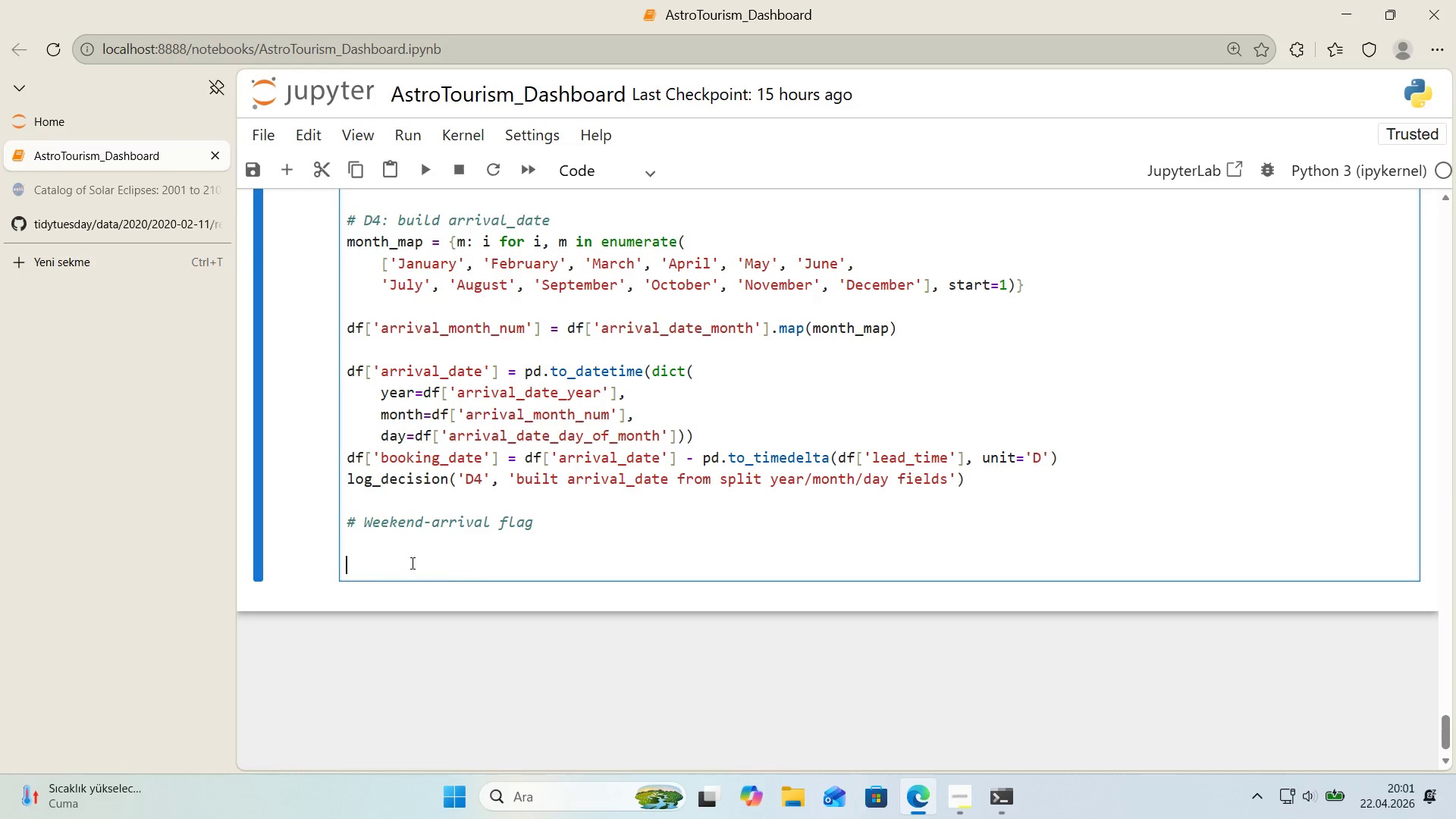 
left_click([420, 548])
 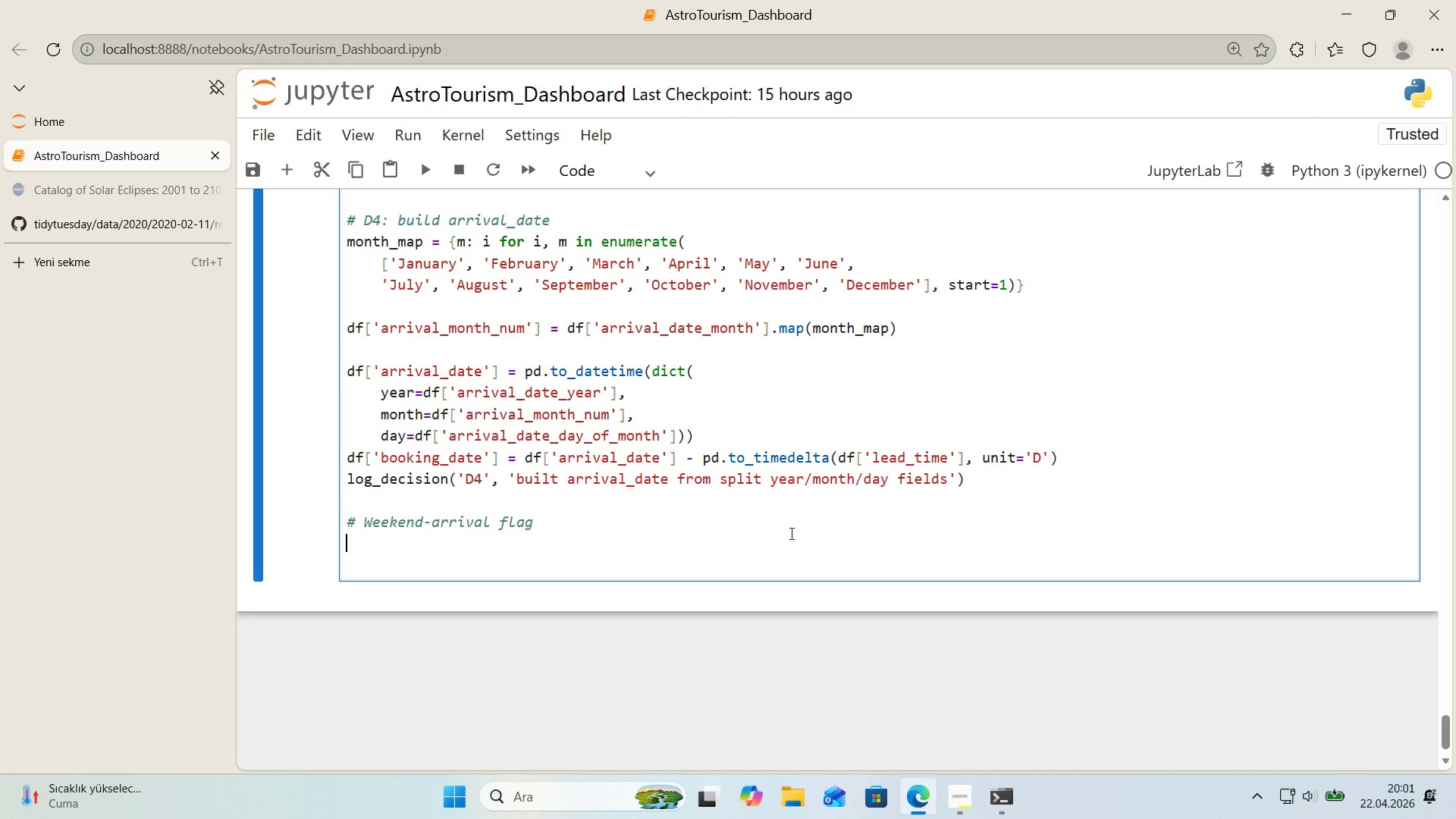 
type(df)
 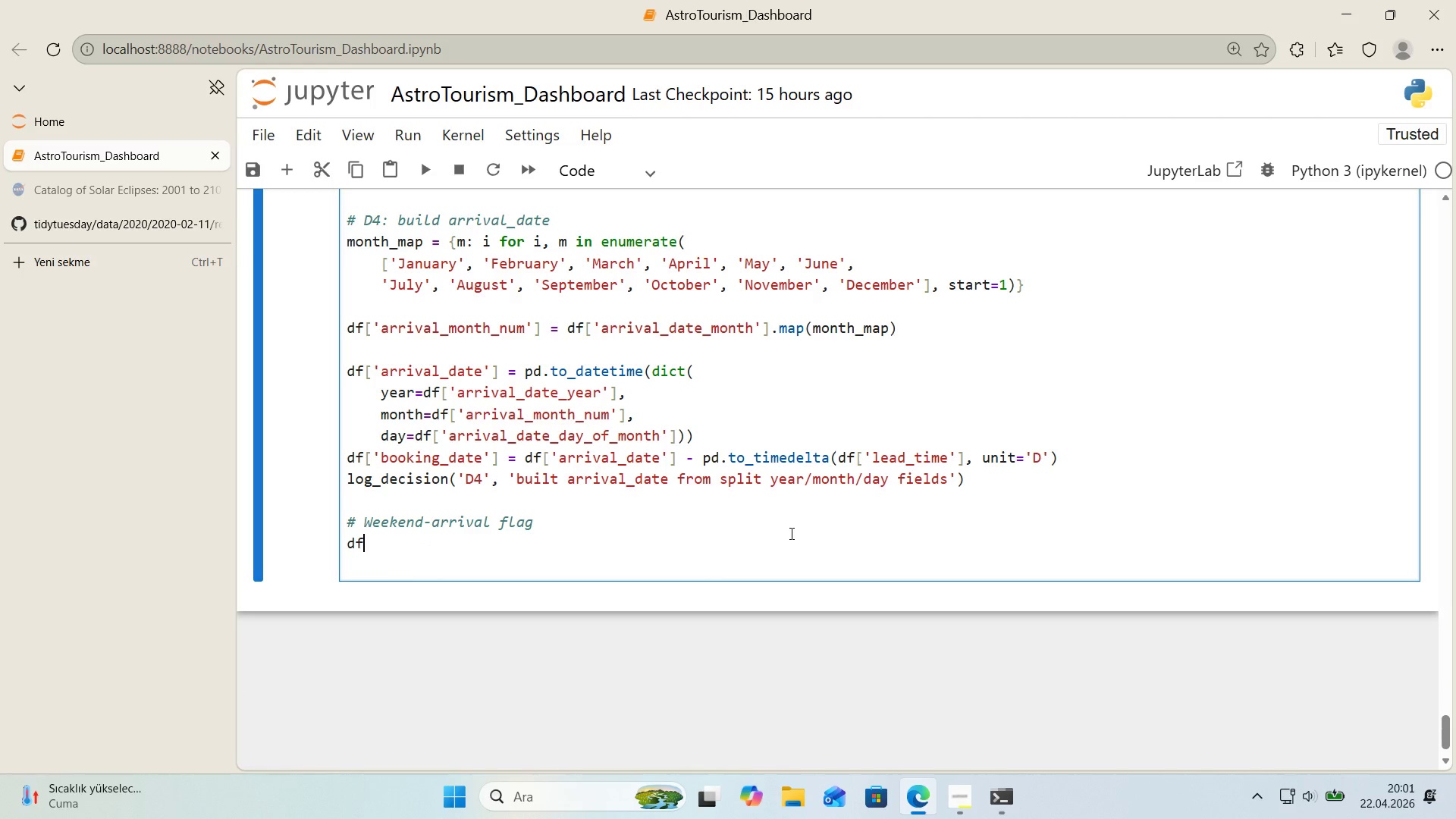 
key(Alt+Control+8)
 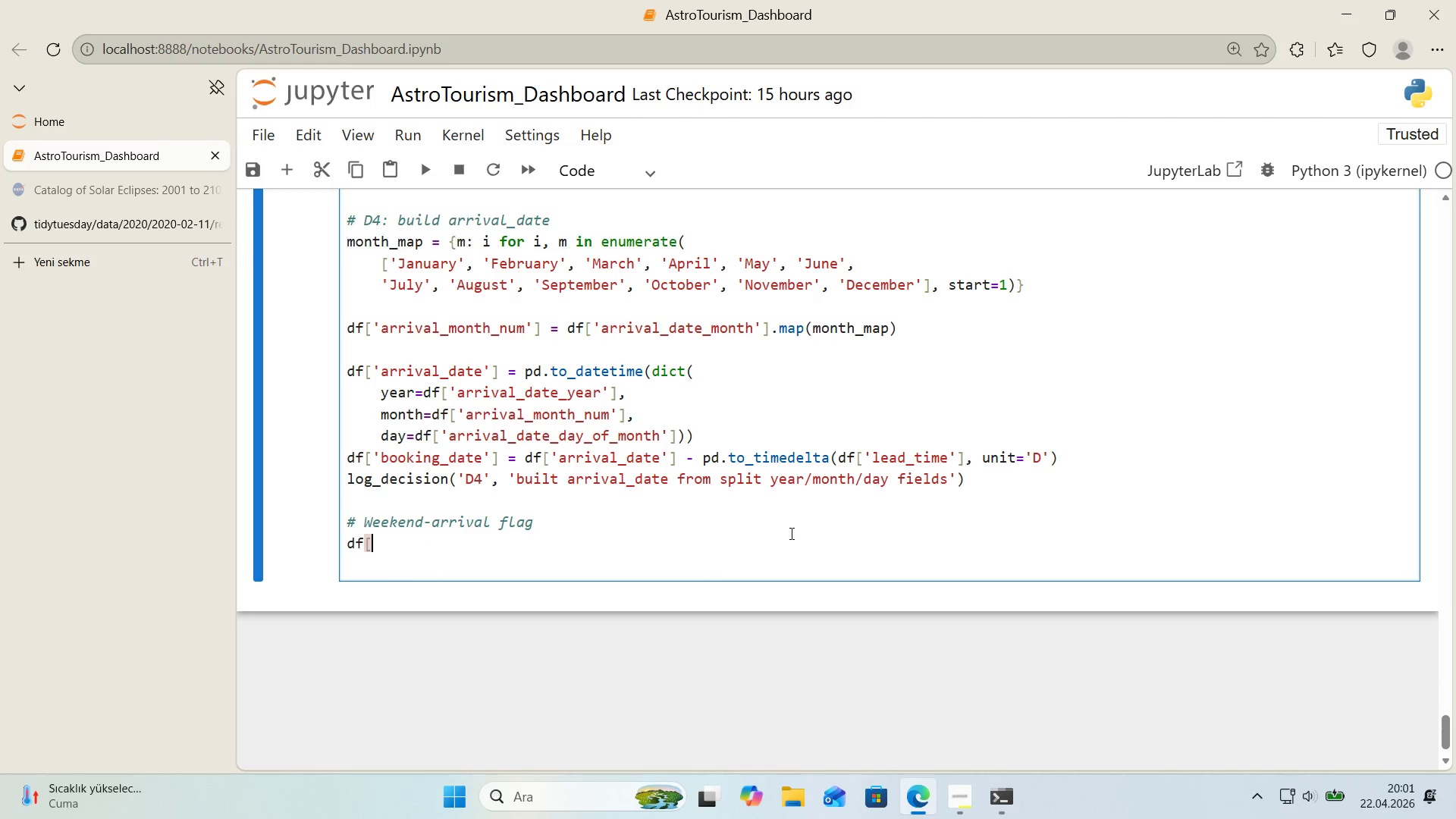 
key(Alt+Control+9)
 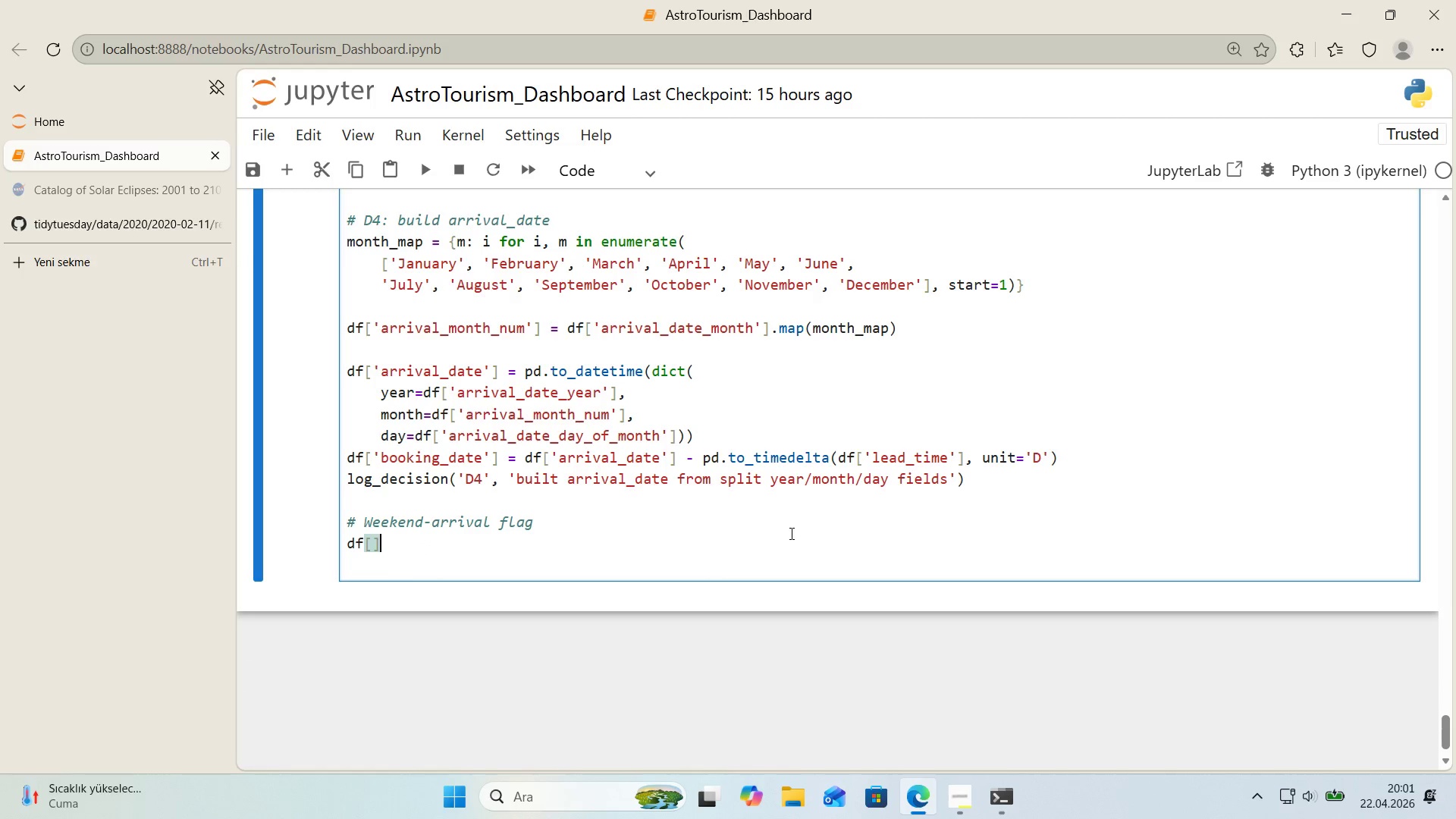 
key(ArrowLeft)
 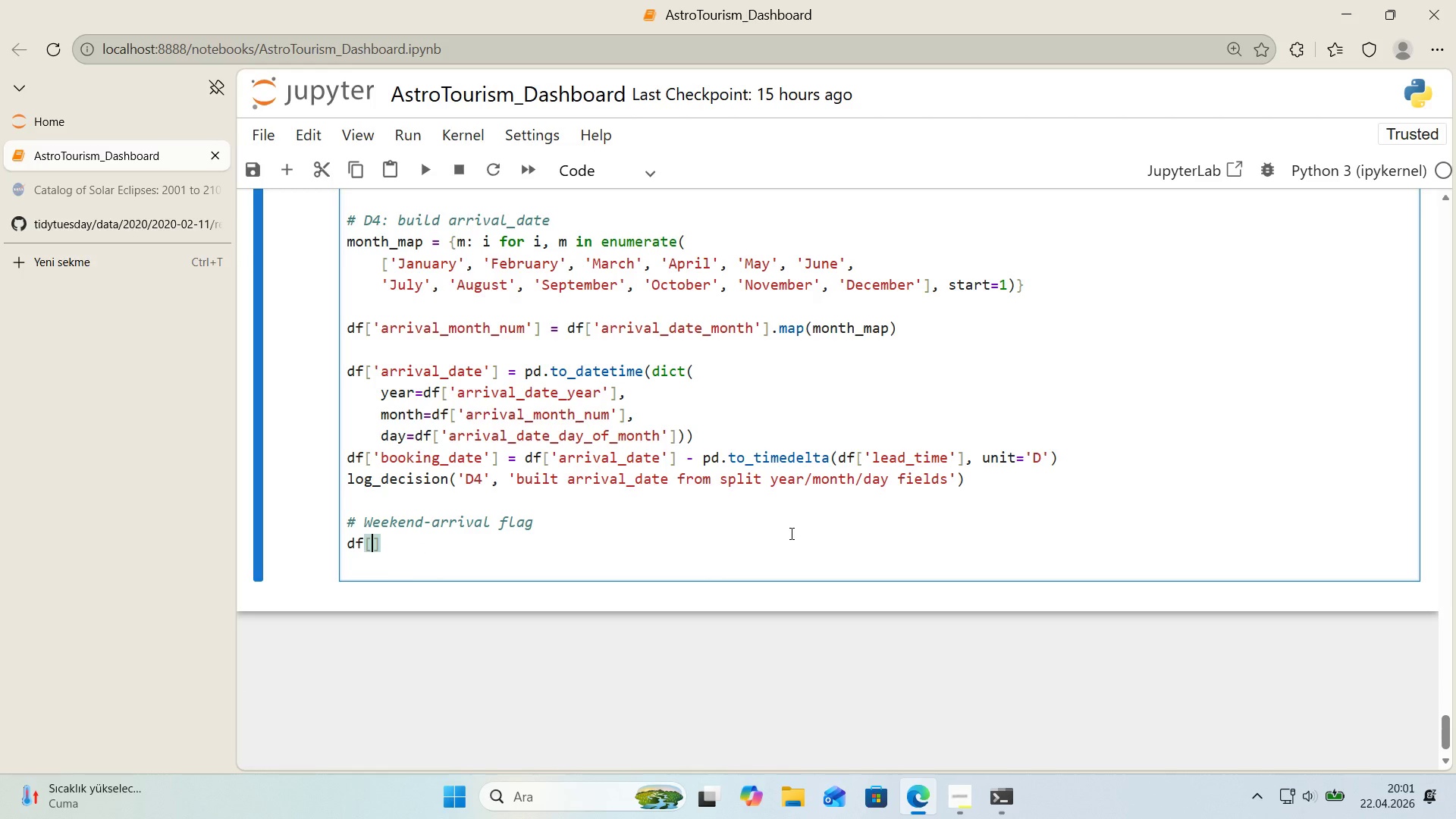 
type(@@)
 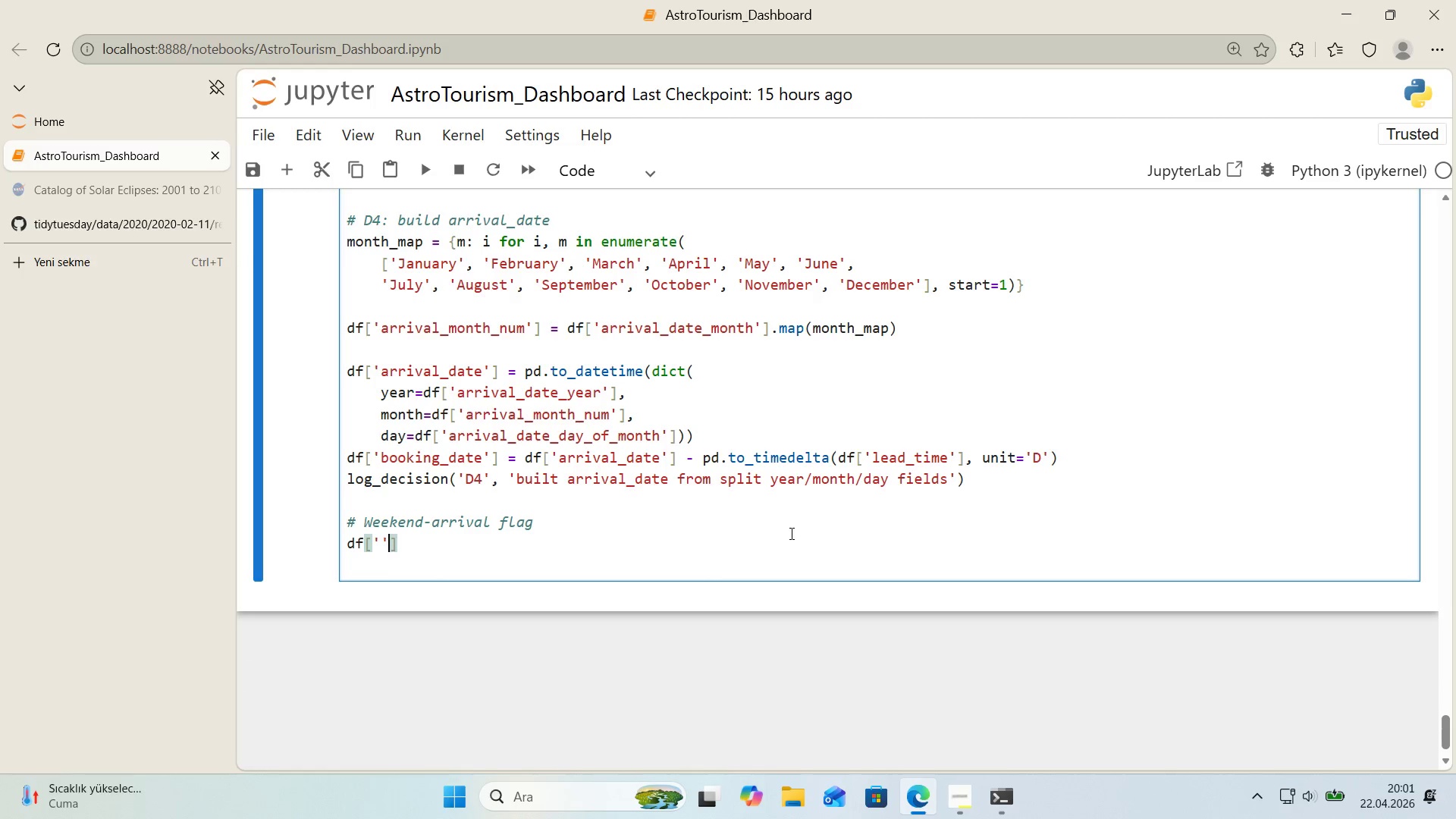 
key(ArrowLeft)
 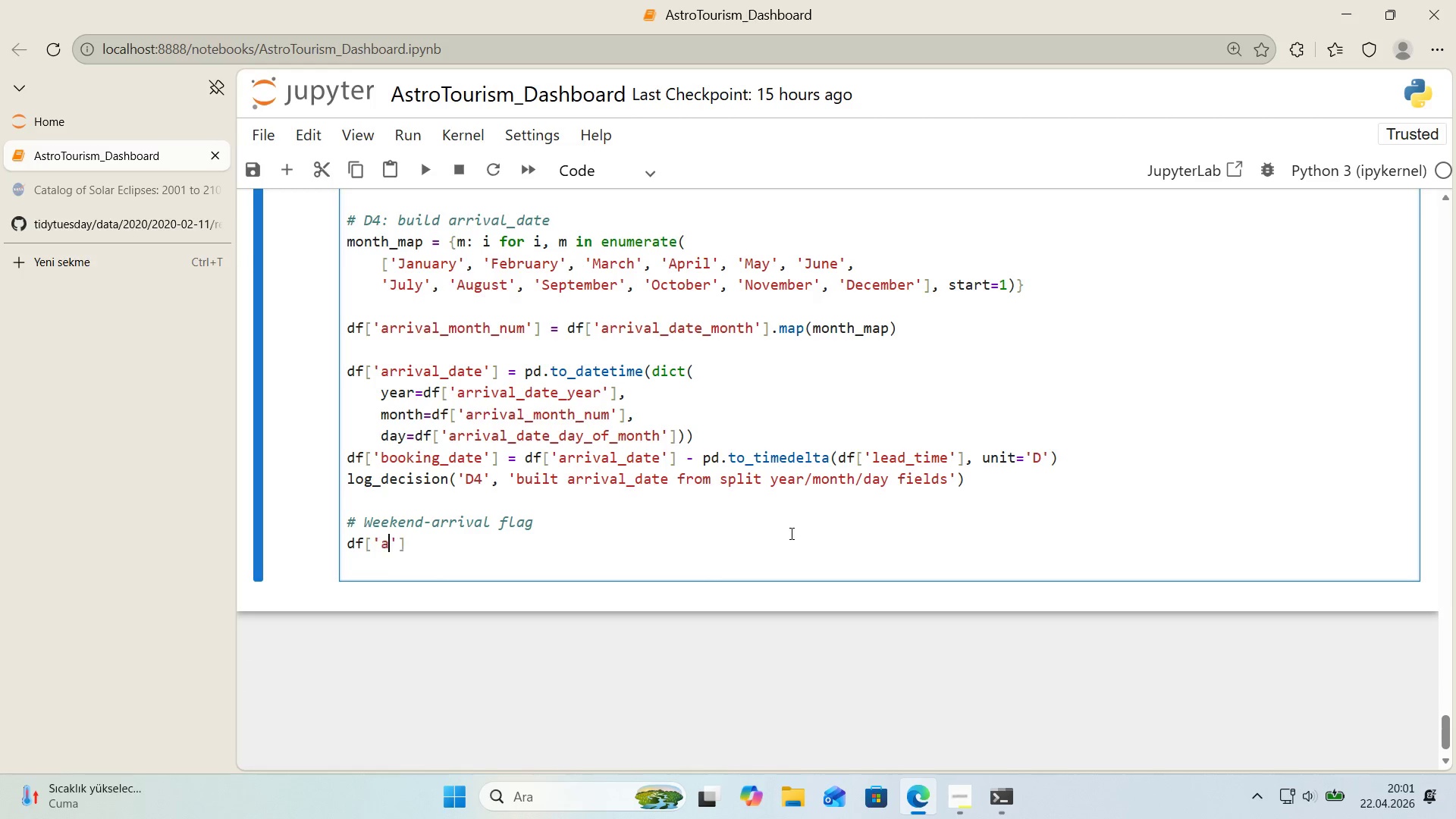 
type(arr'val_dayofweek)
 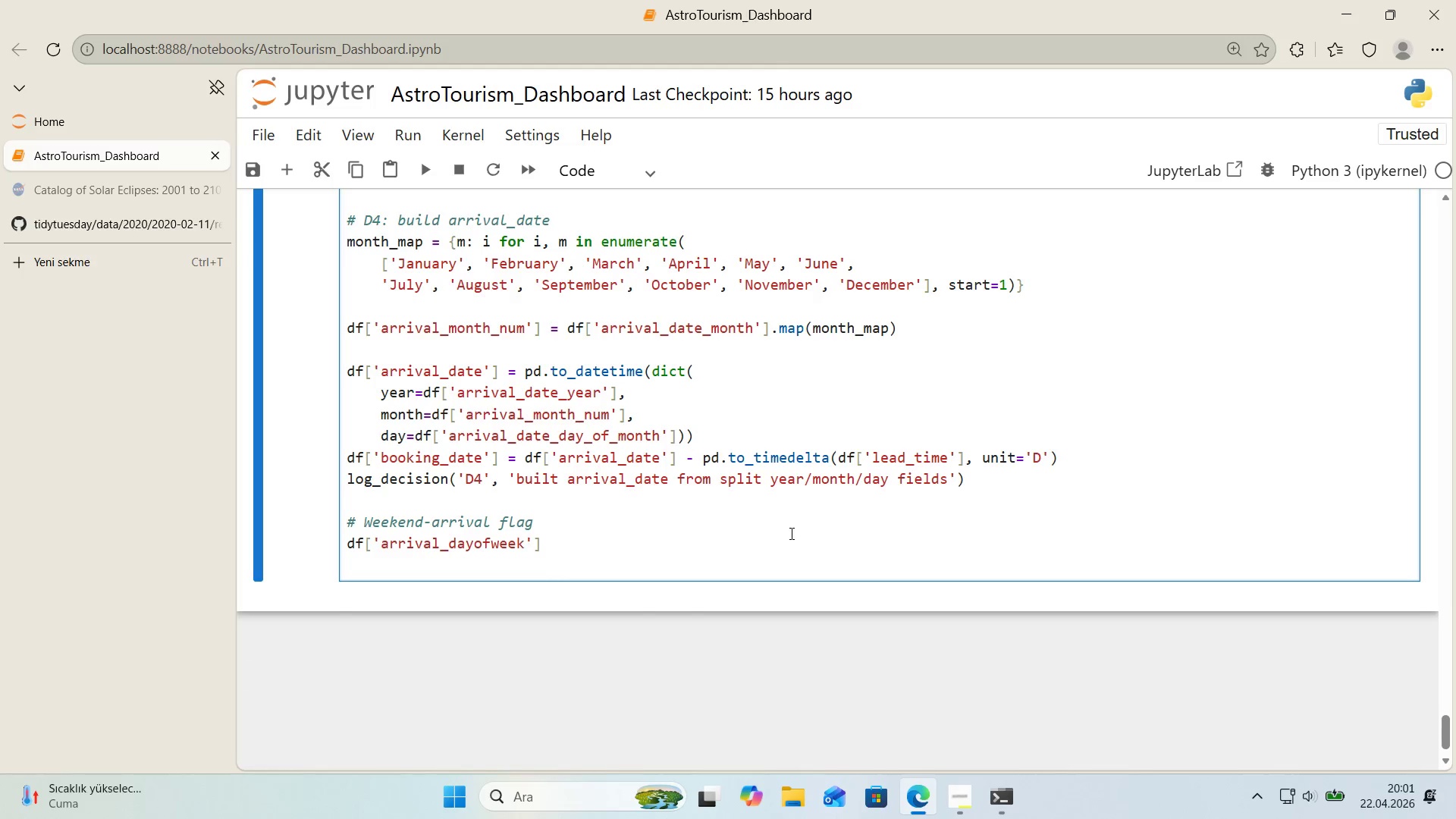 
key(ArrowRight)
 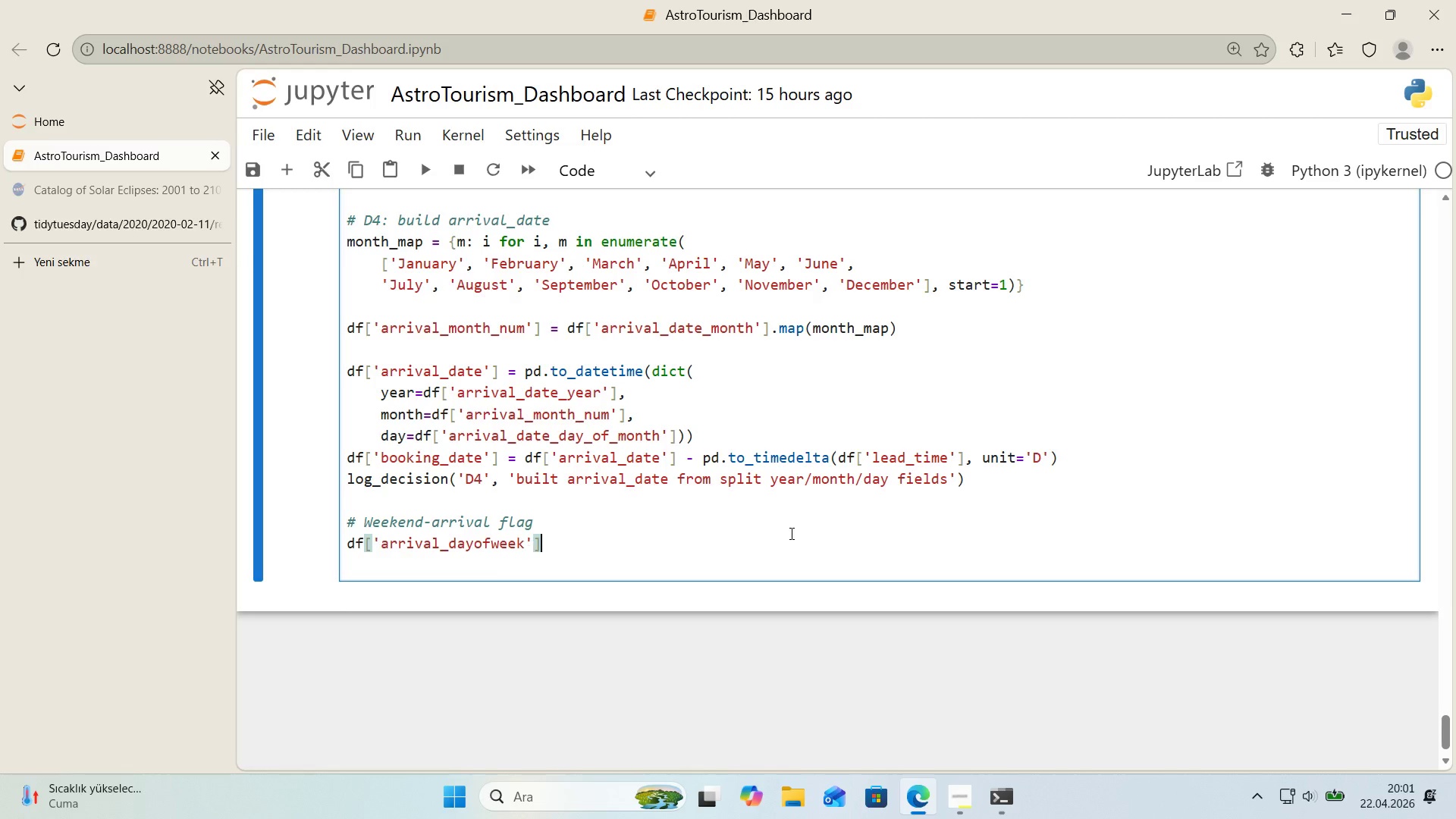 
key(ArrowRight)
 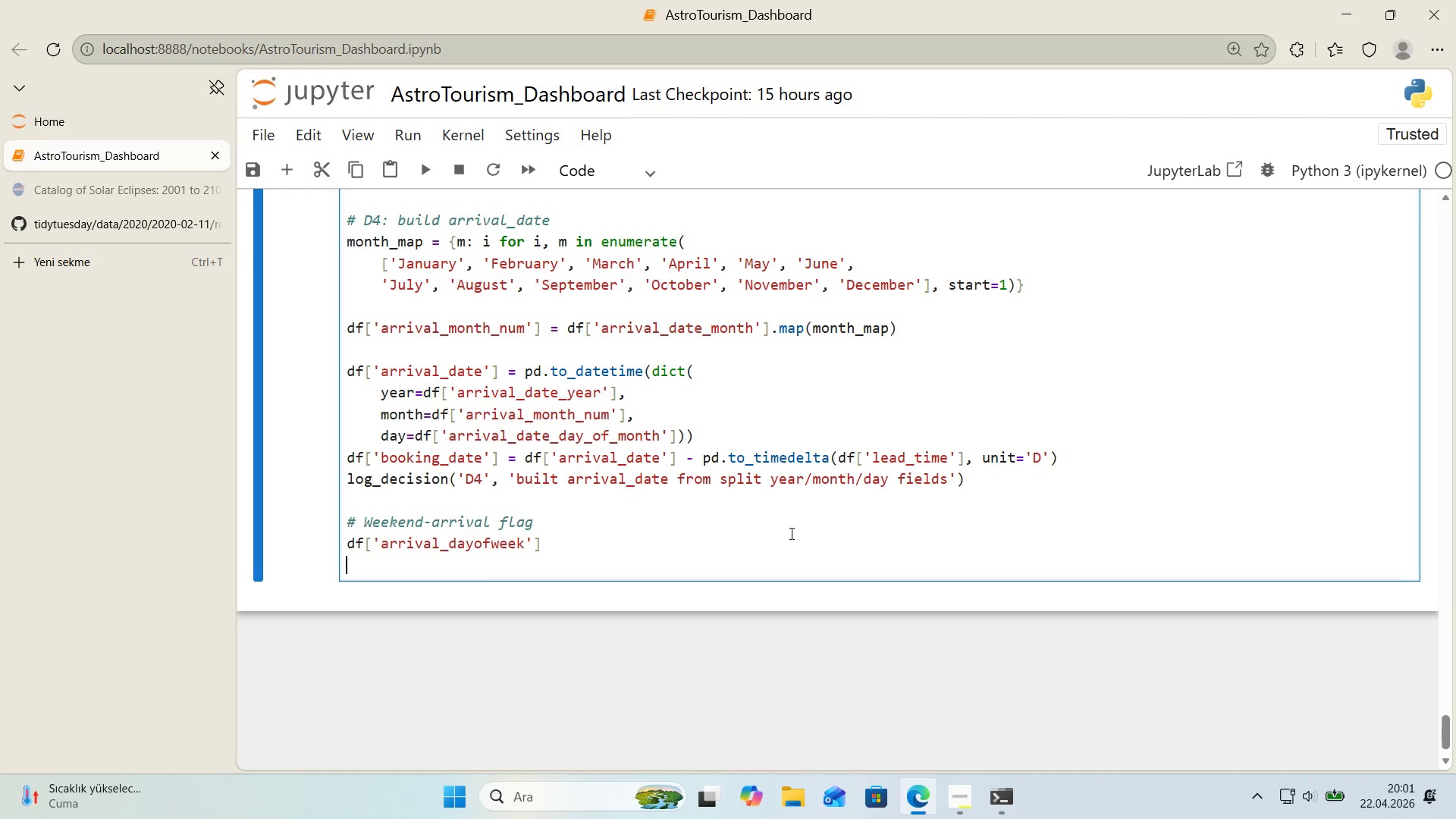 
key(ArrowRight)
 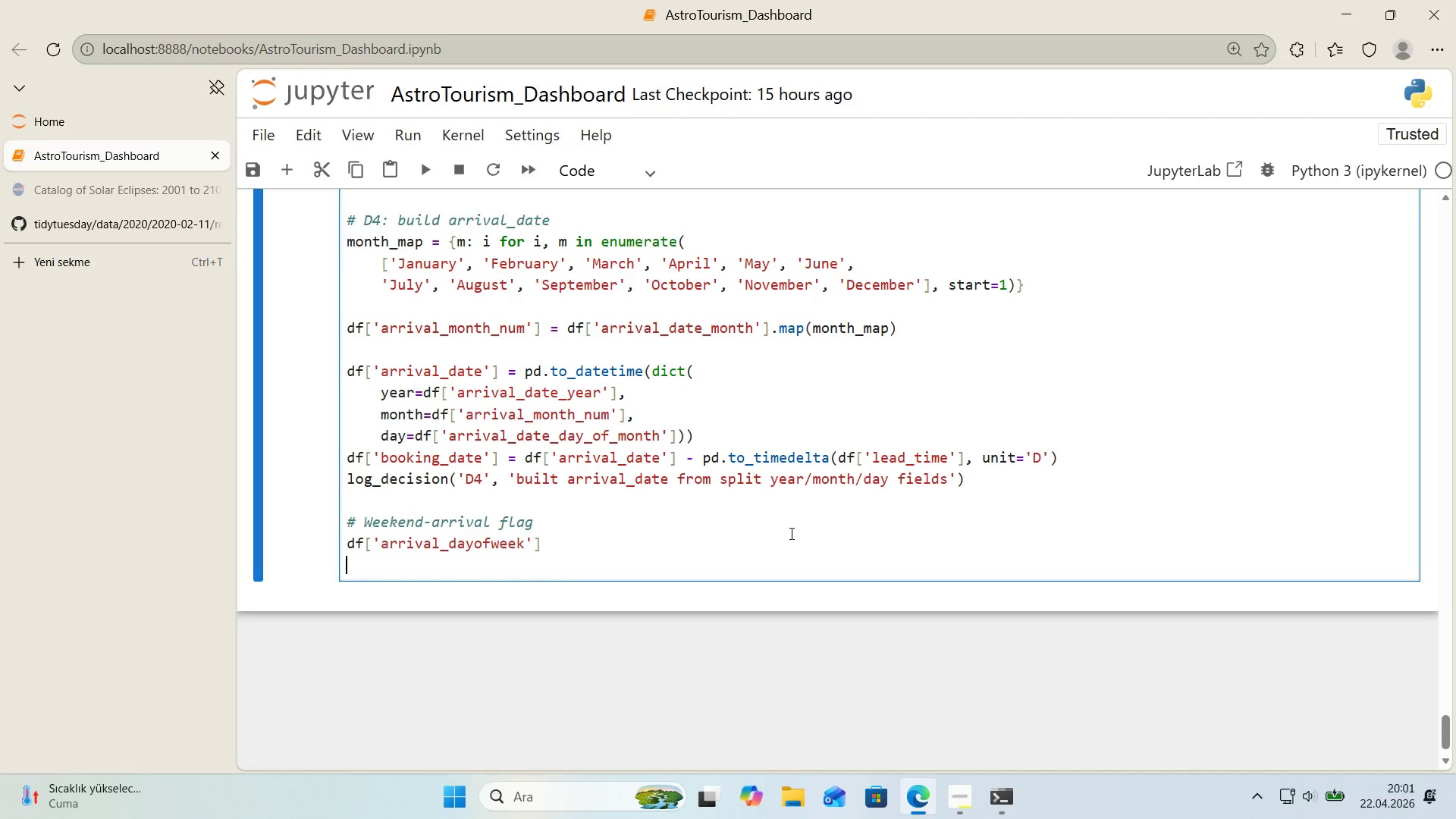 
key(ArrowLeft)
 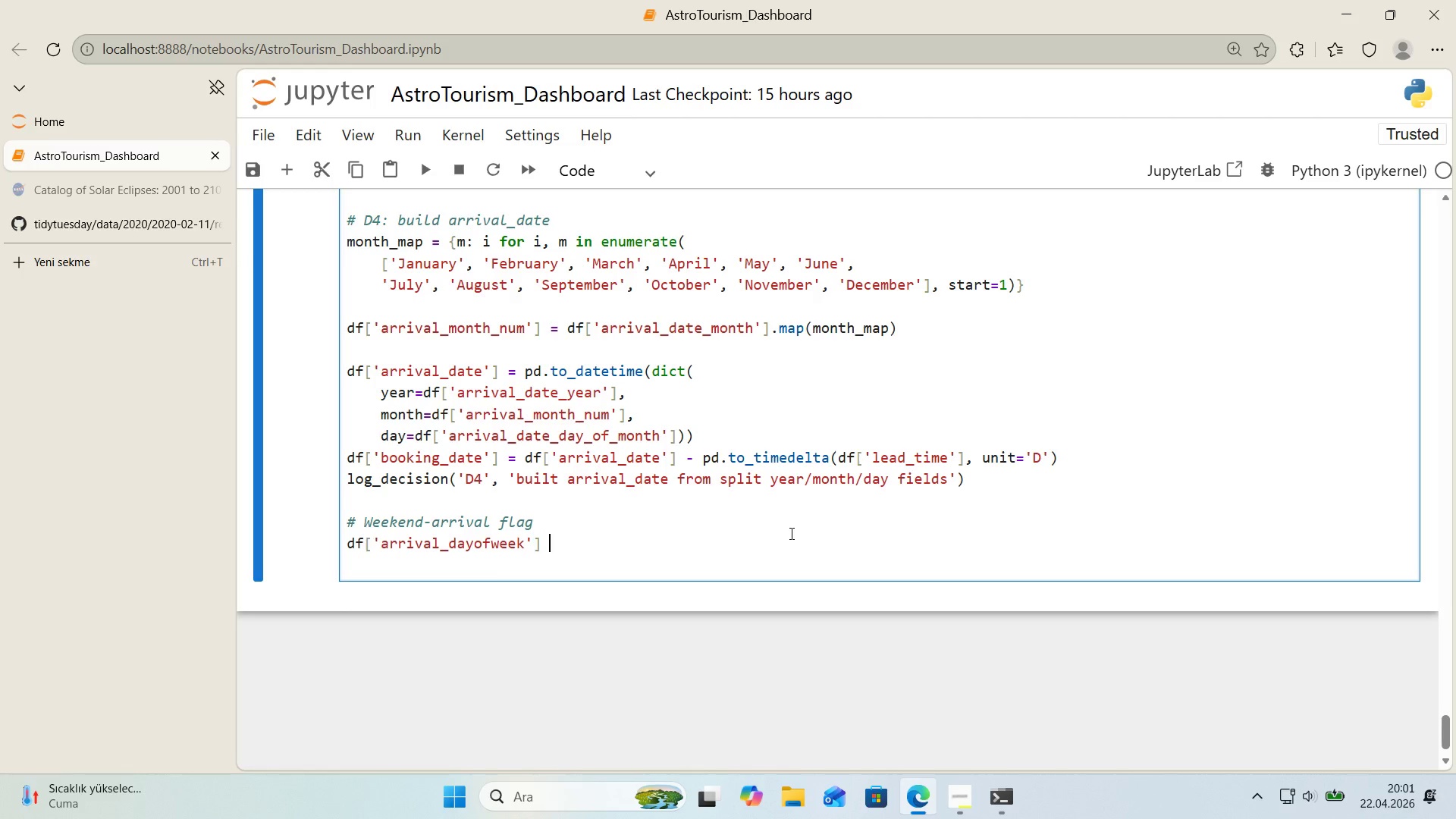 
type( ) df)
 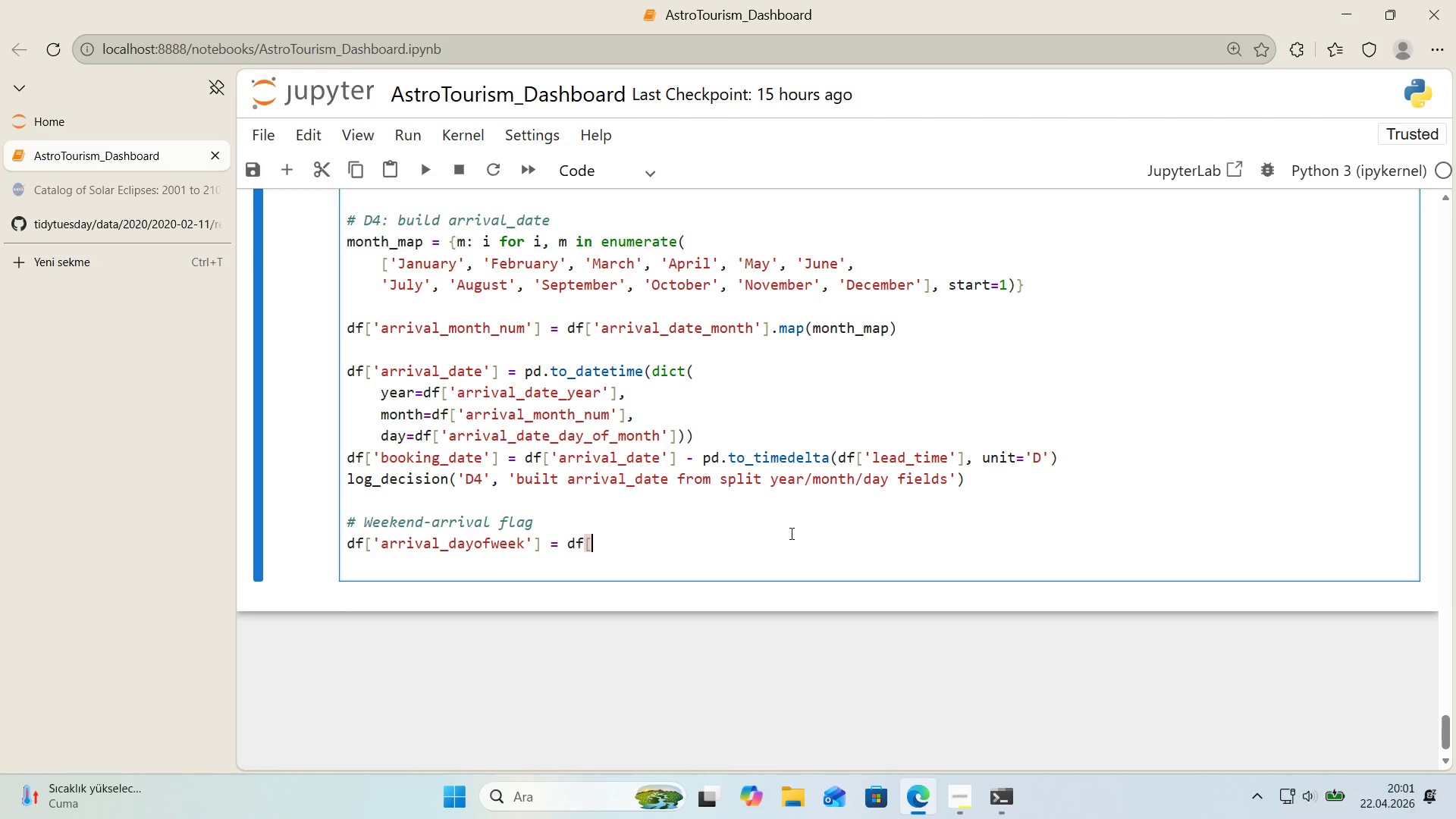 
key(Alt+Control+8)
 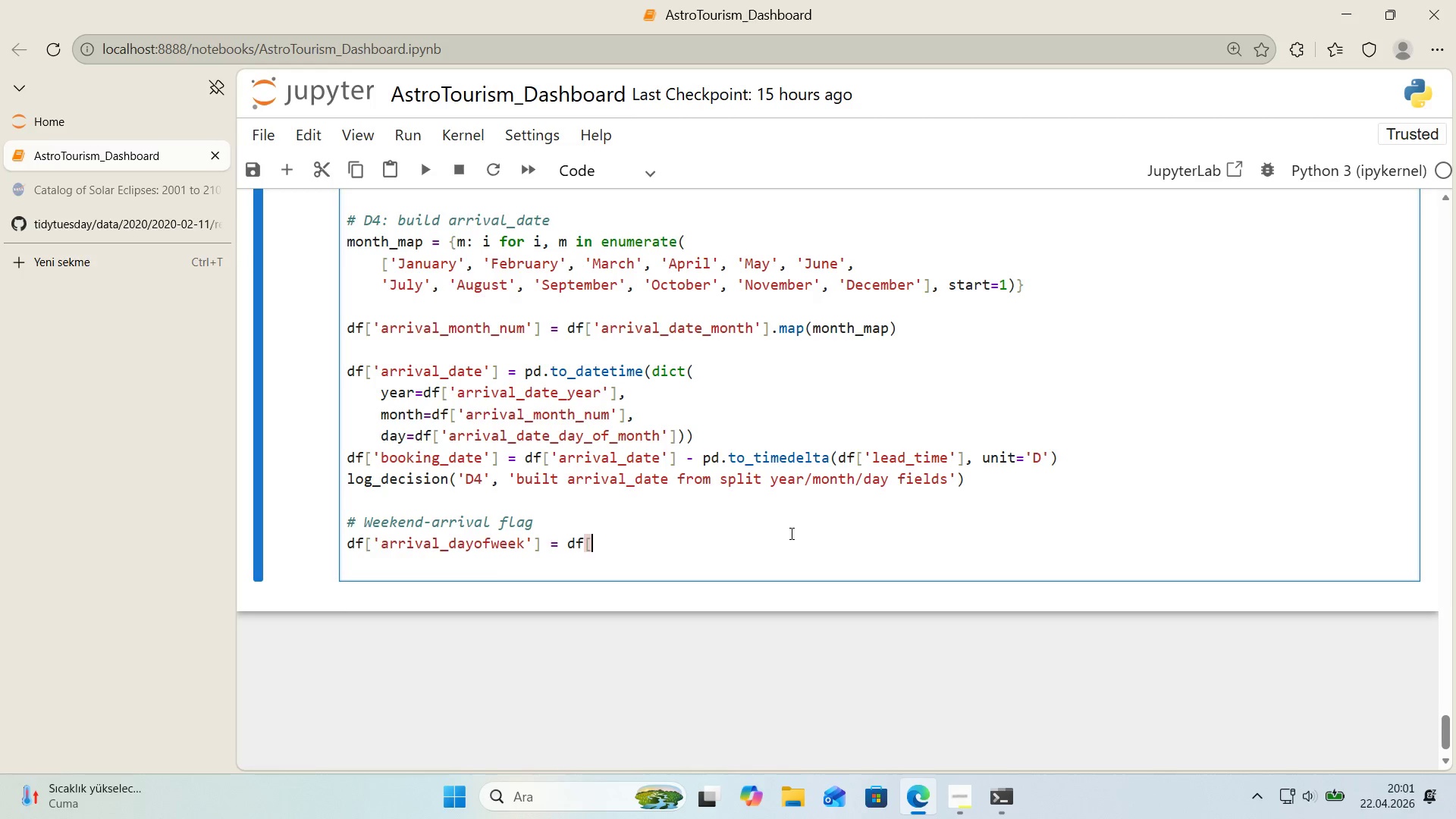 
key(Alt+Control+9)
 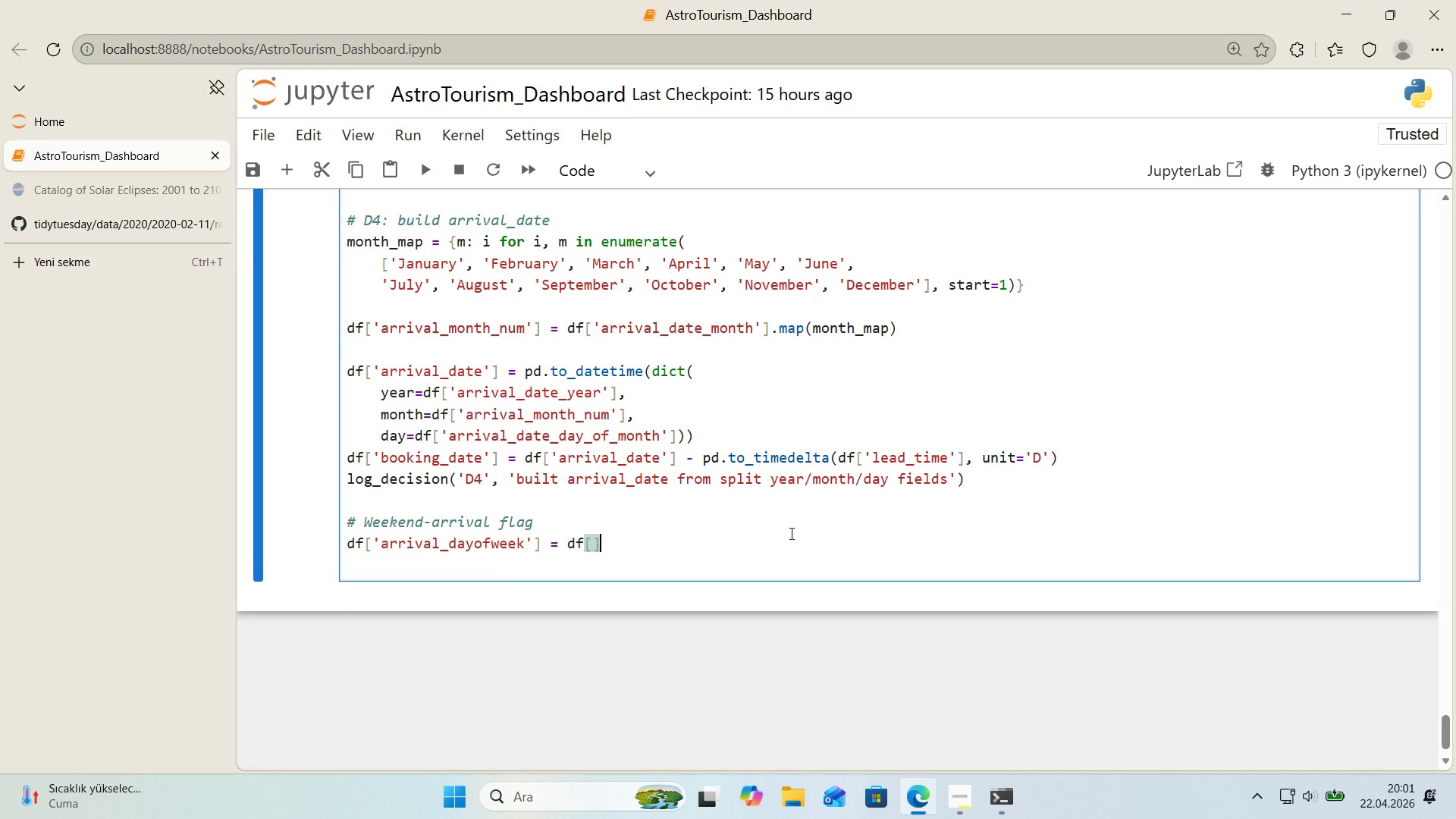 
key(ArrowLeft)
 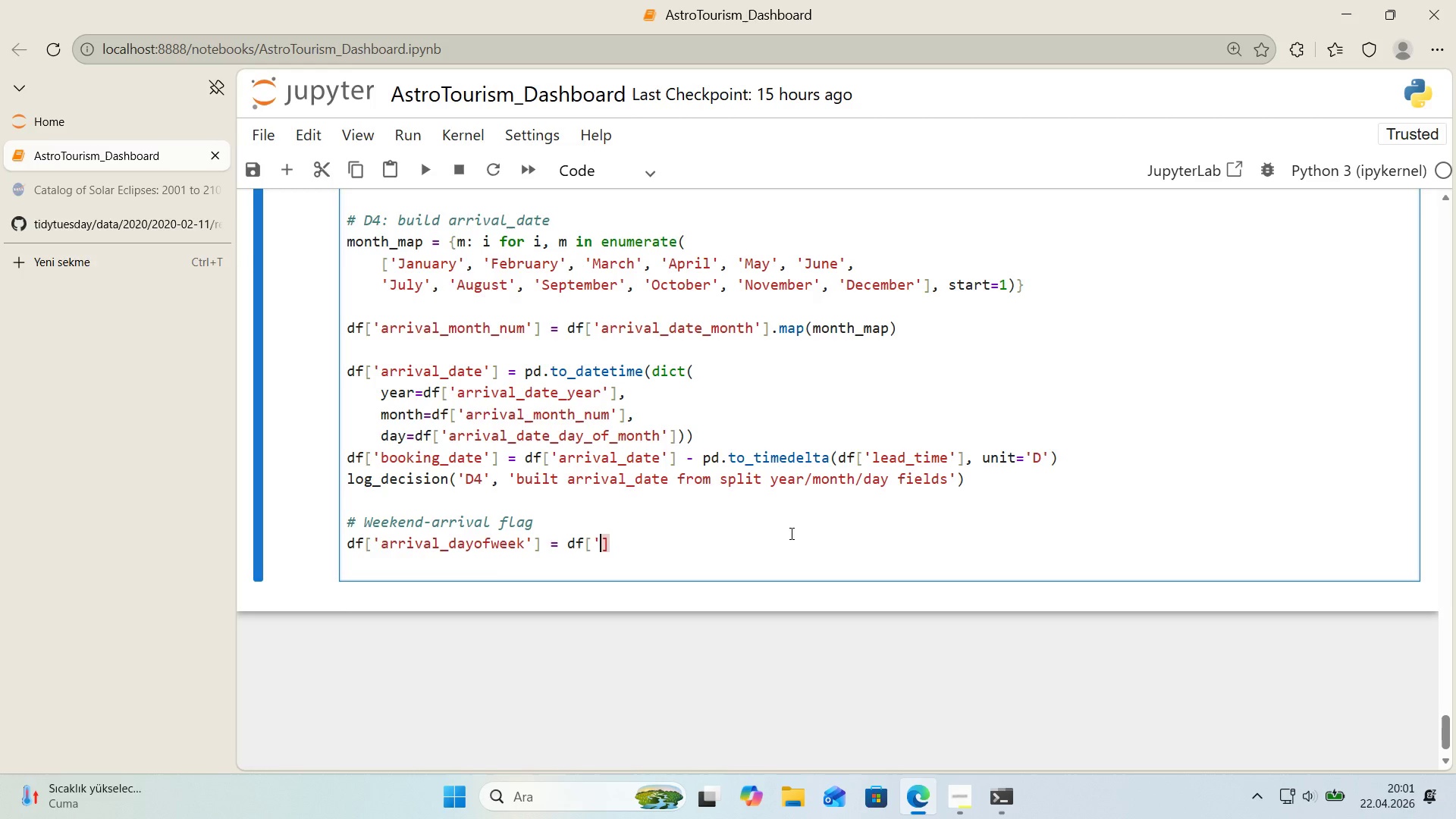 
type(@@)
 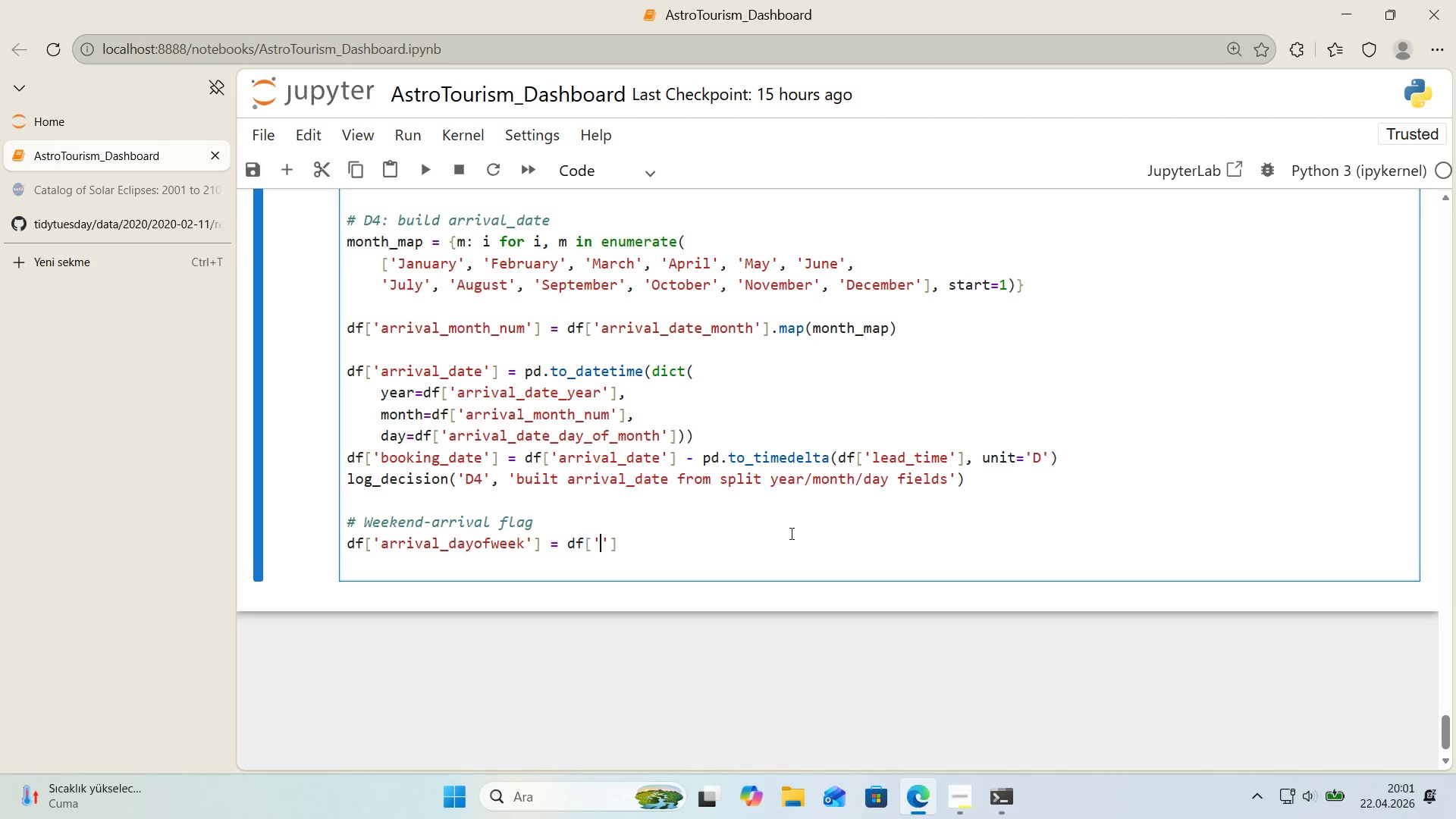 
key(ArrowLeft)
 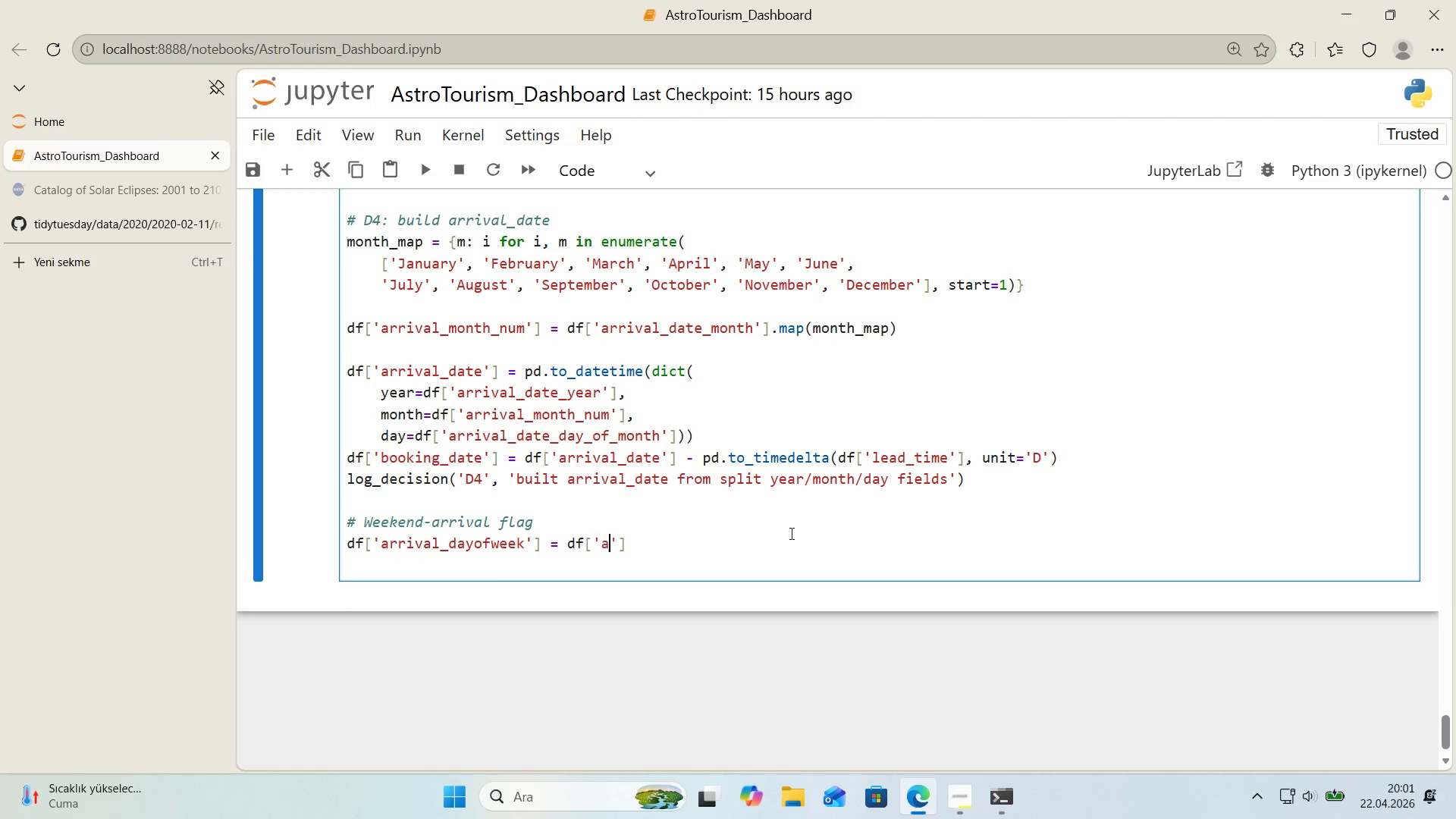 
type(arr'val_date)
 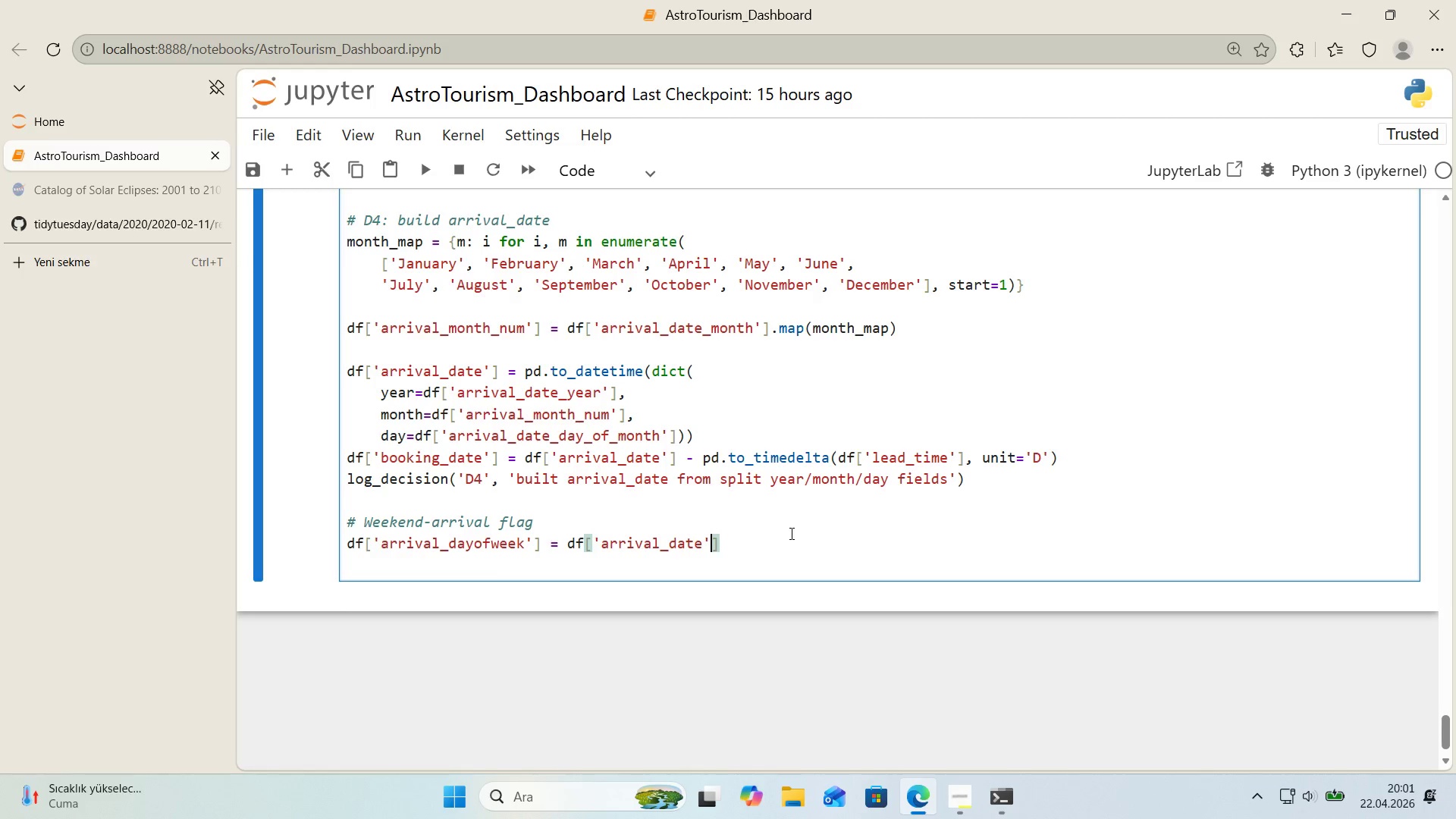 
 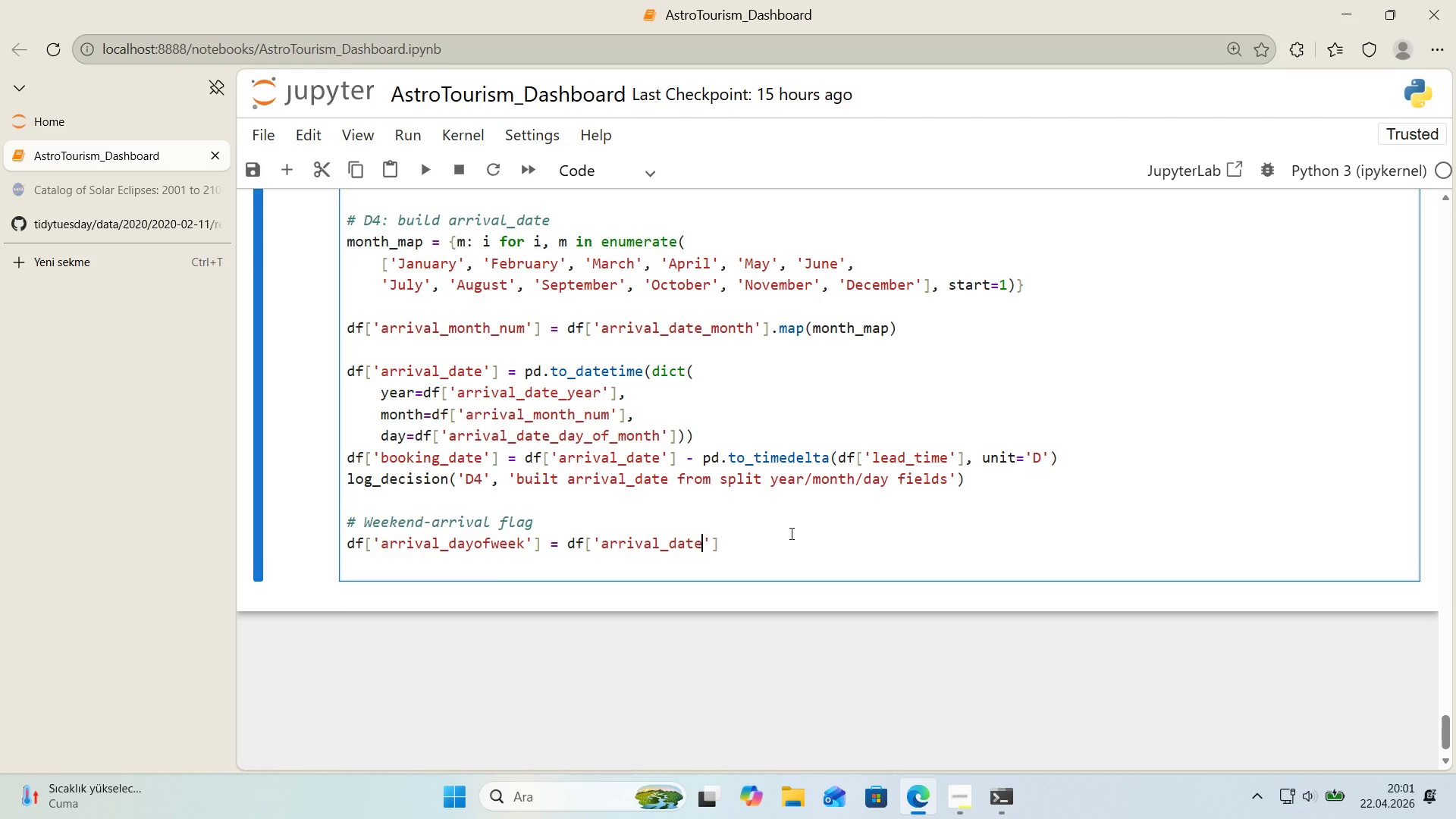 
key(ArrowRight)
 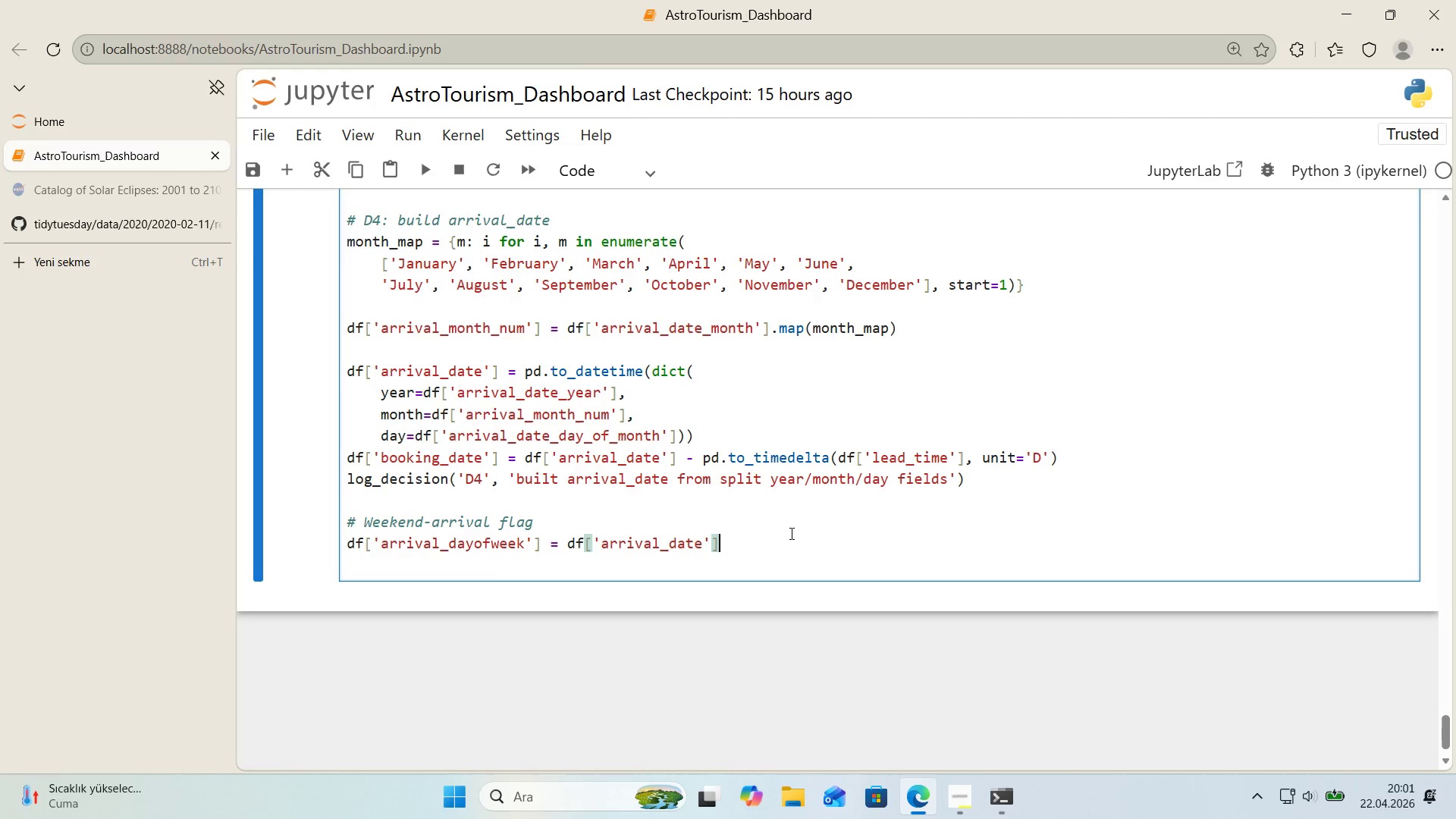 
key(ArrowRight)
 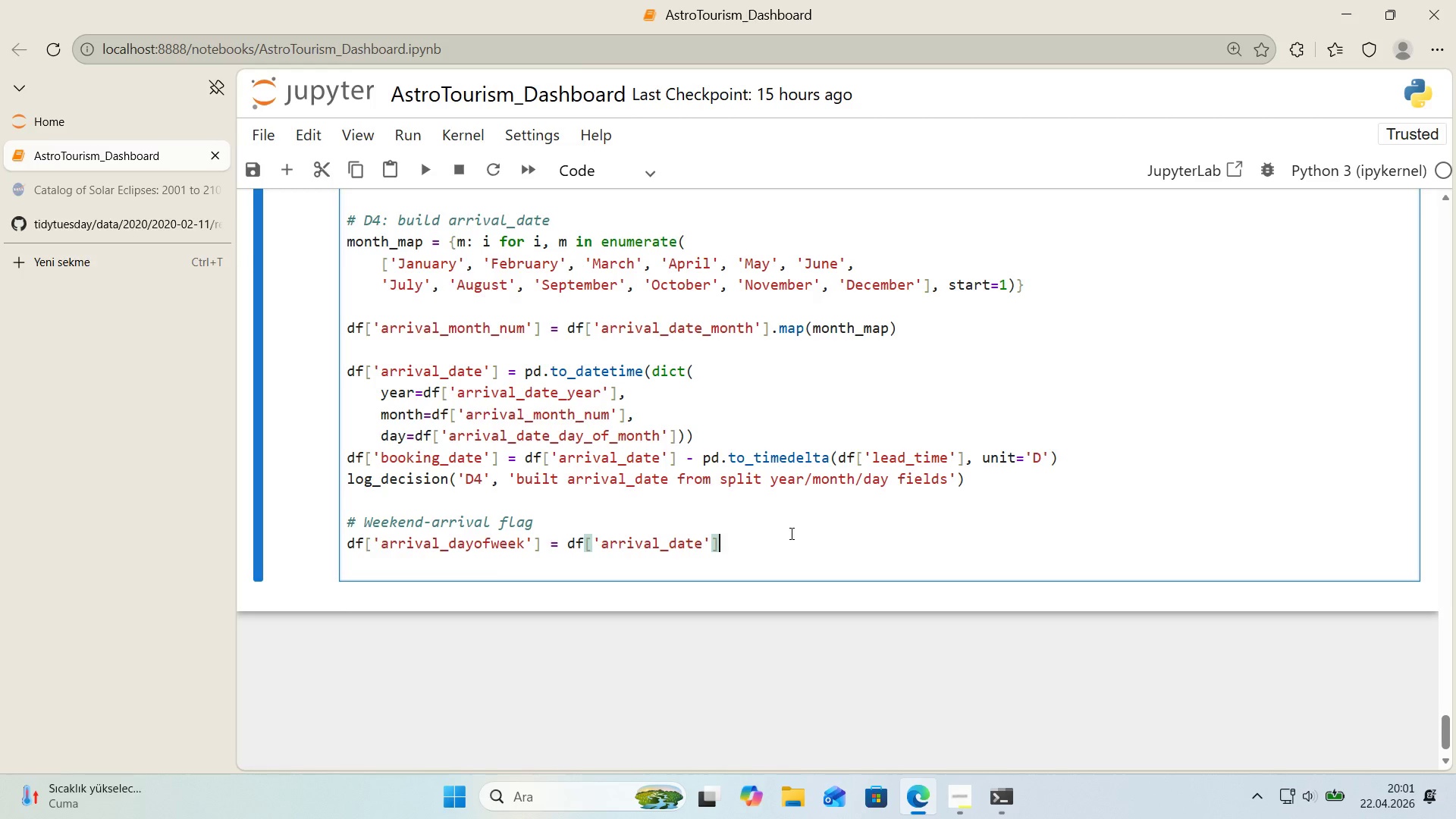 
type(.dt.dayofweek )
 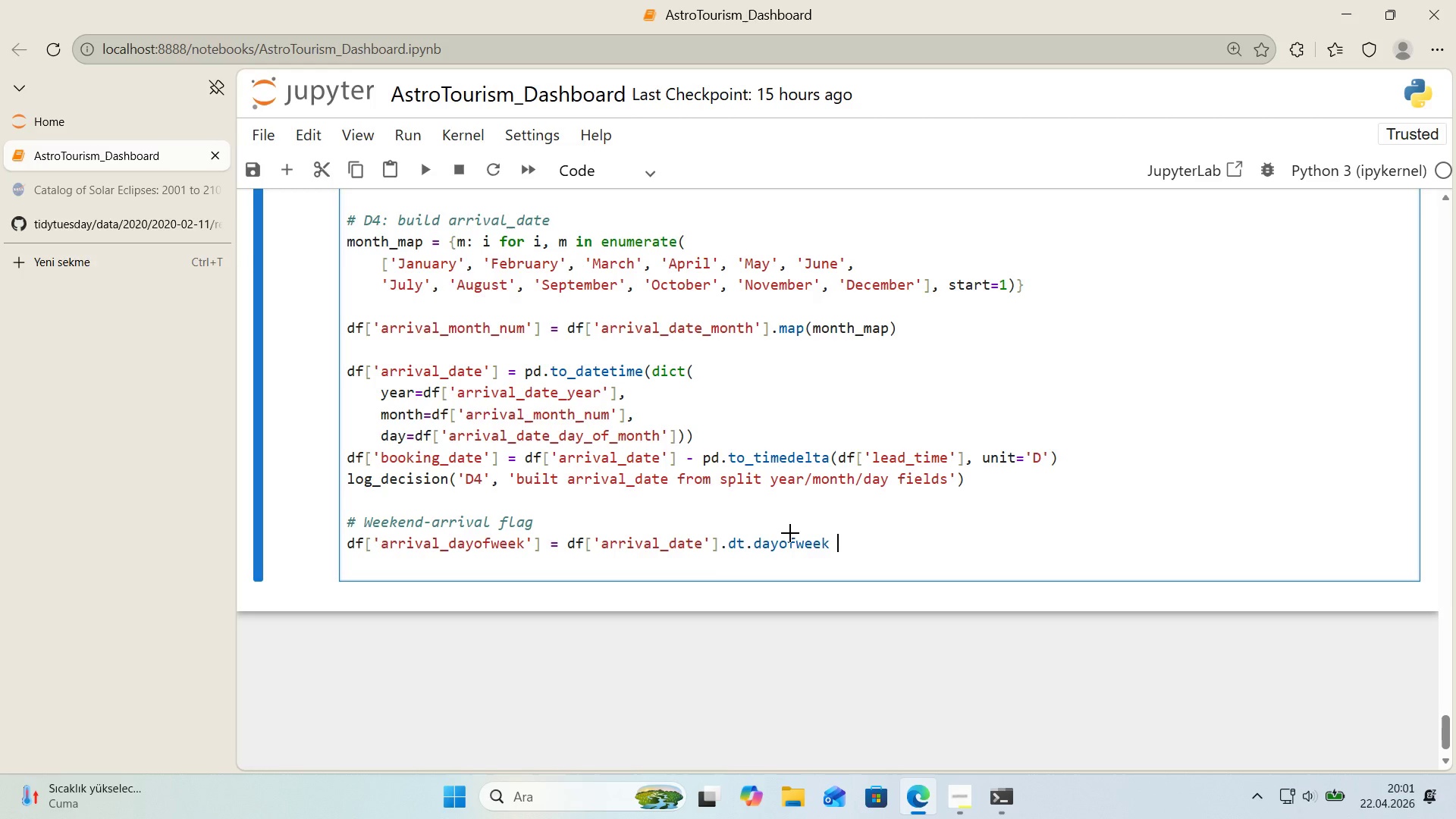 
key(Alt+Control+3)
 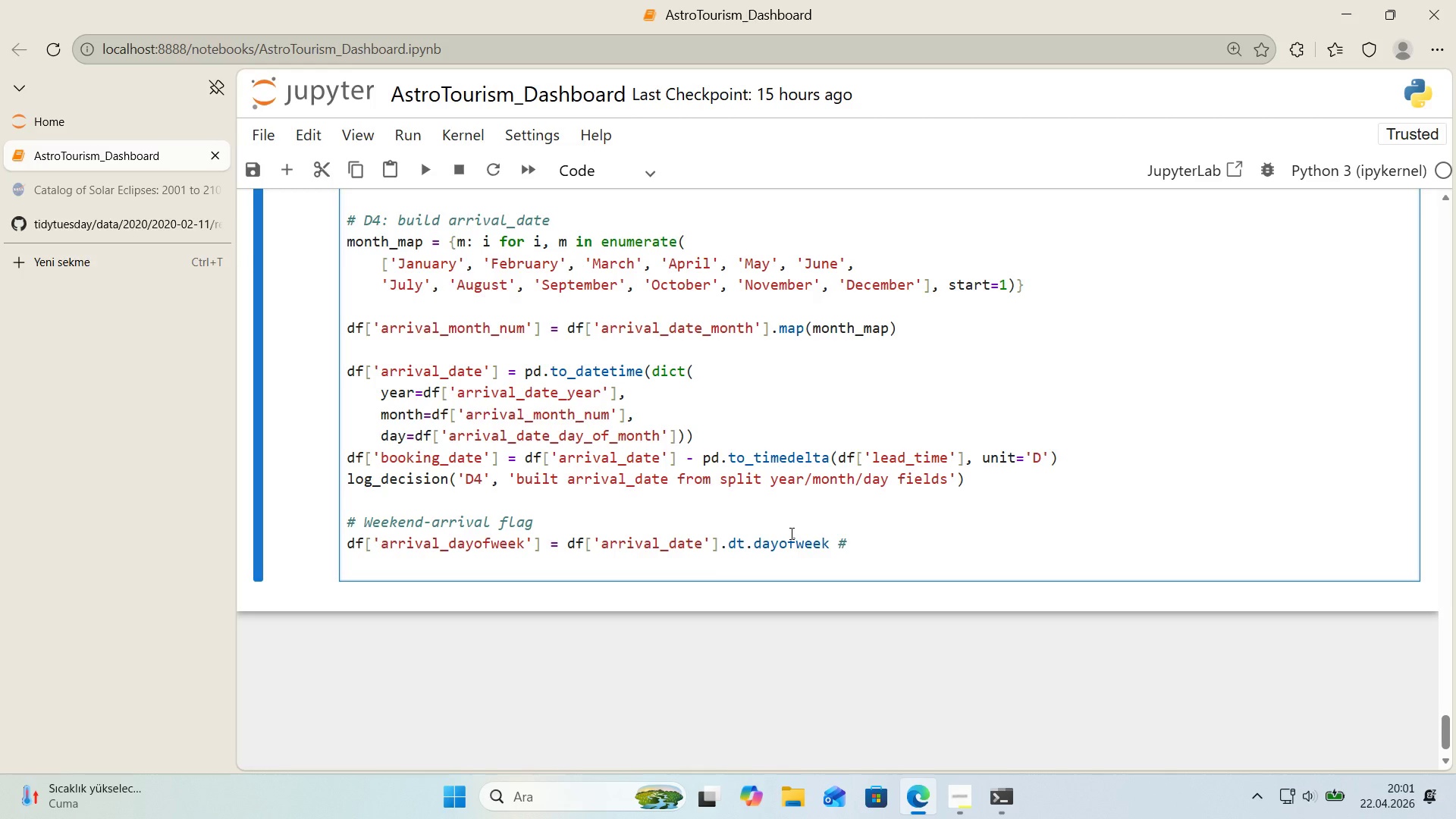 
type( Mon)0)
 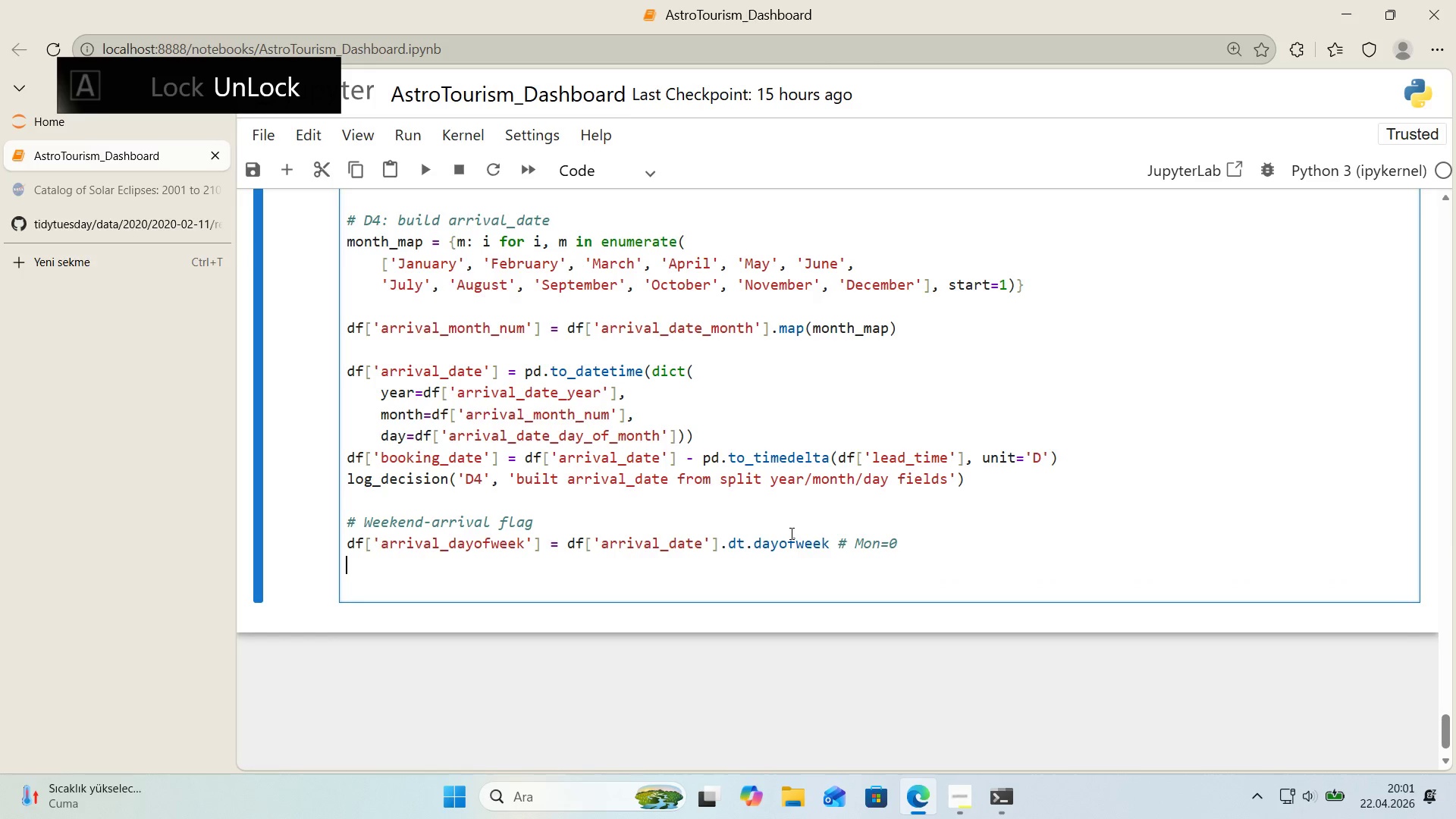 
 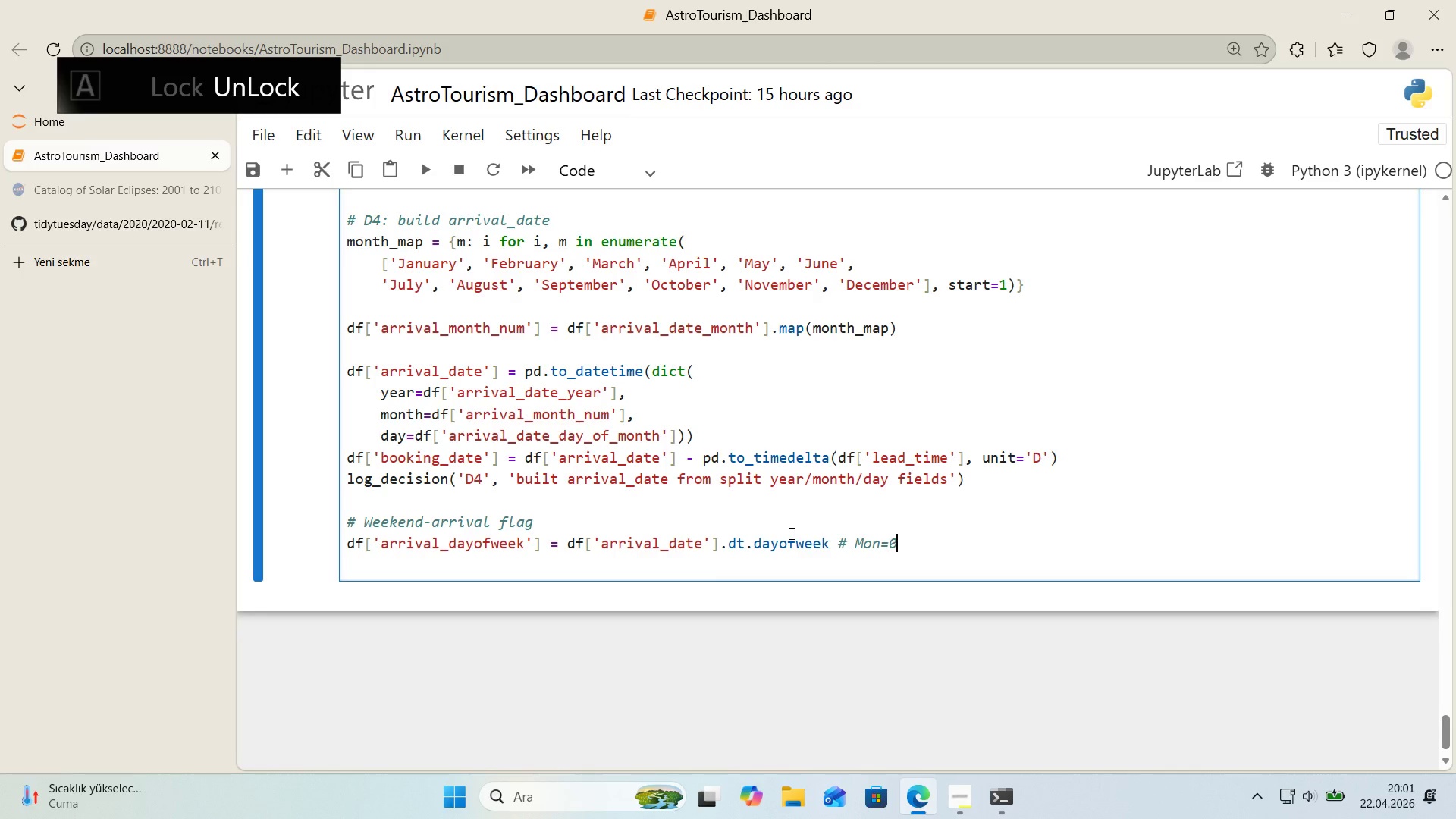 
key(Enter)
 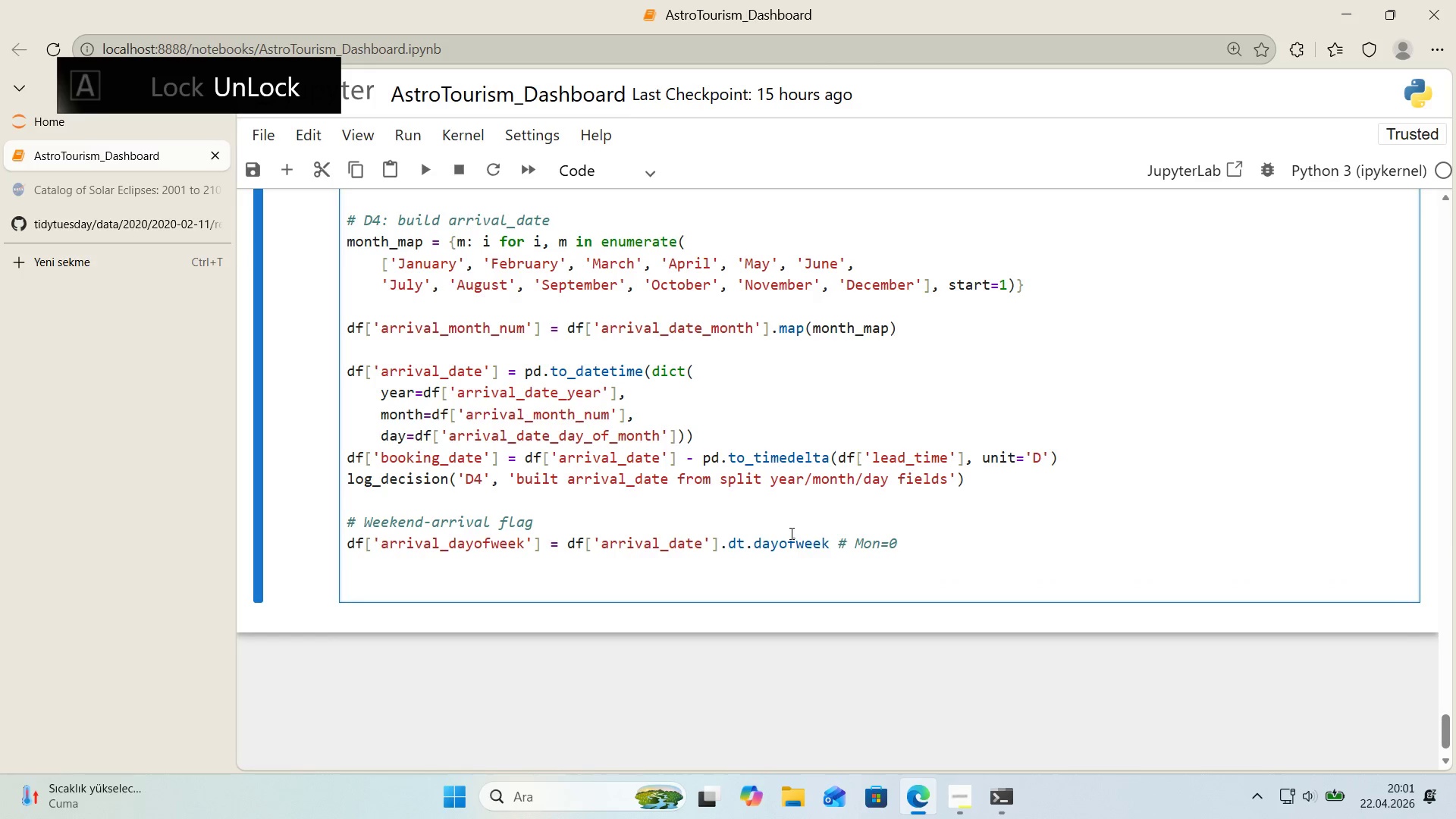 
type(df)
 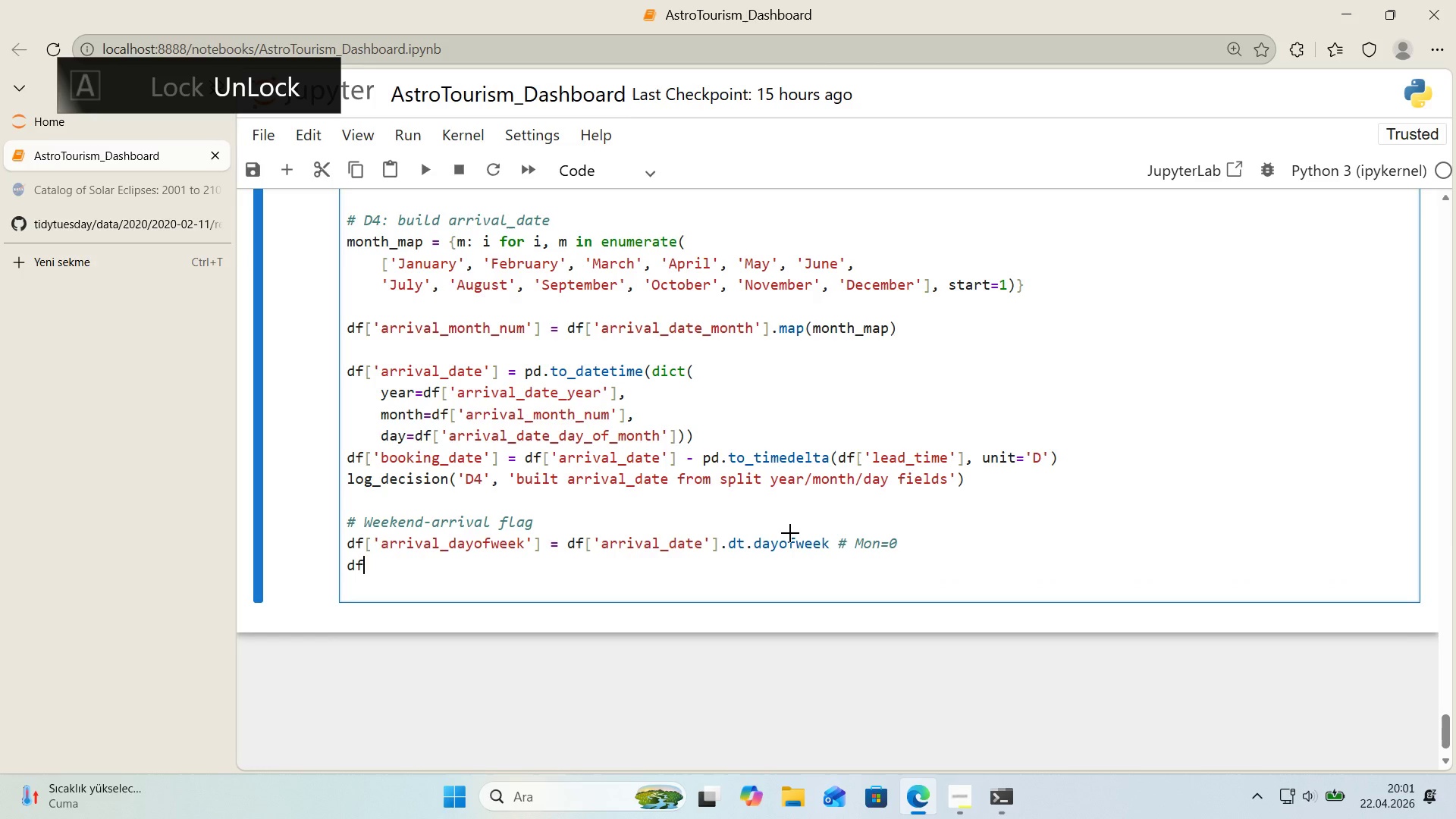 
key(Alt+Control+8)
 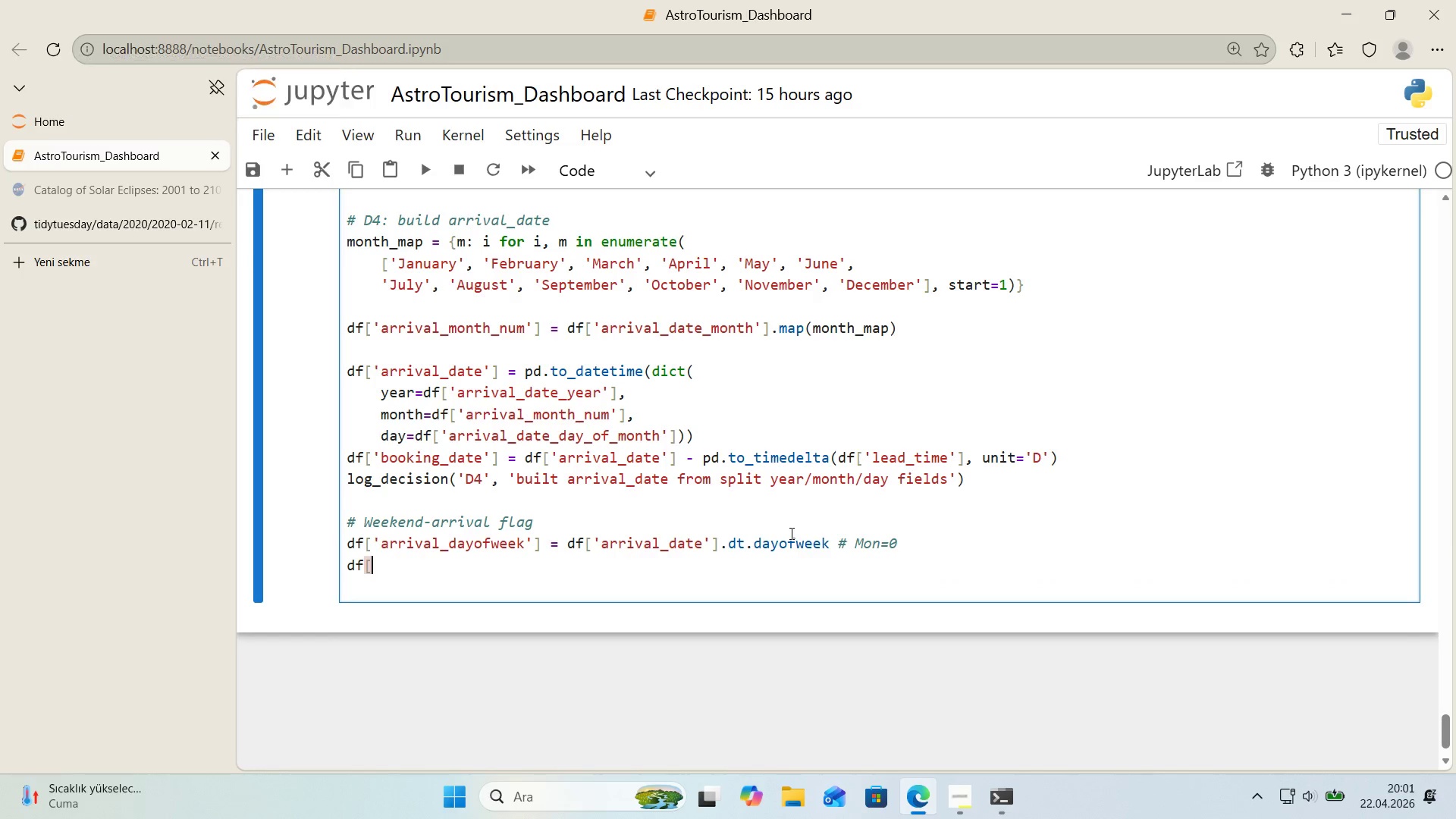 
key(Alt+Control+9)
 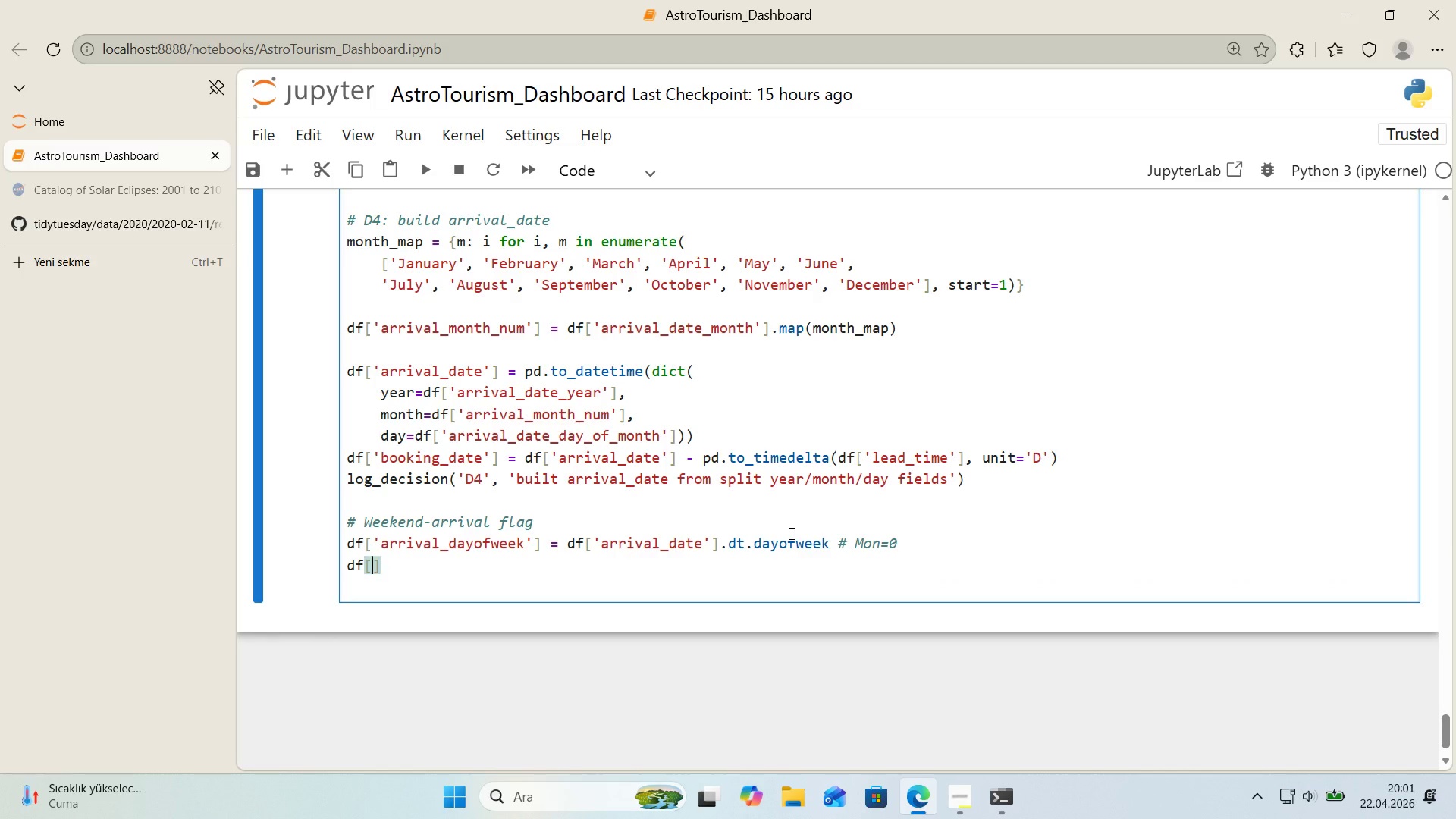 
key(ArrowLeft)
 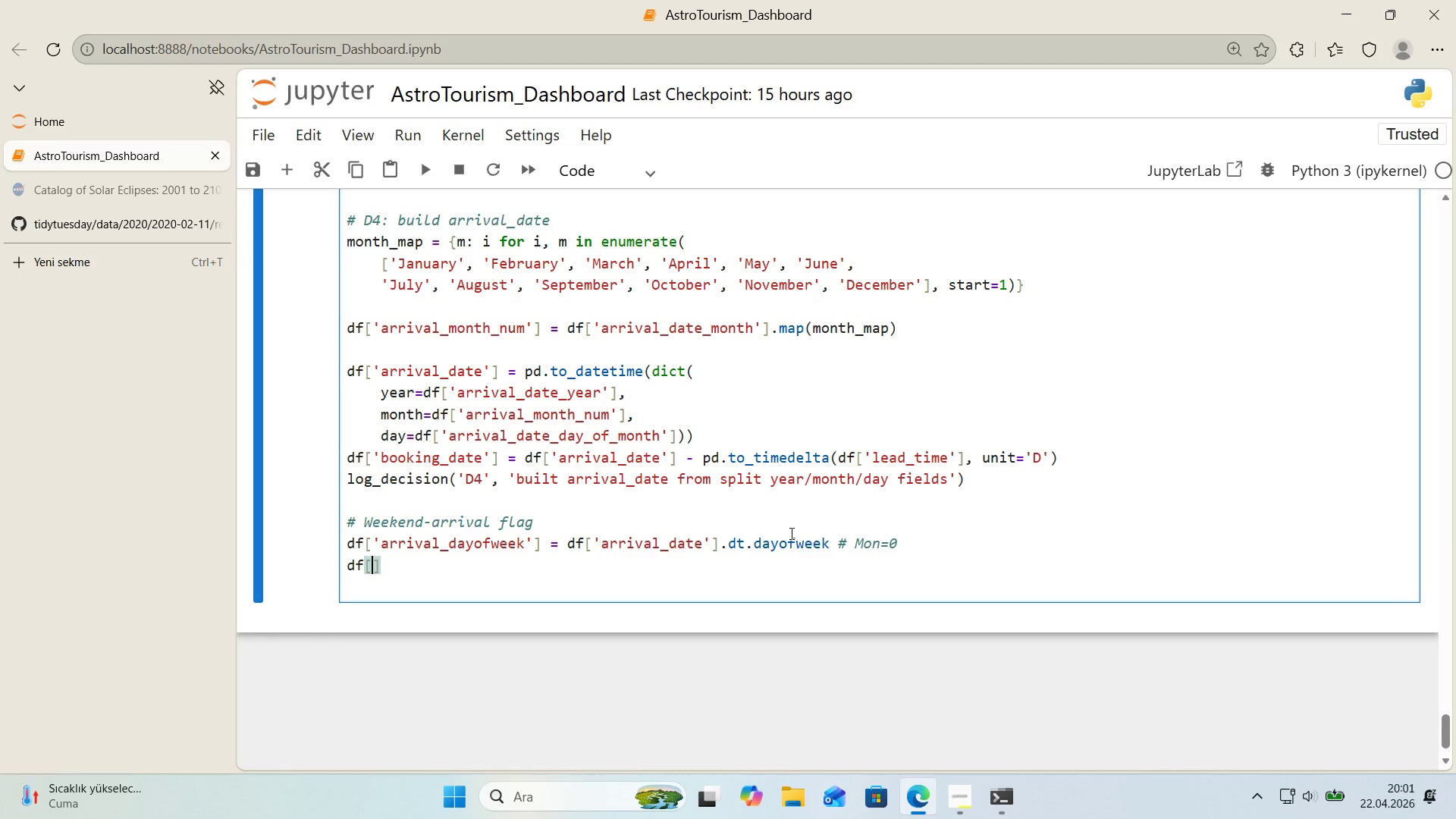 
type(@@)
 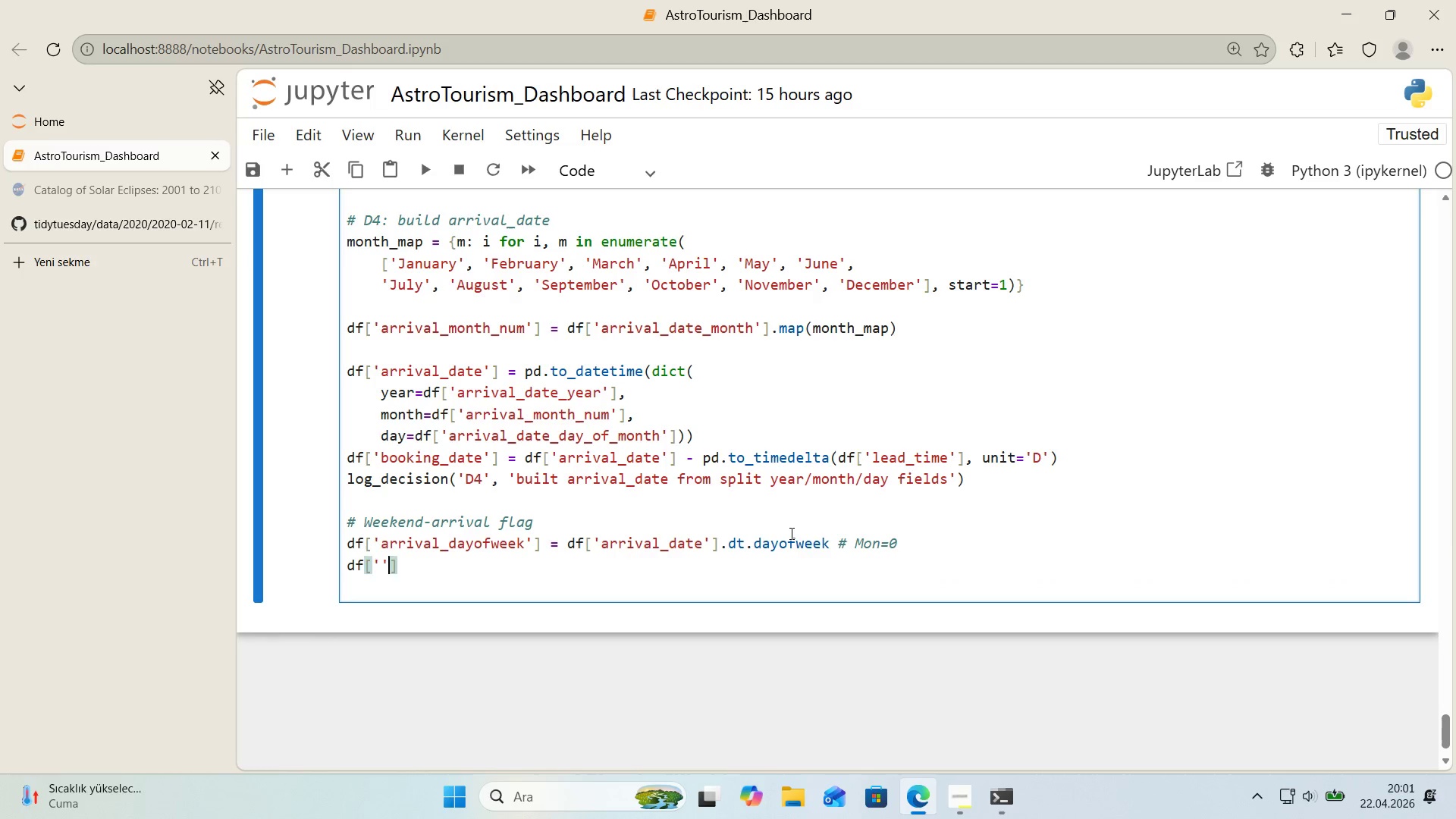 
key(ArrowLeft)
 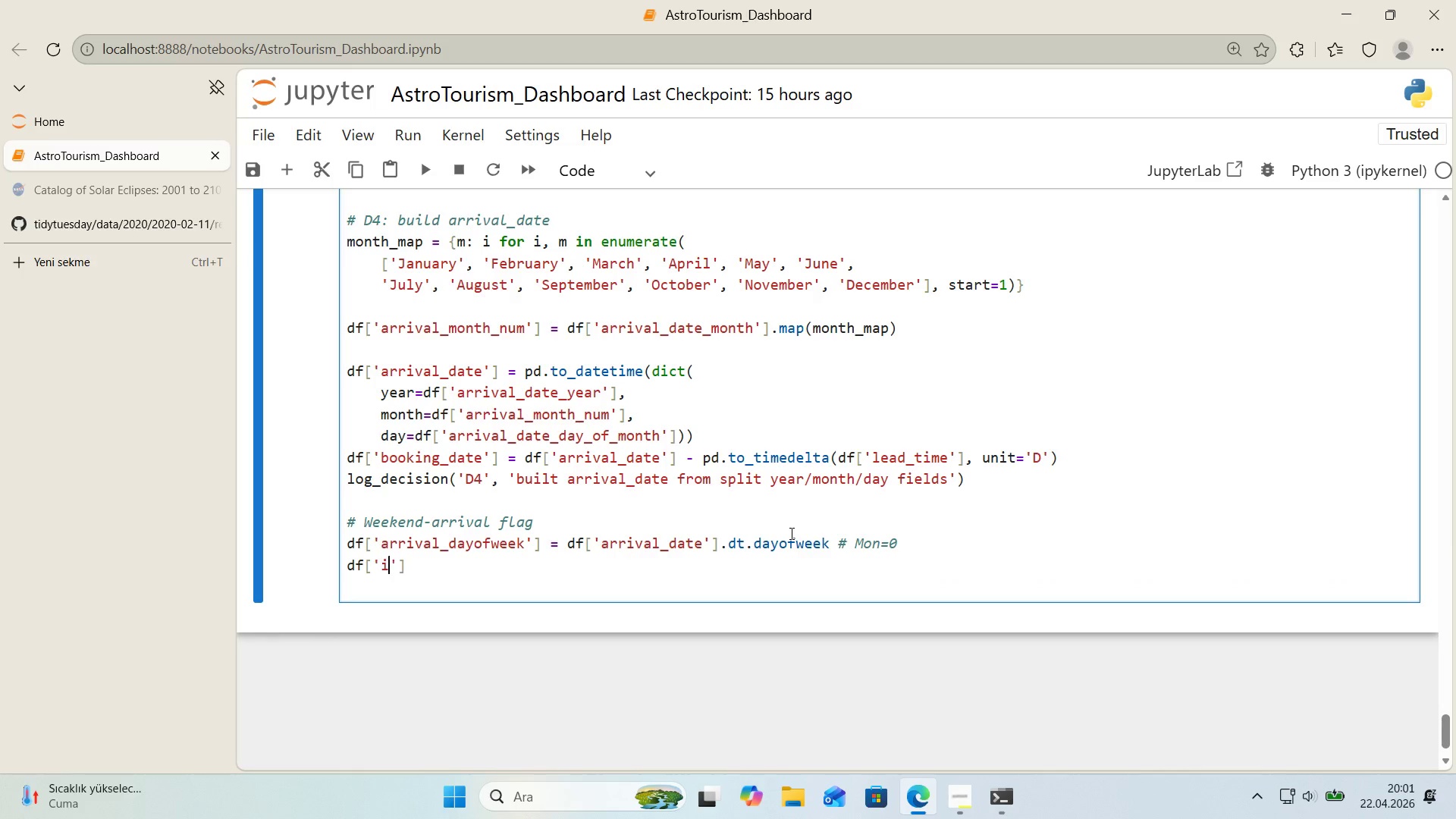 
type('s_weekend_arr'val)
 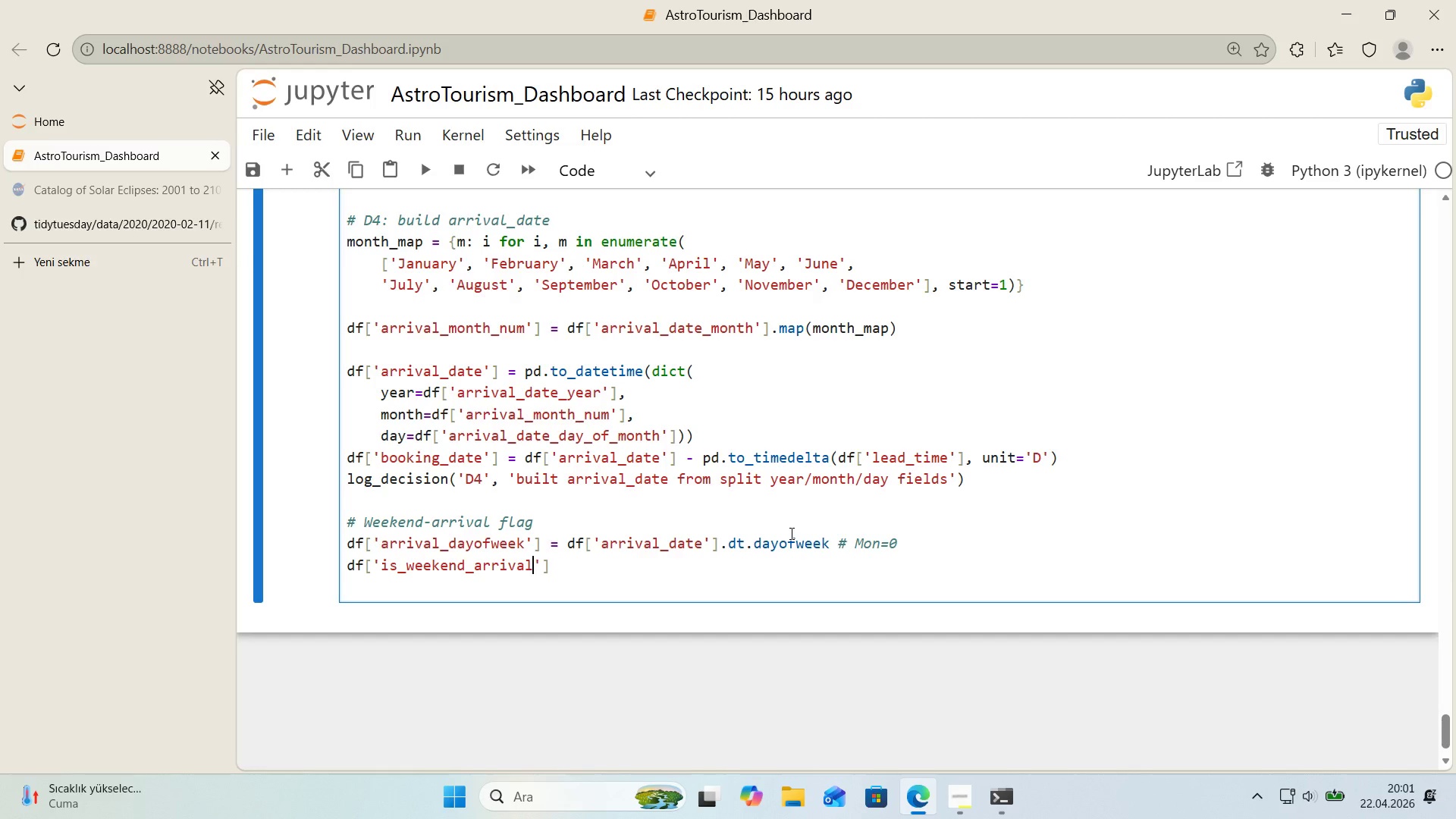 
key(ArrowRight)
 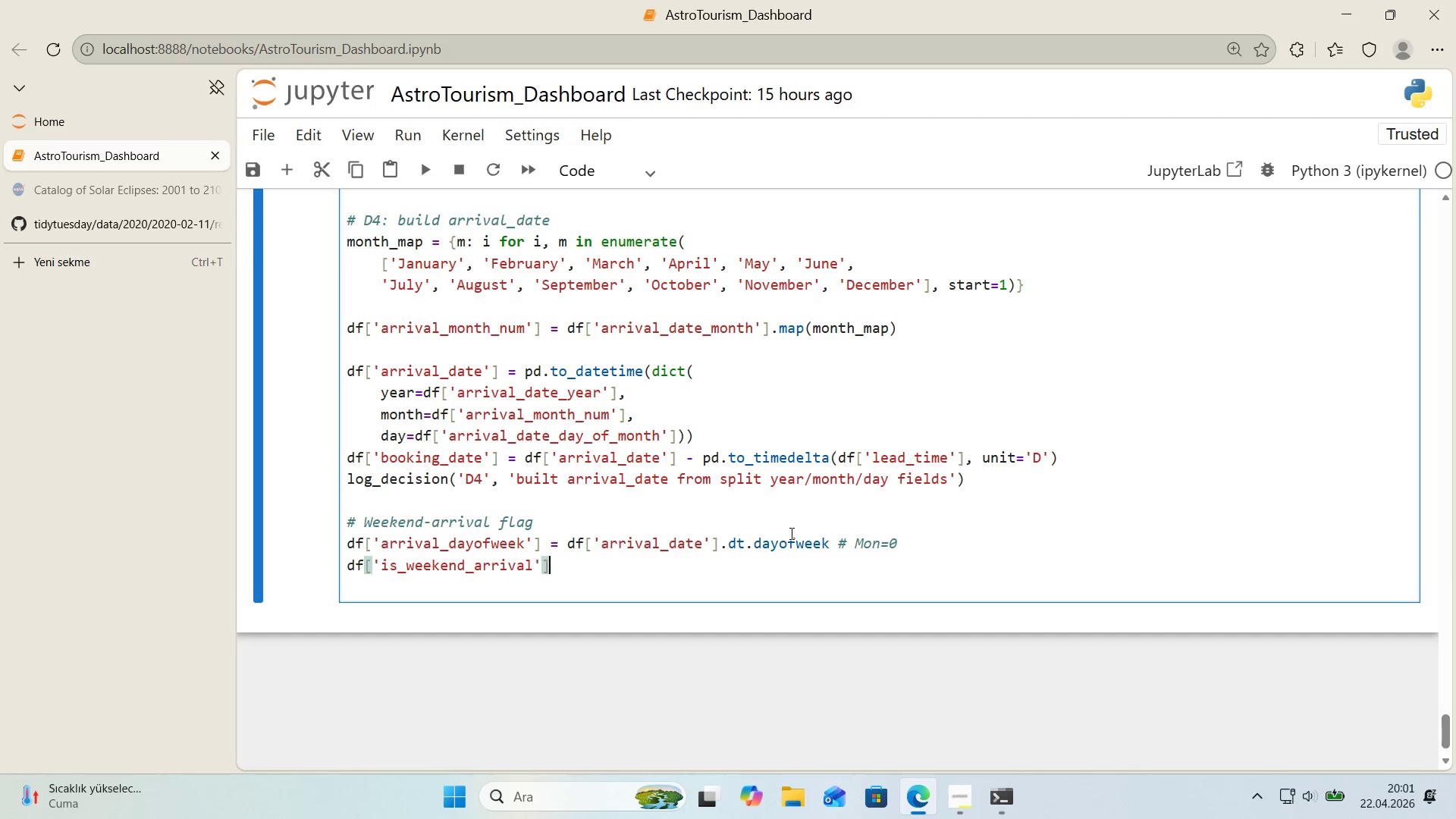 
key(ArrowRight)
 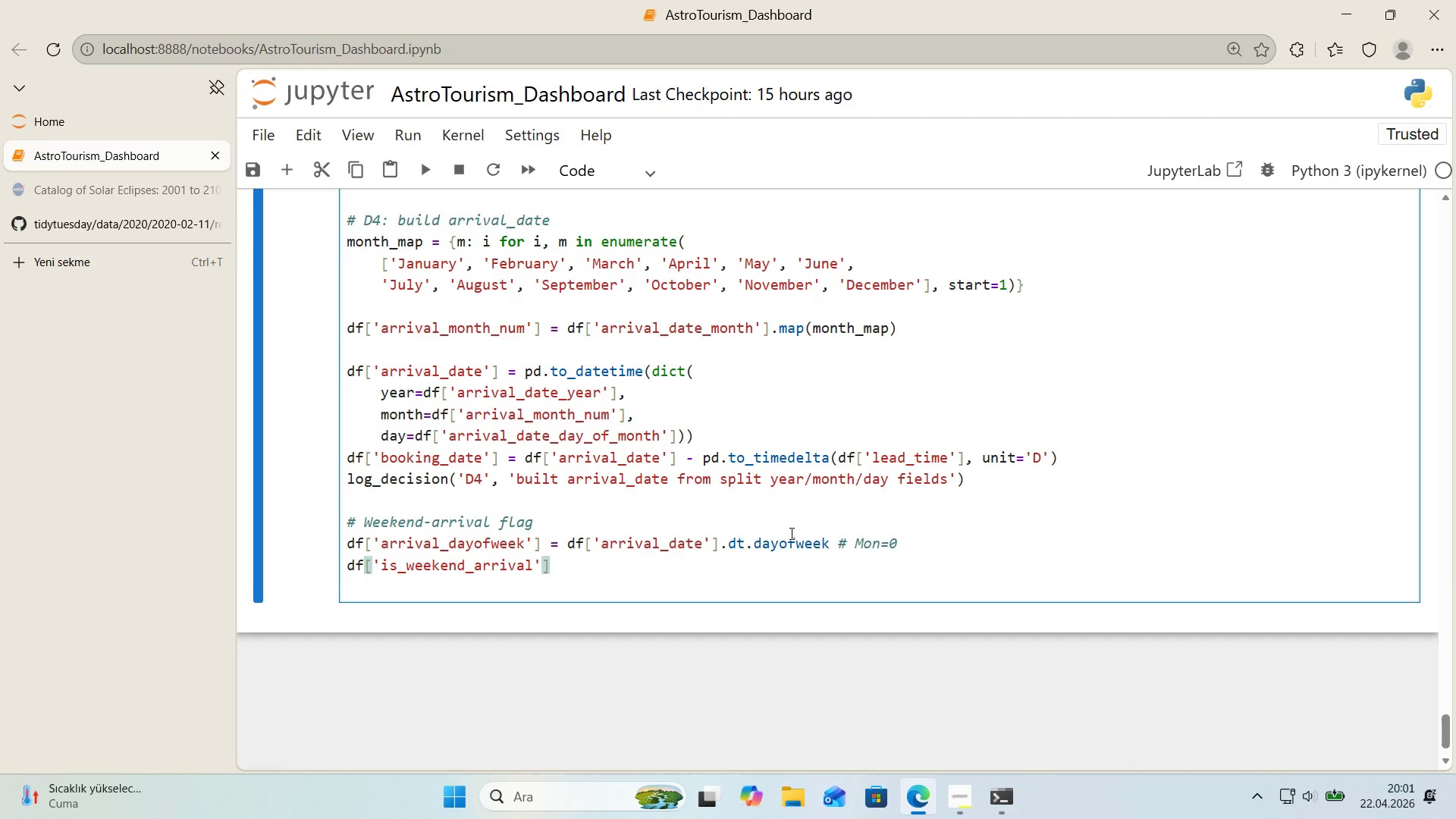 
type( ) df)
 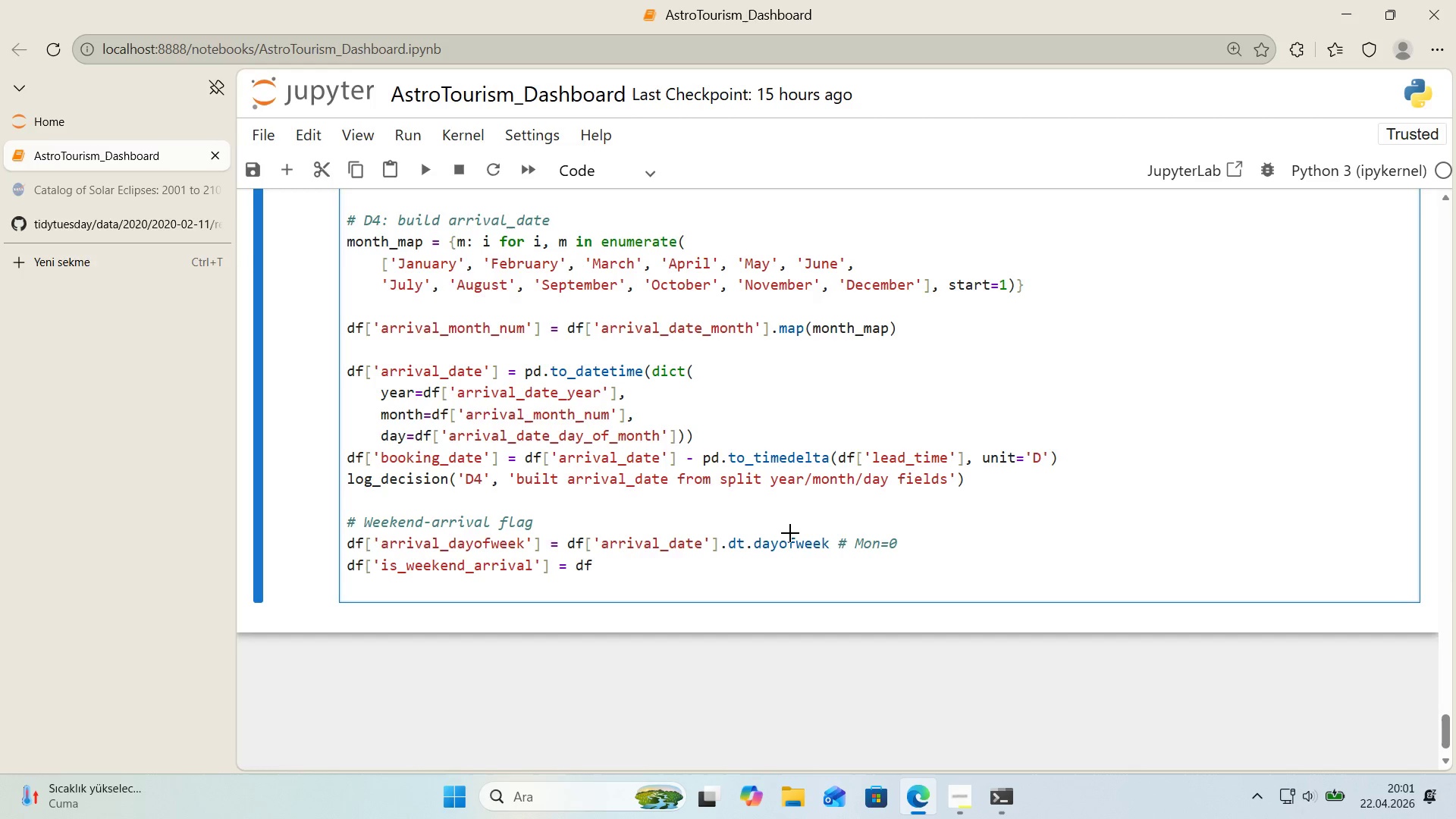 
key(Alt+Control+8)
 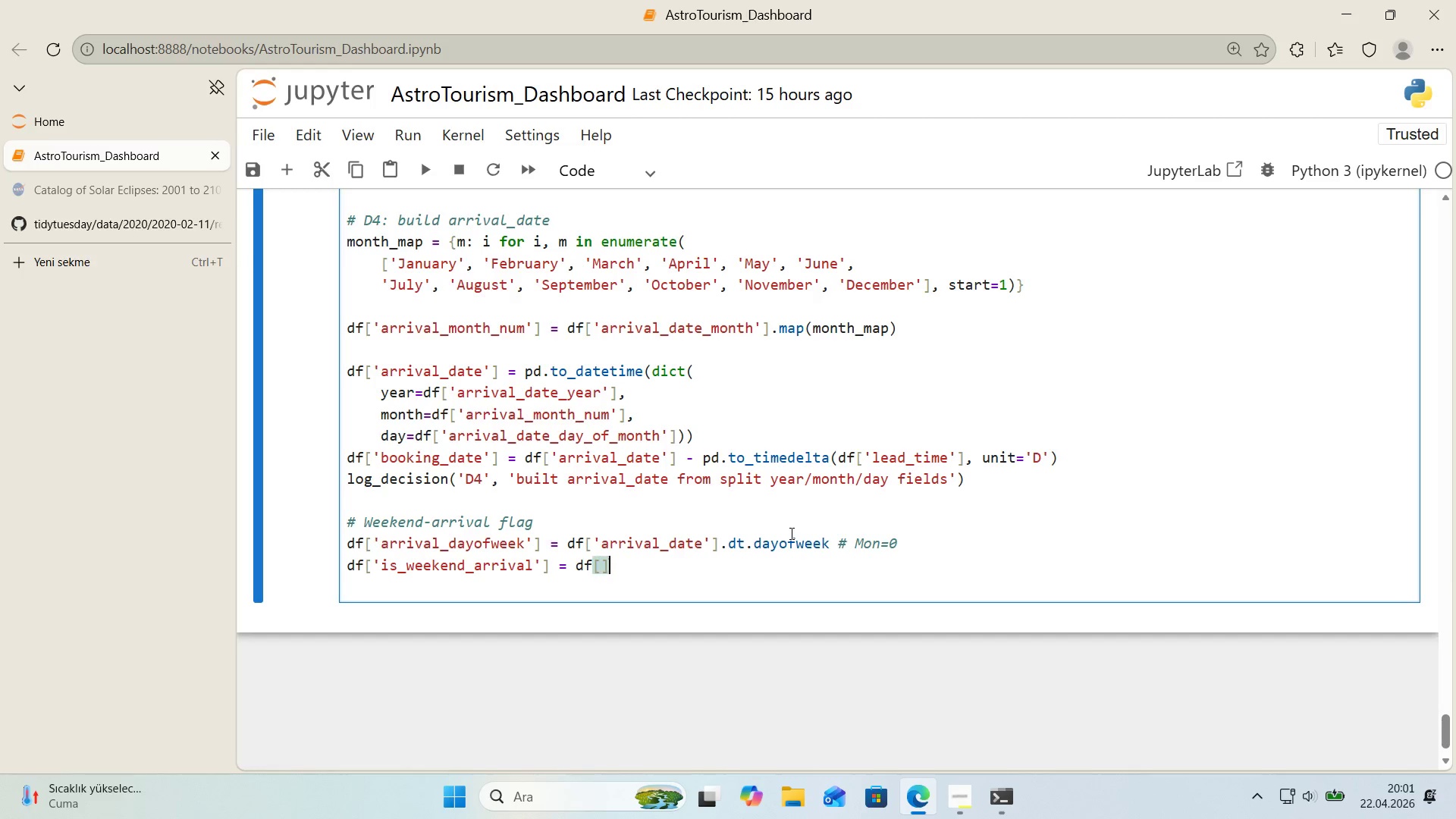 
key(Alt+Control+9)
 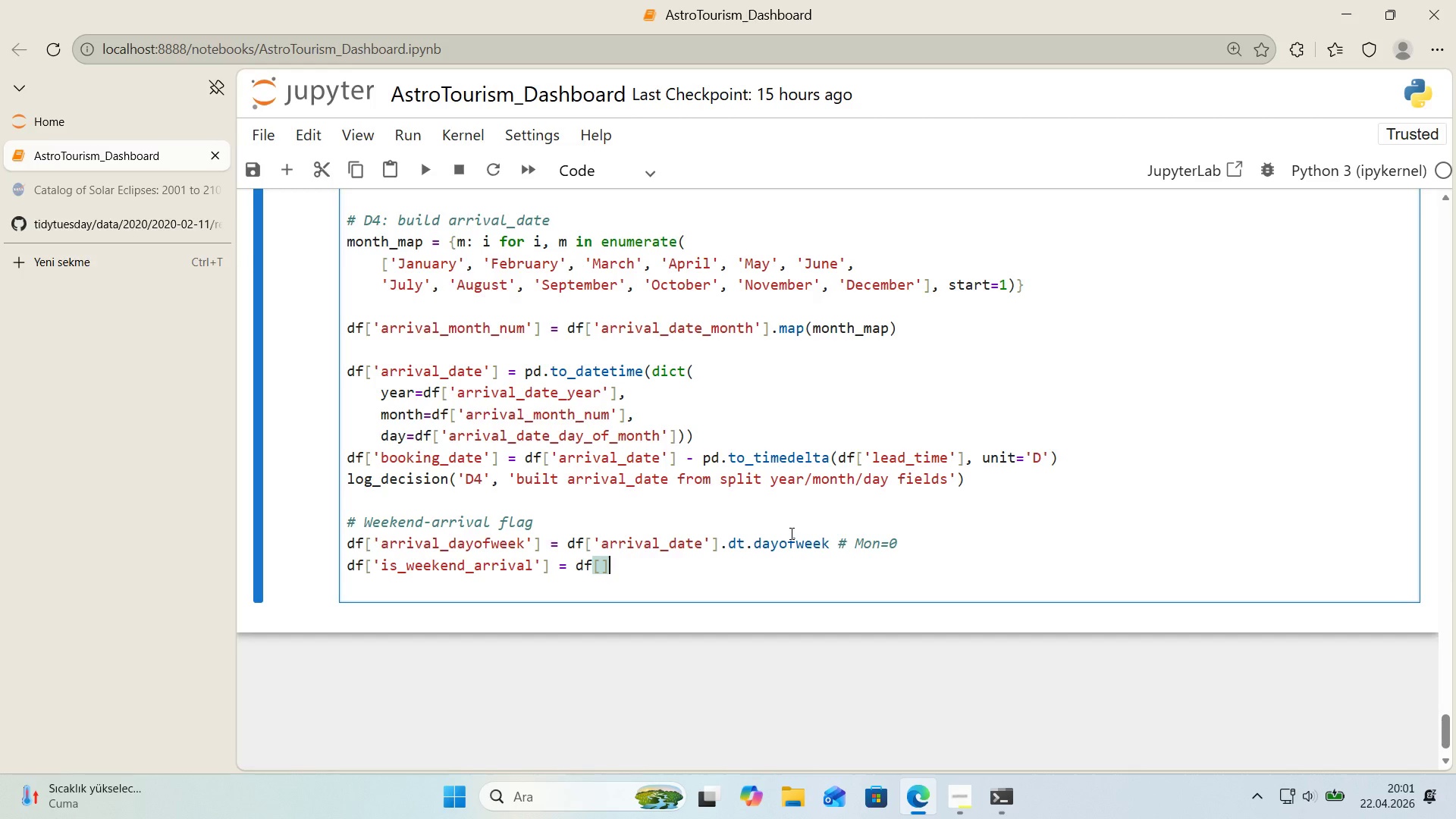 
key(ArrowLeft)
 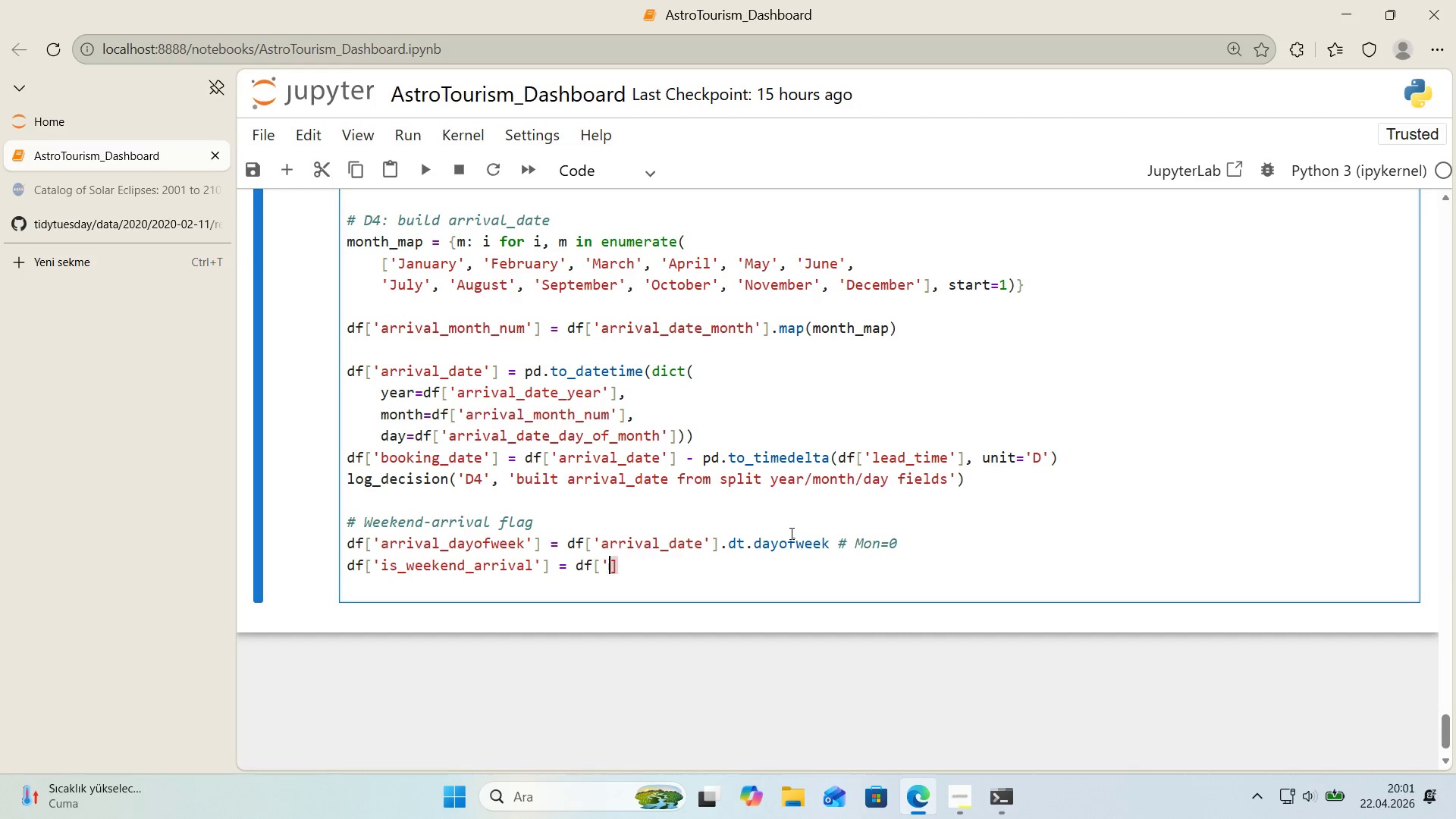 
type(@@)
 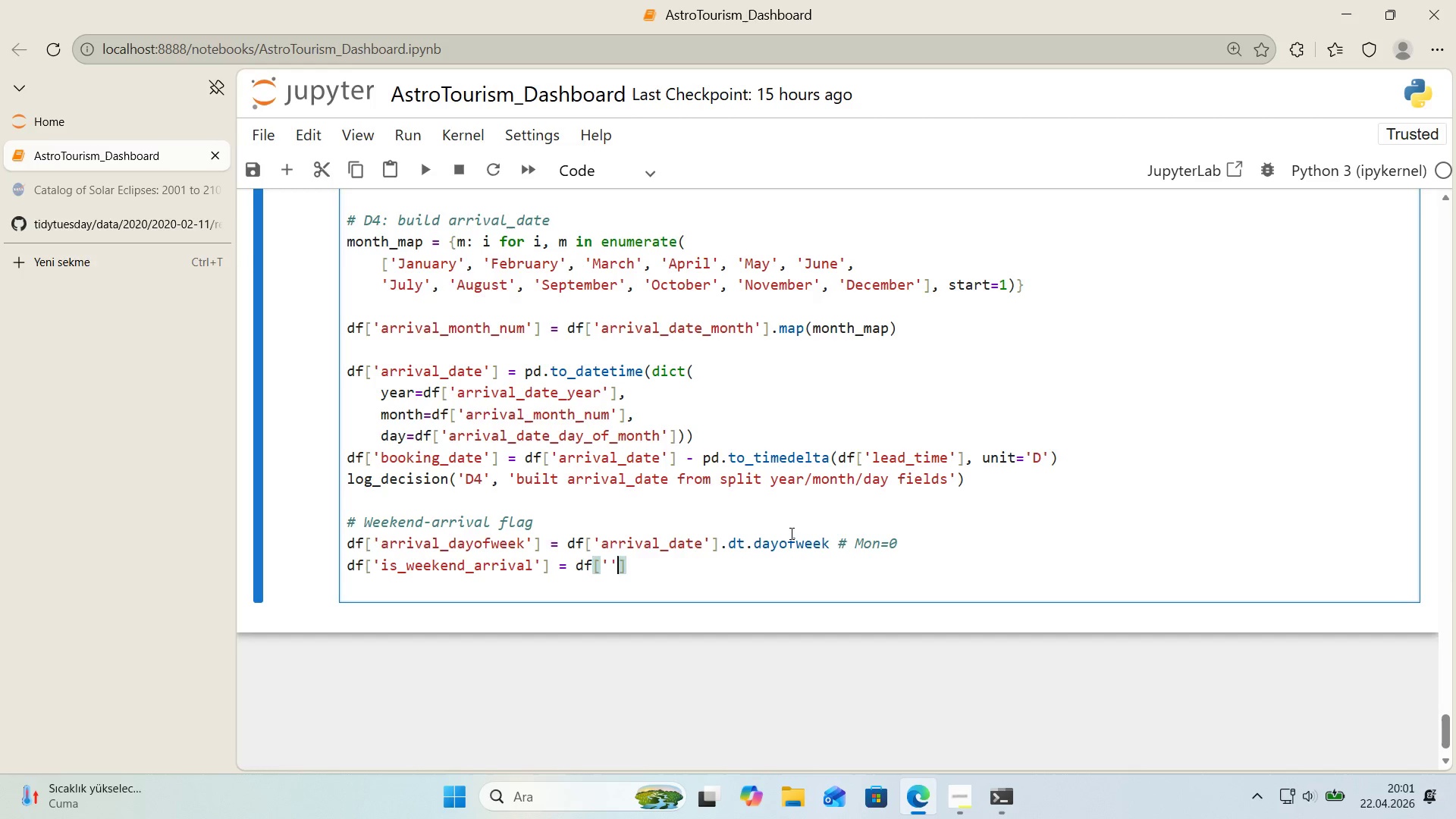 
key(ArrowLeft)
 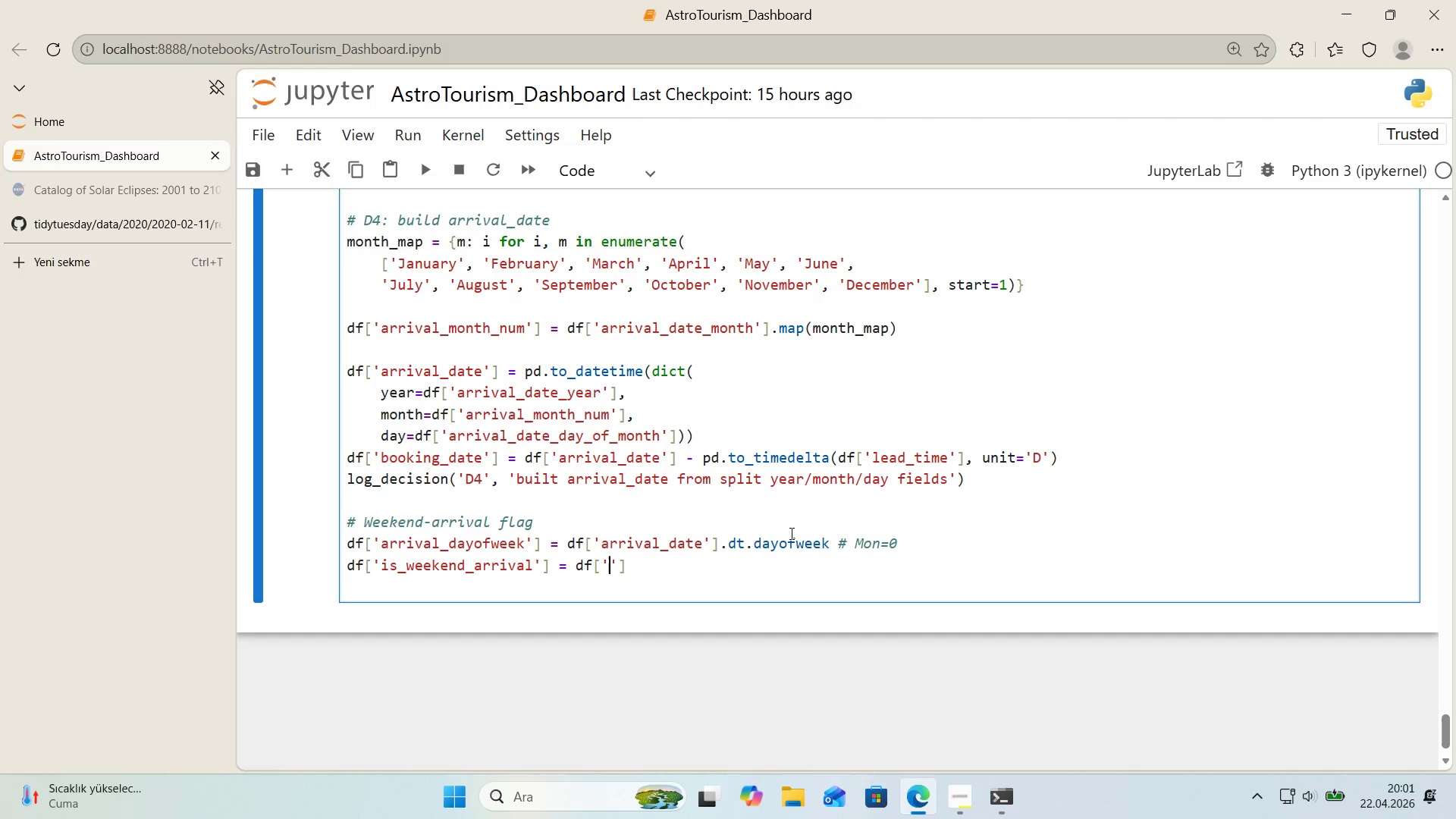 
type(arr'val_dayofweek)
 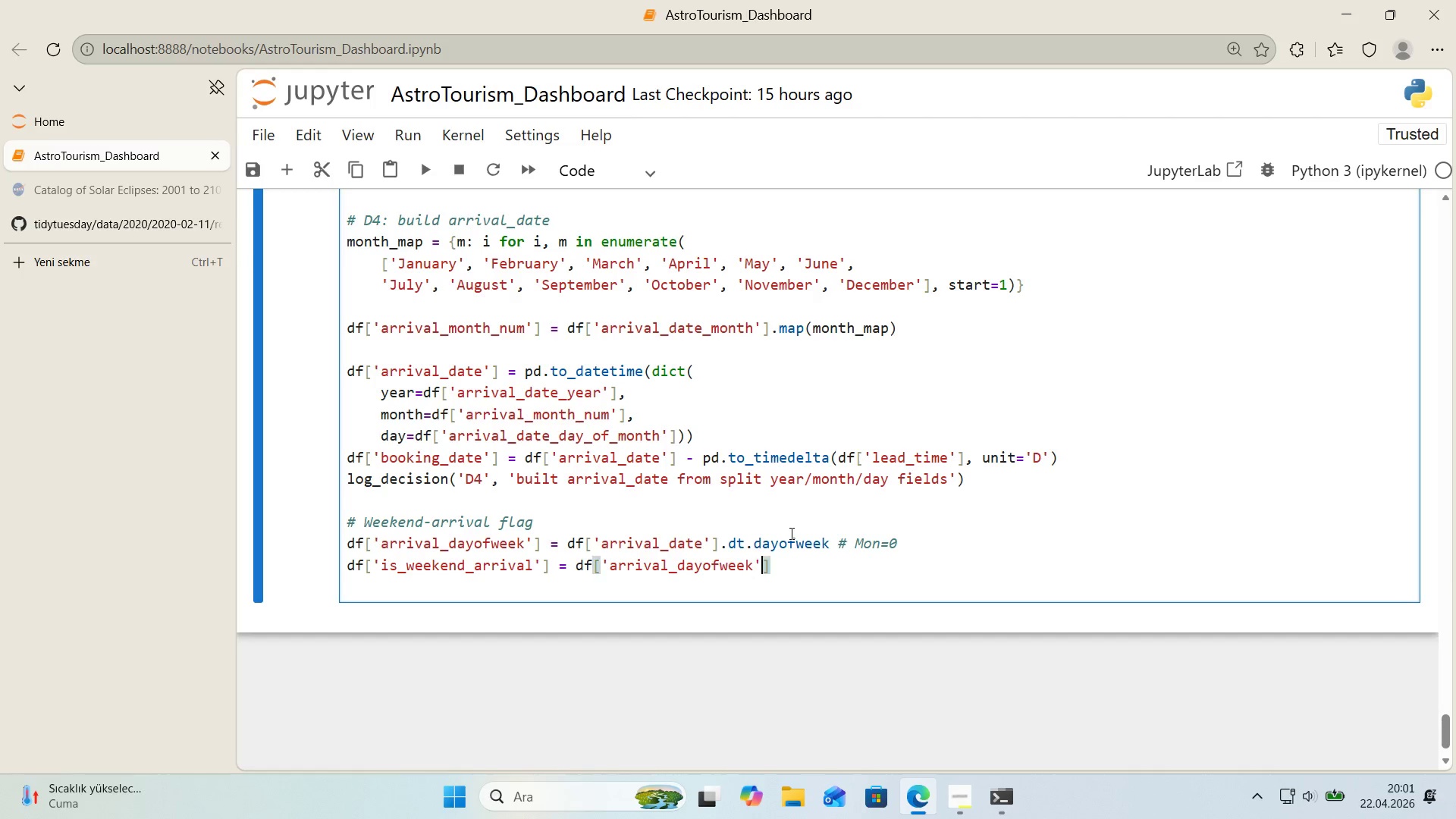 
key(ArrowRight)
 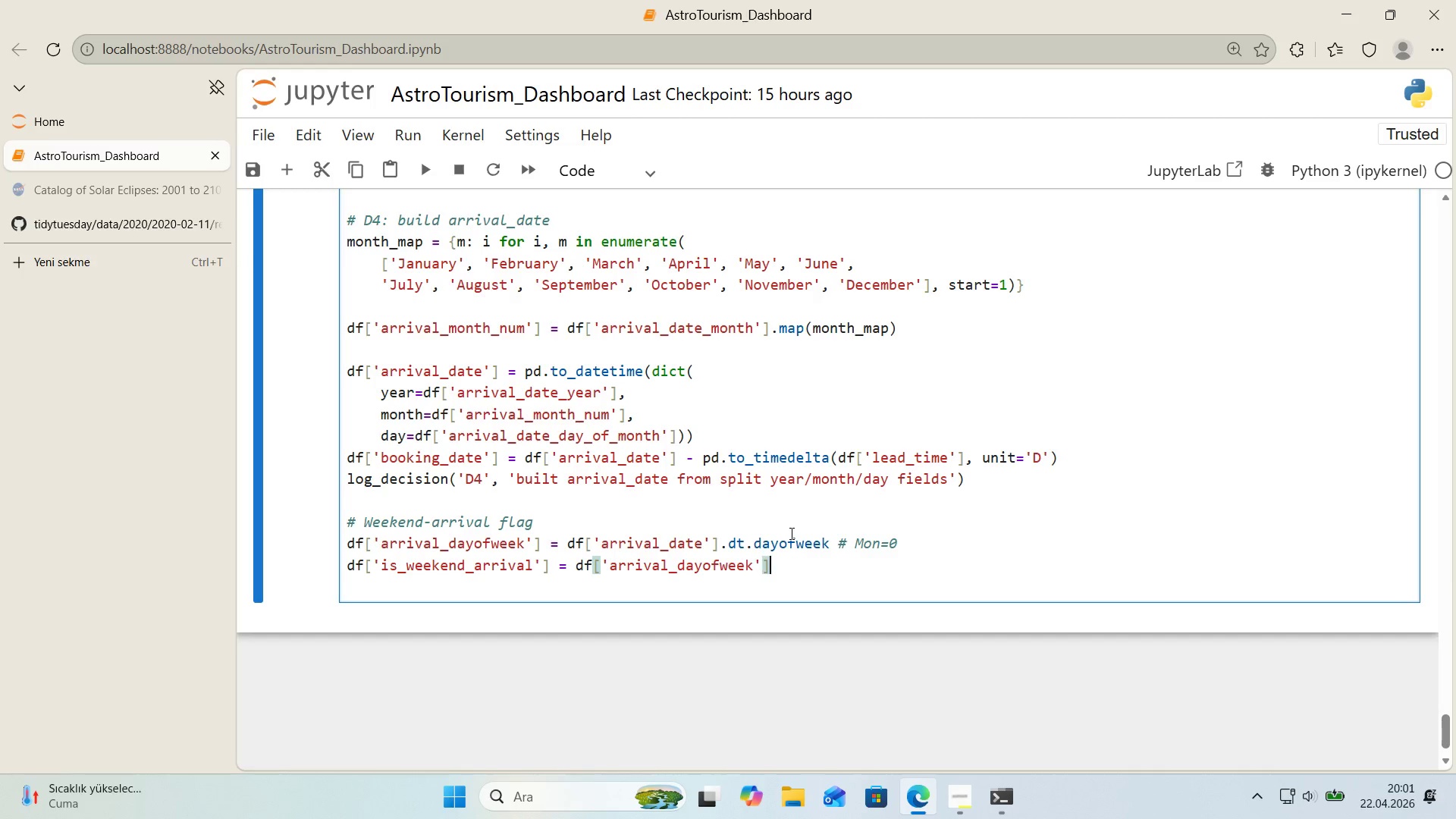 
key(ArrowRight)
 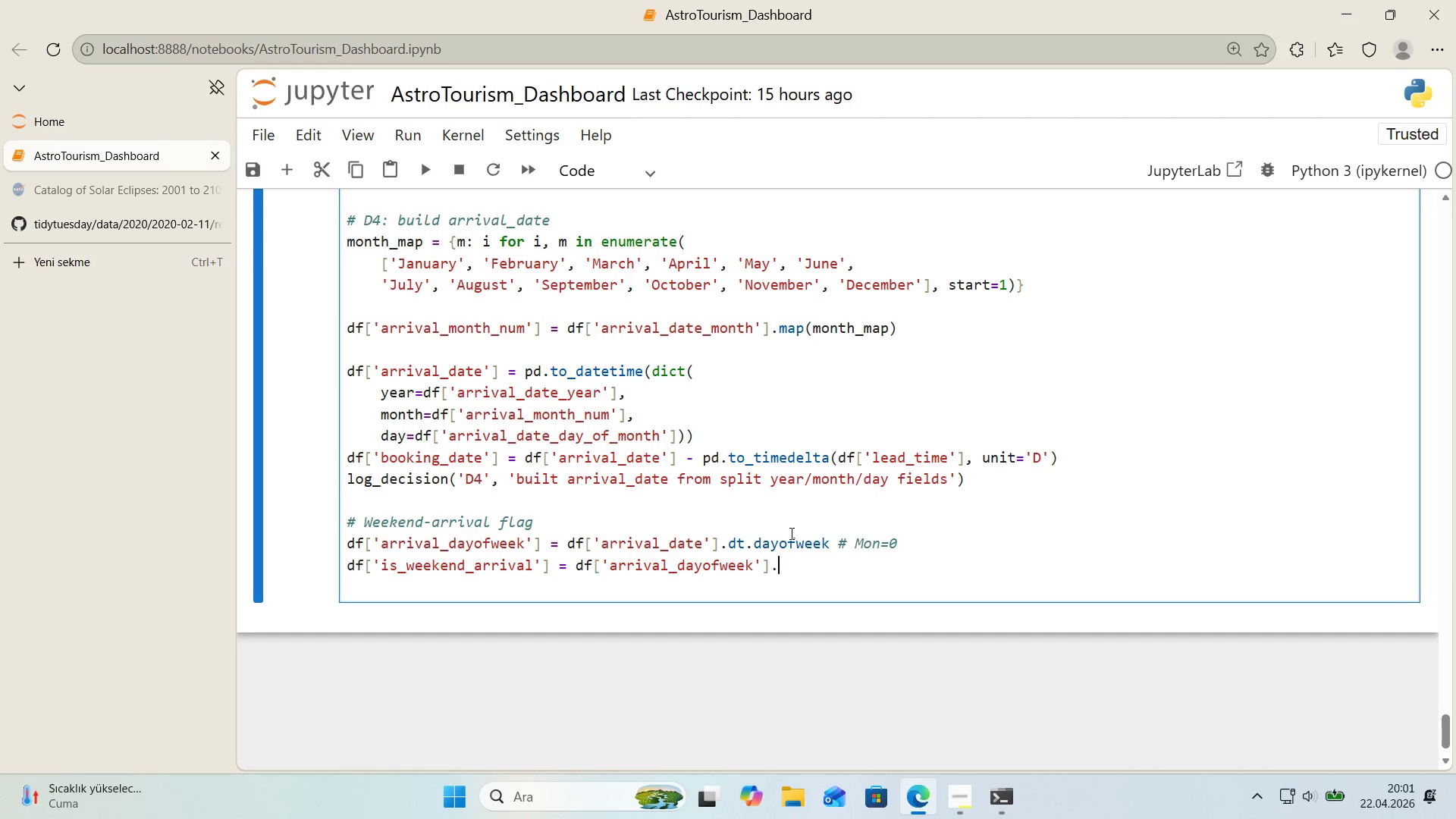 
type(.'s'n*()
 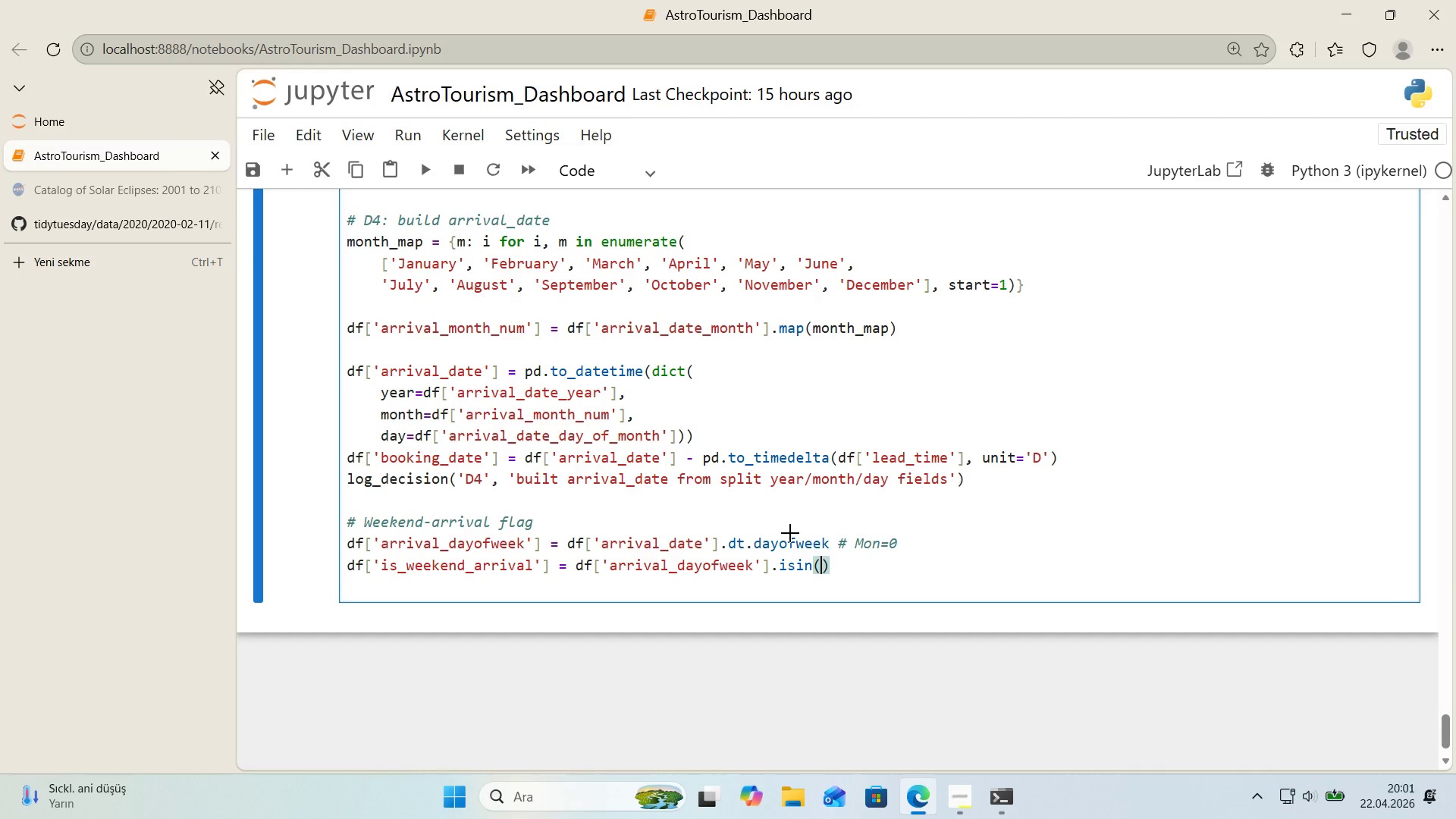 
 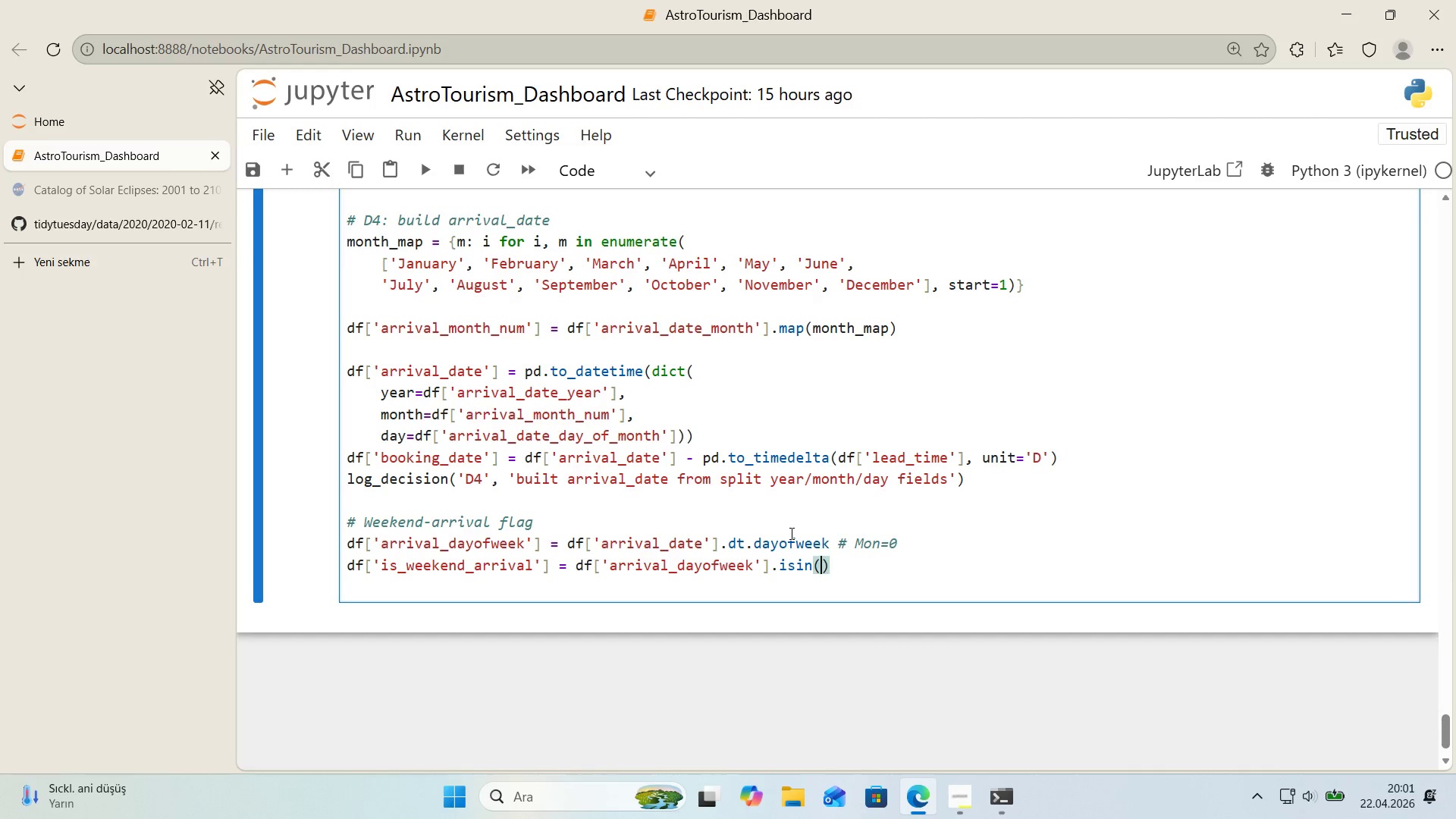 
key(ArrowLeft)
 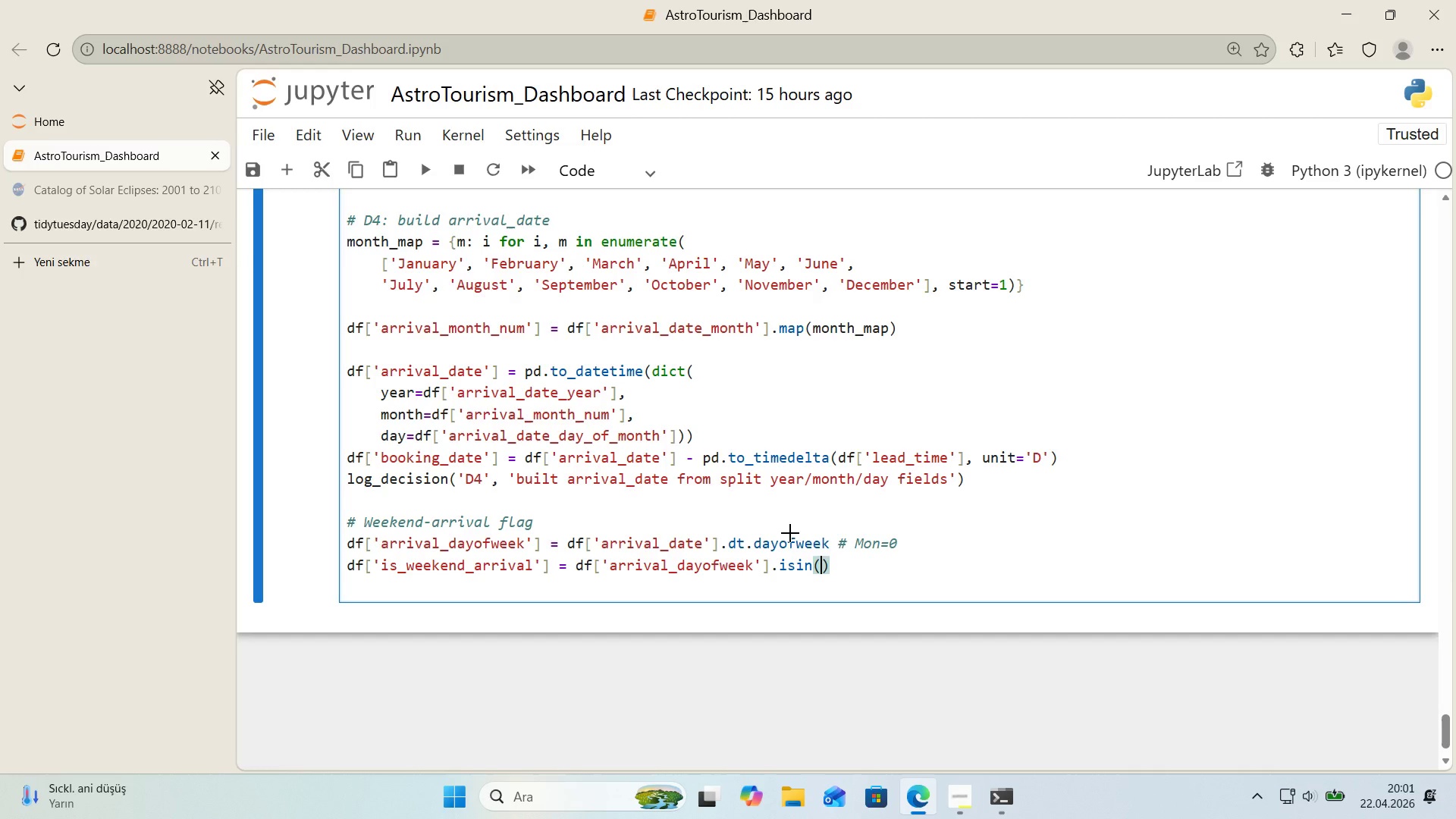 
key(Alt+Control+8)
 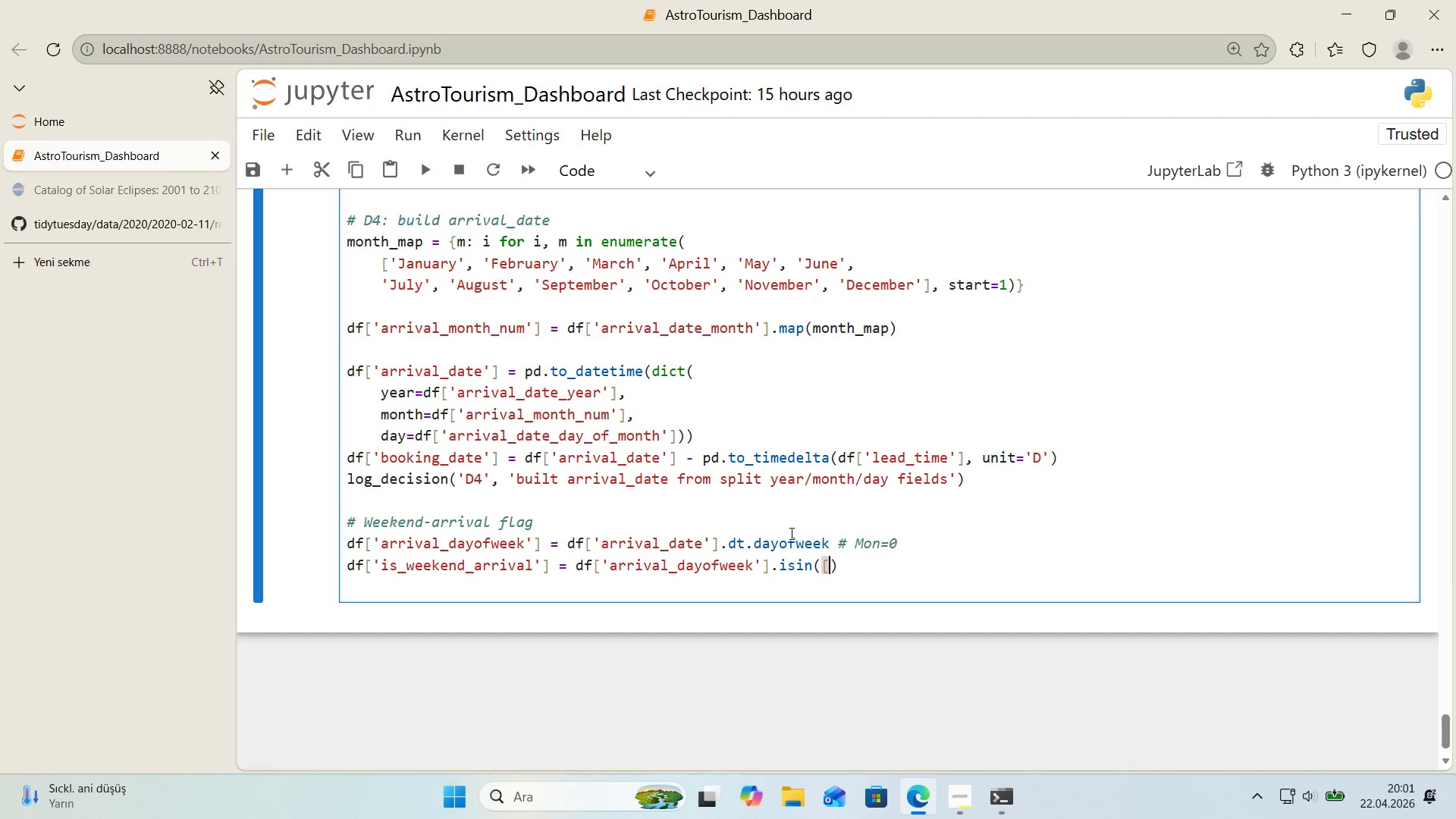 
key(Alt+Control+9)
 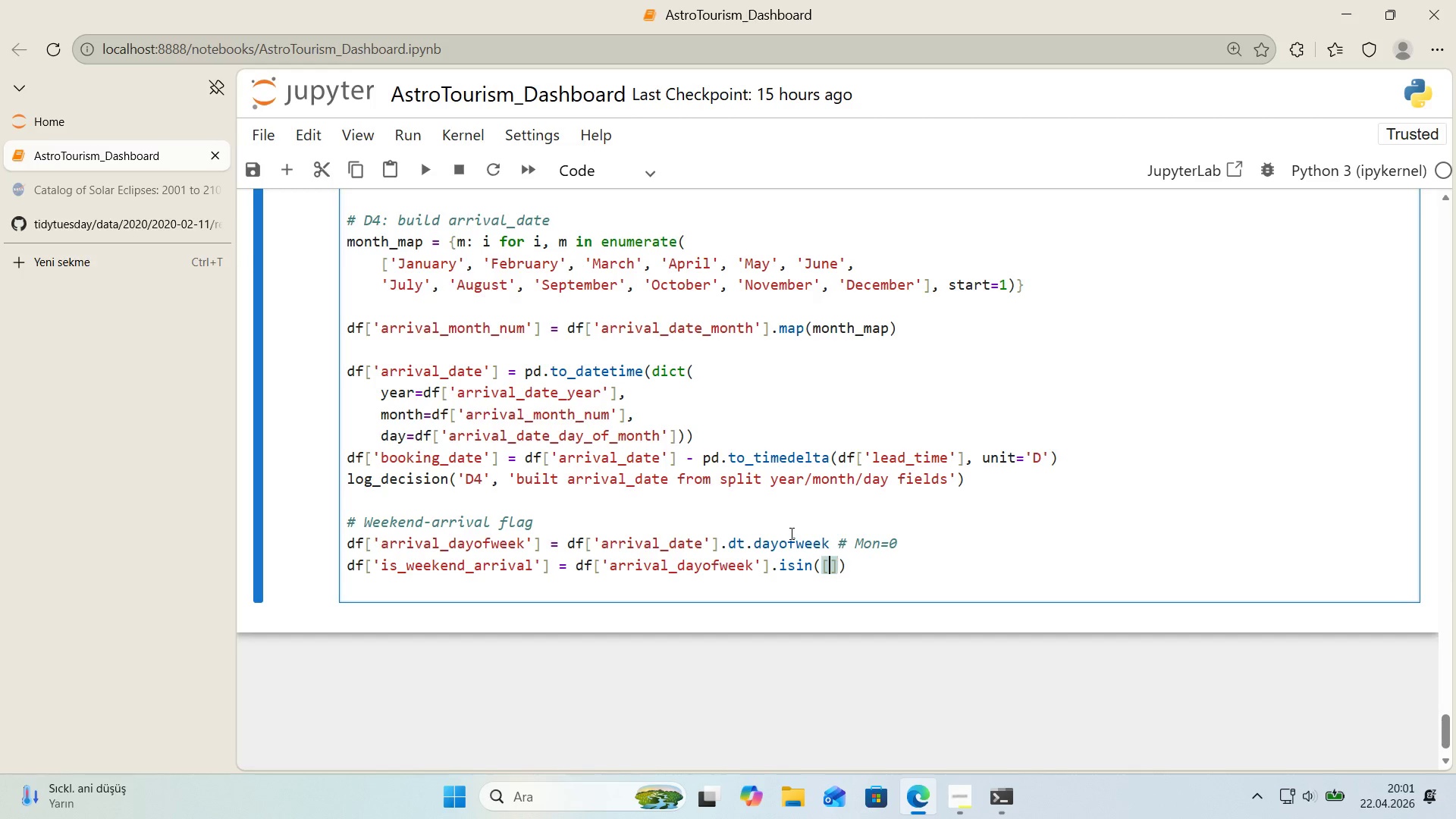 
key(ArrowLeft)
 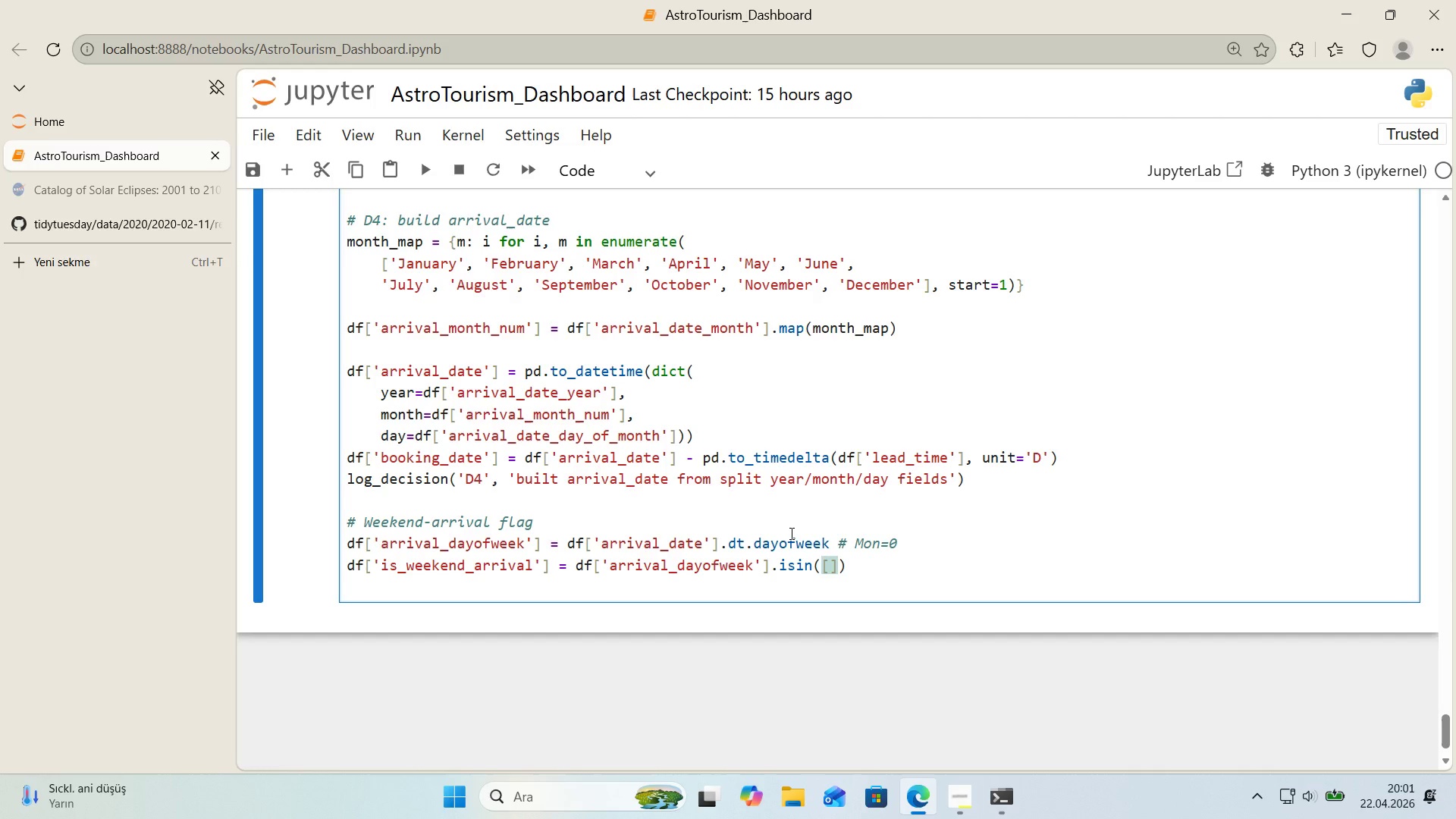 
key(4)
 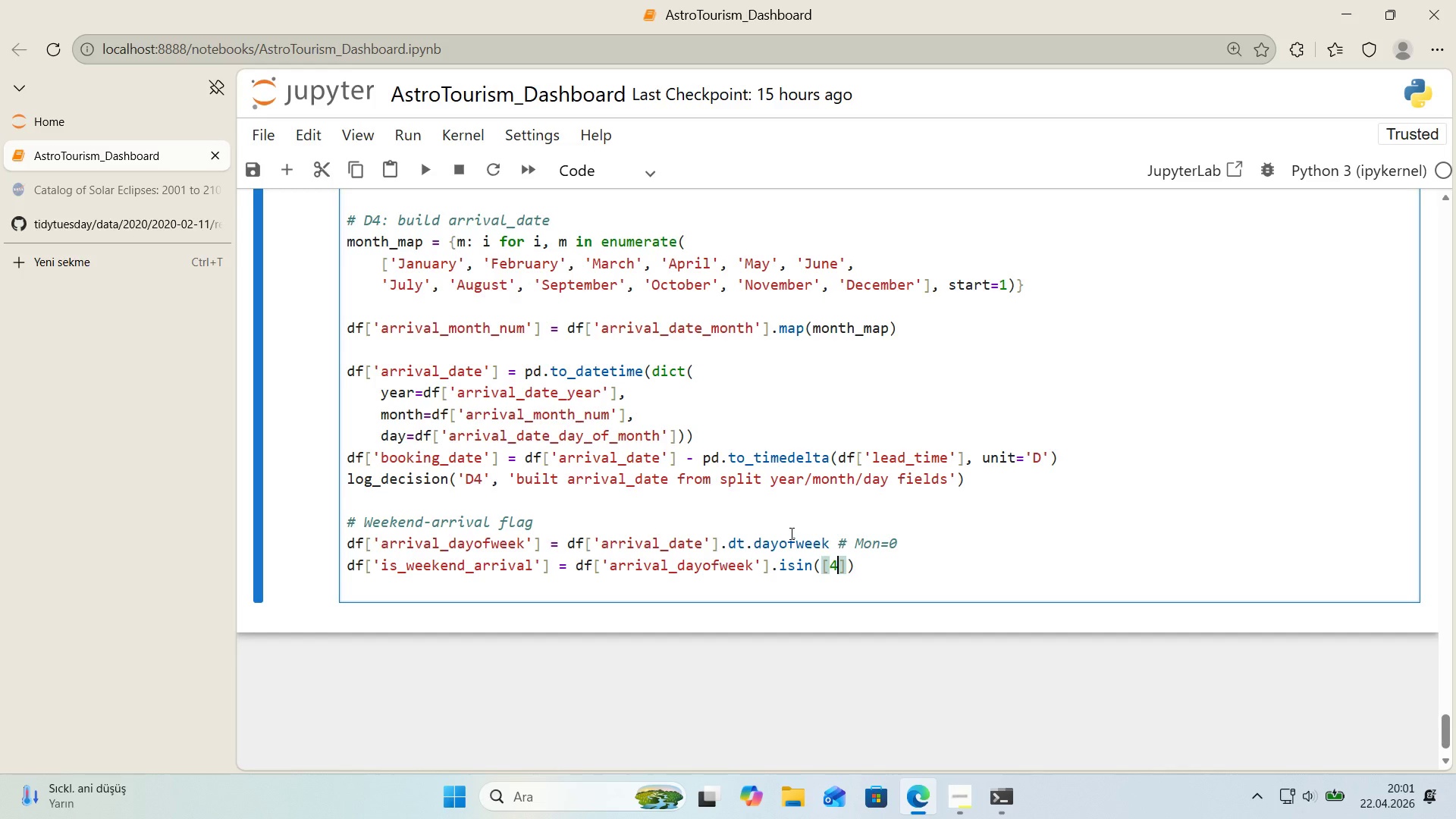 
key(Comma)
 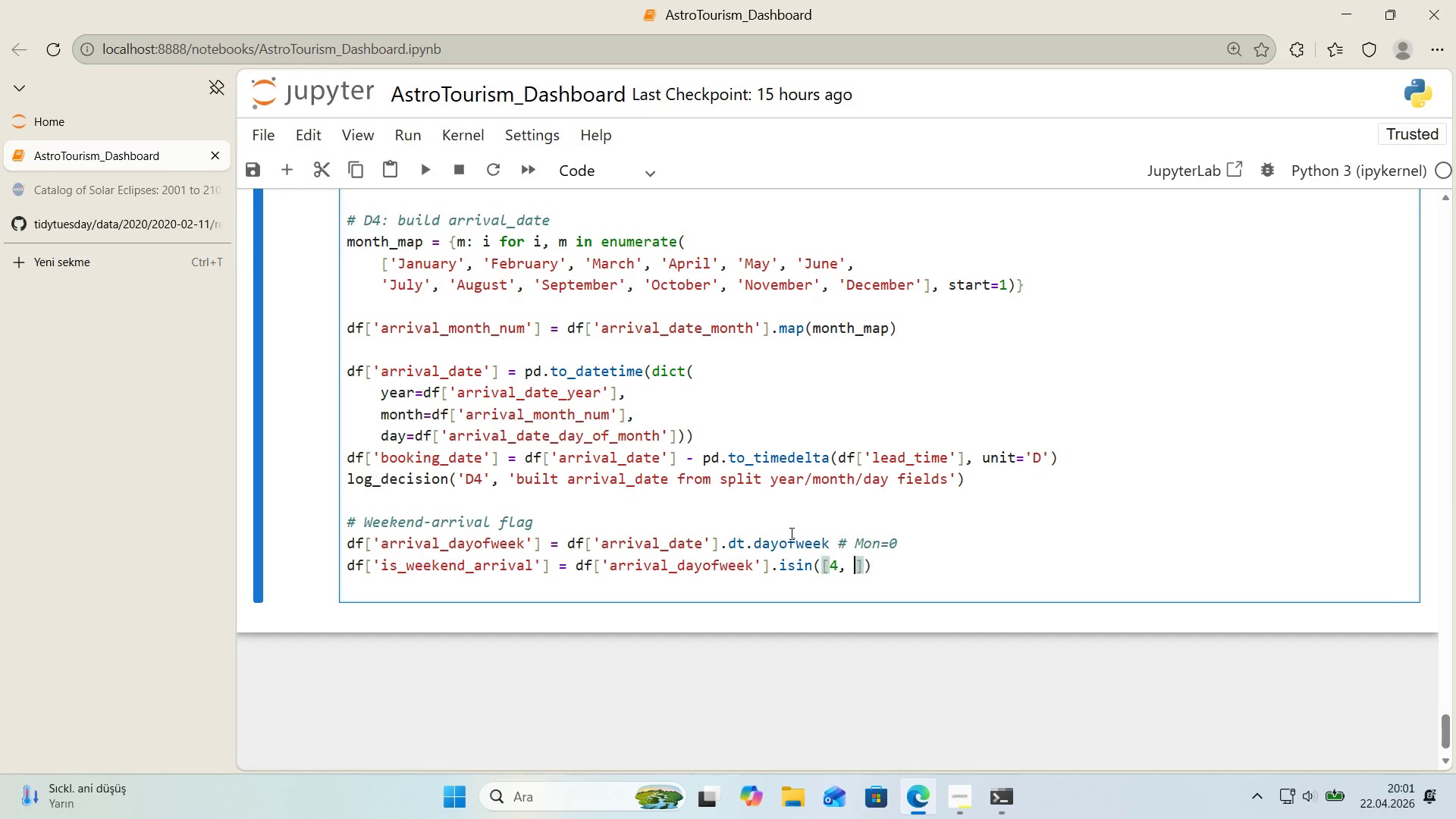 
key(Space)
 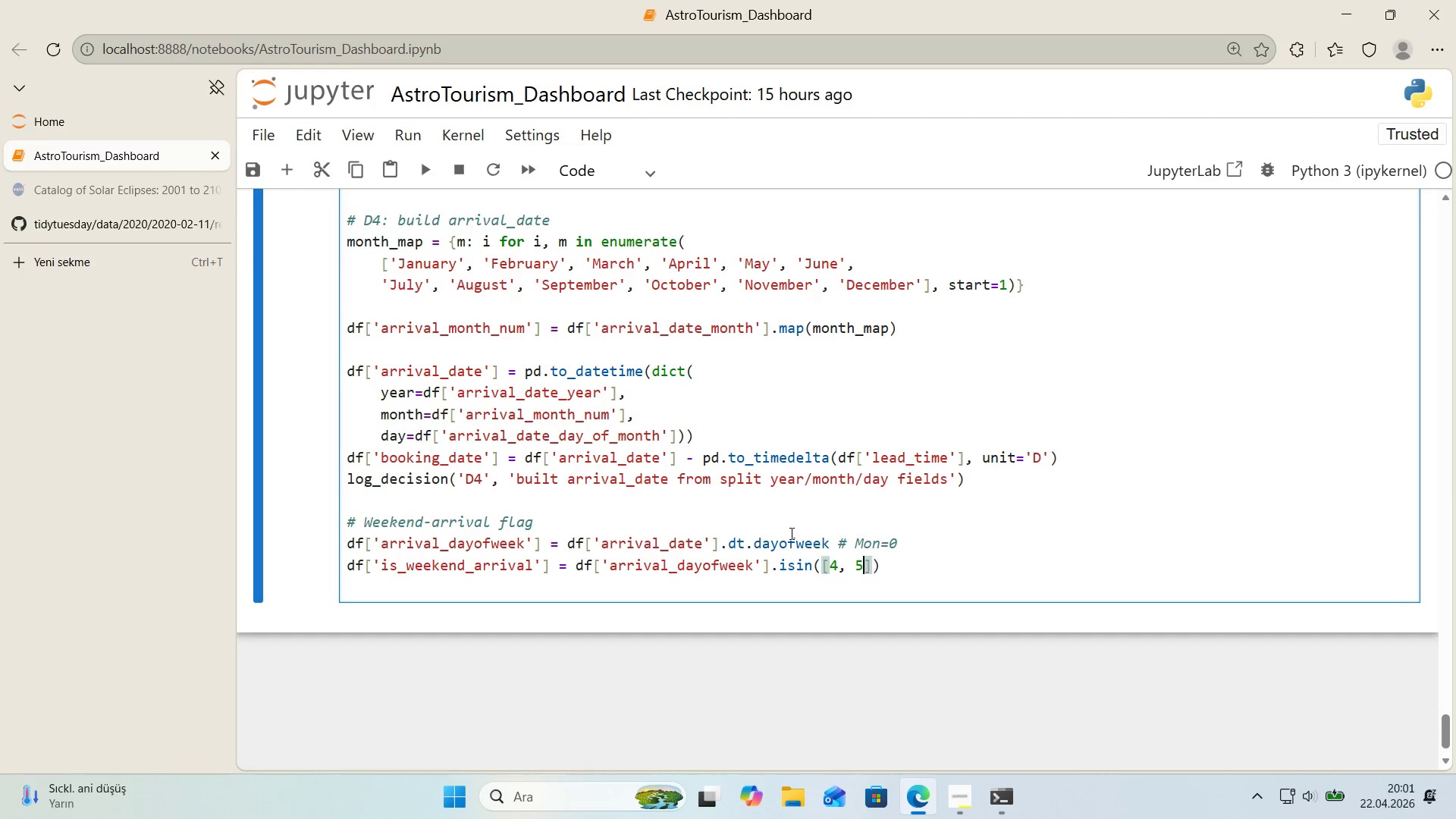 
key(5)
 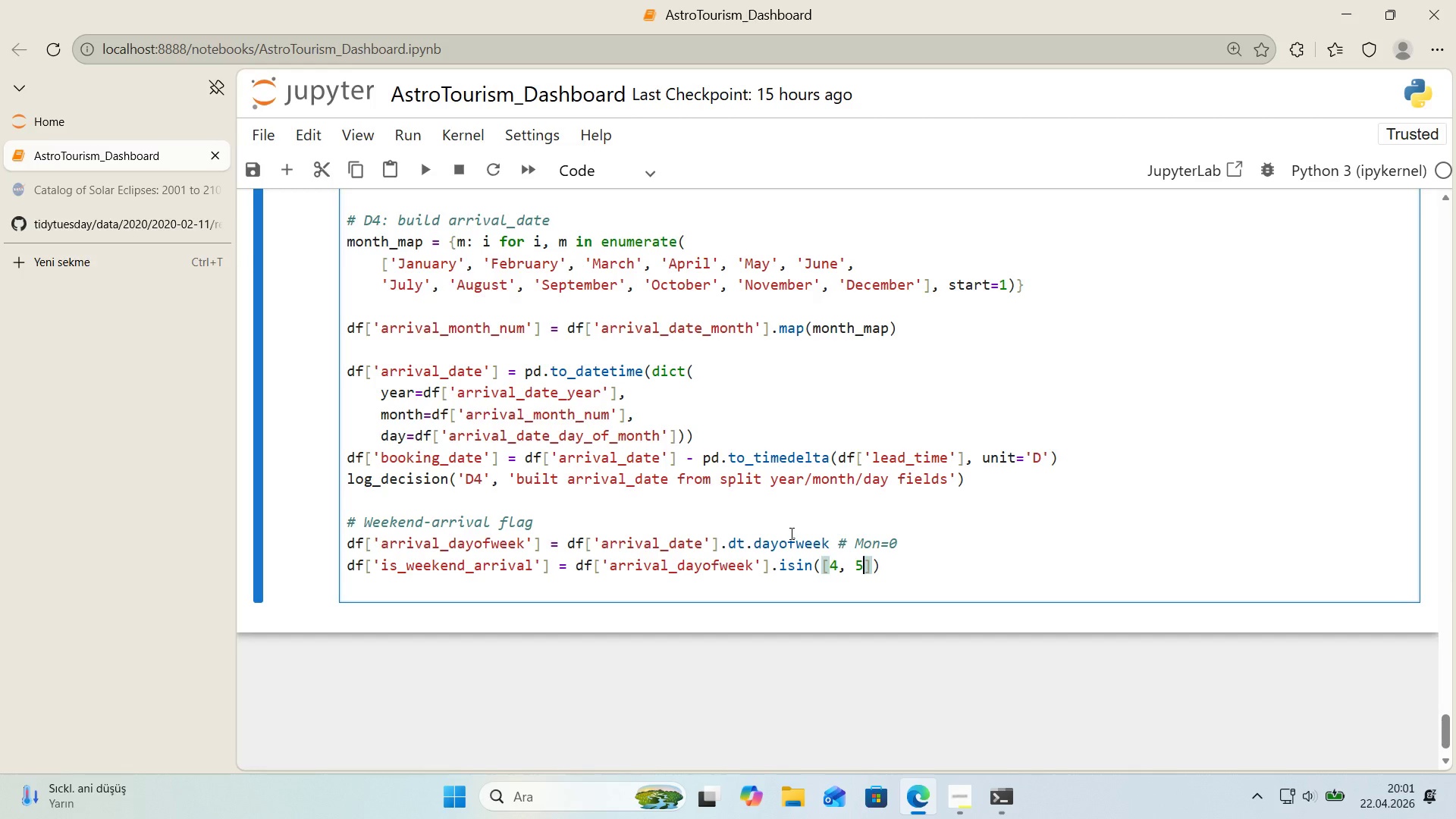 
key(Comma)
 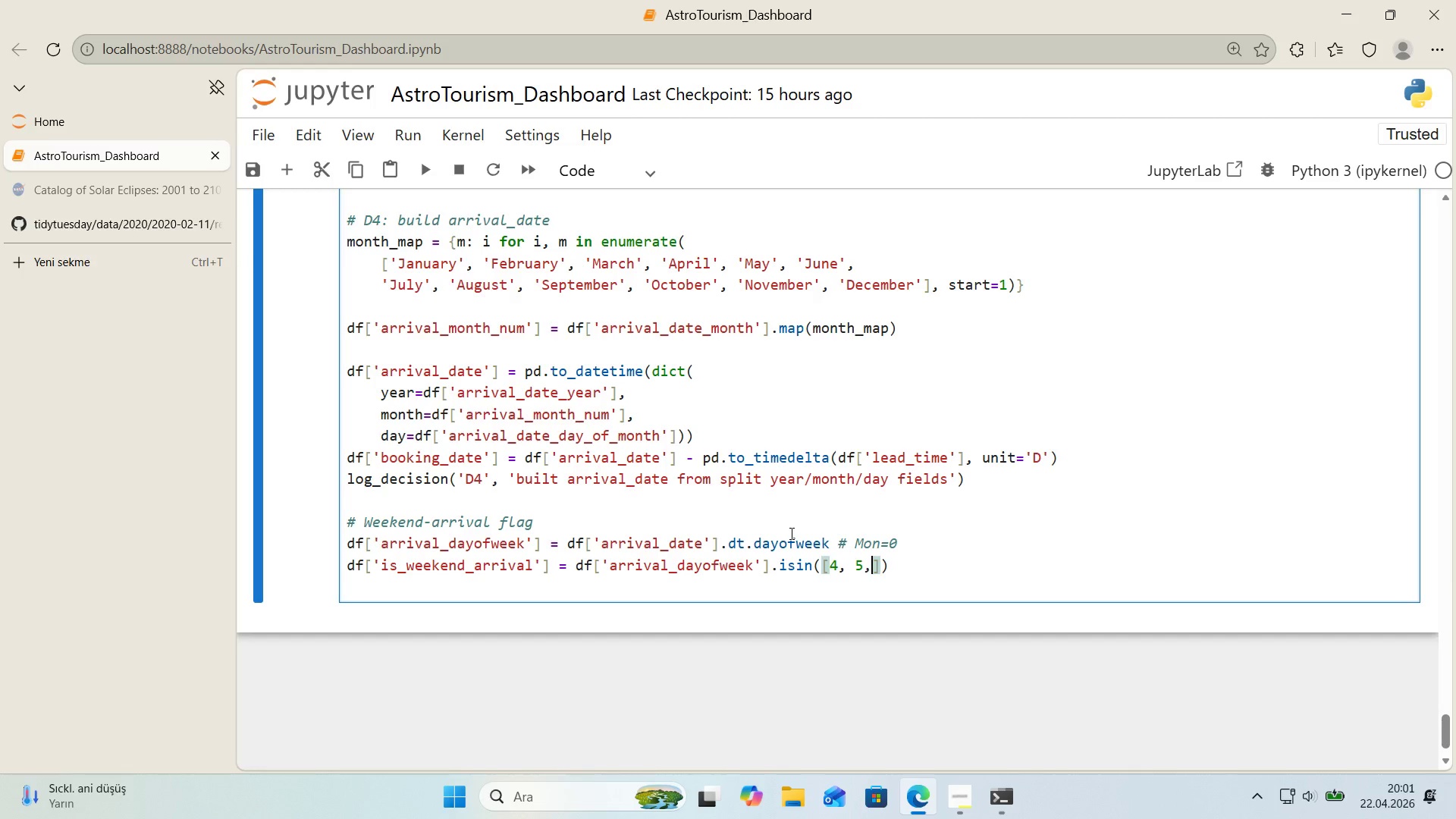 
key(Space)
 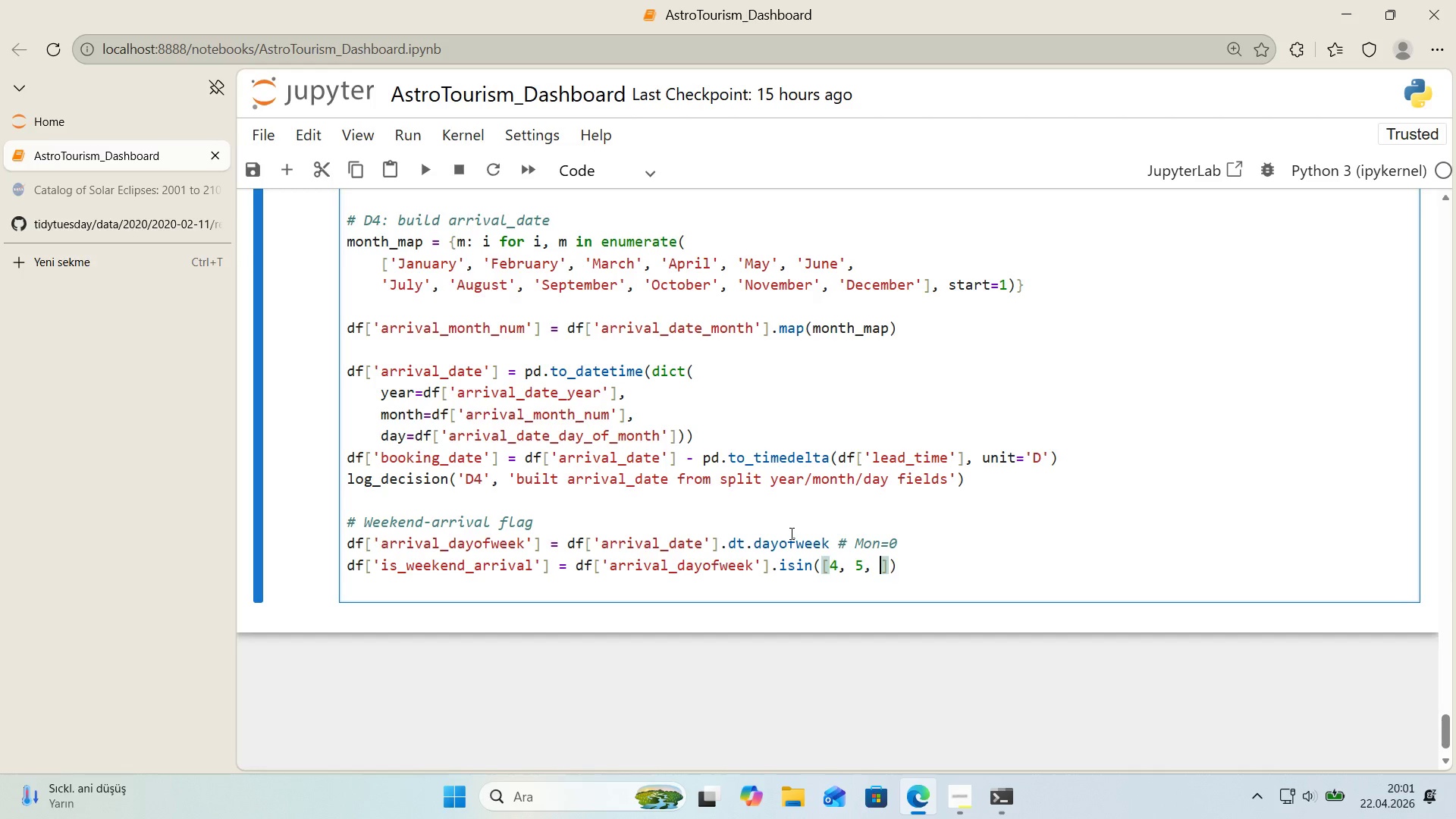 
key(6)
 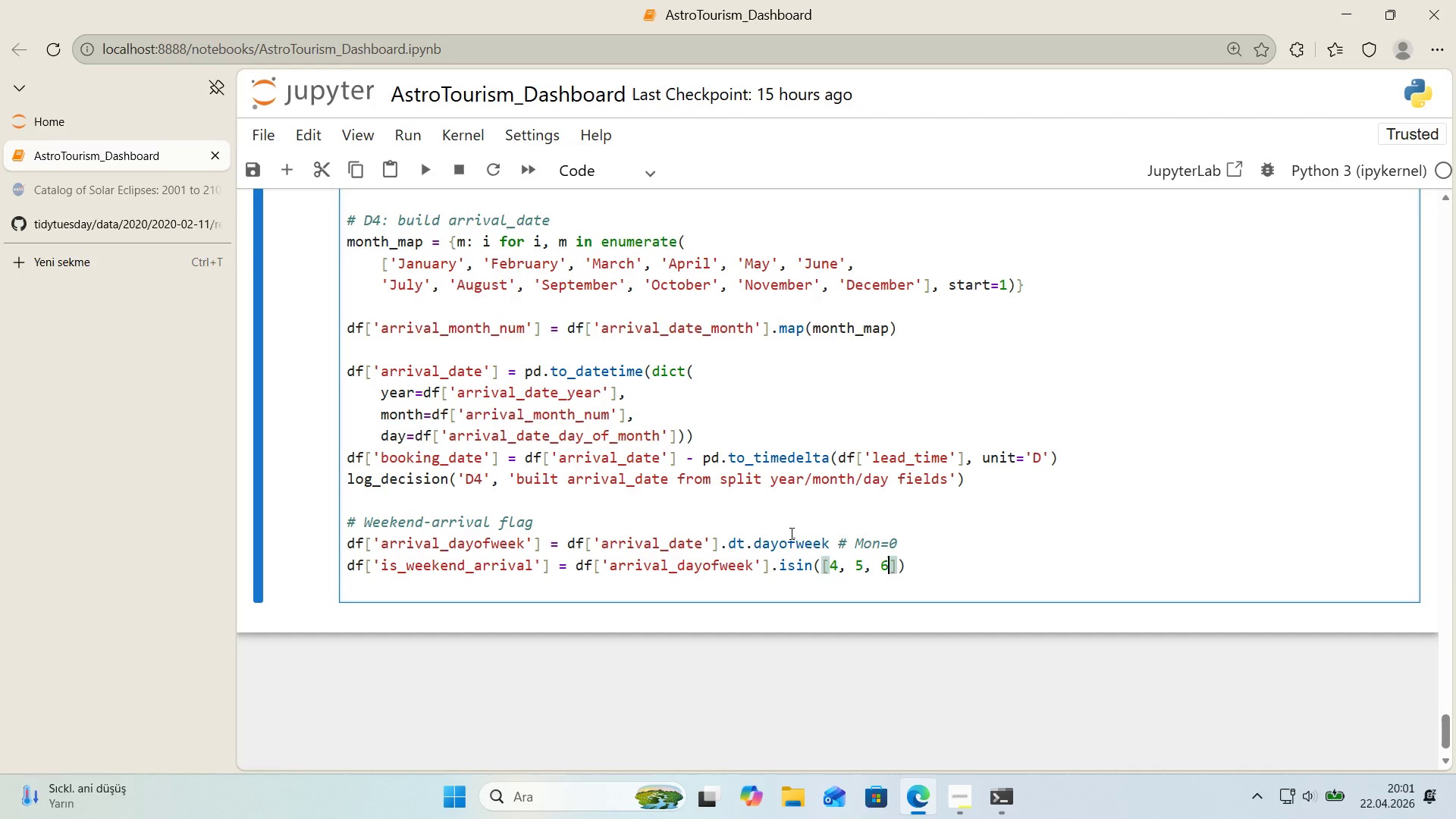 
key(ArrowRight)
 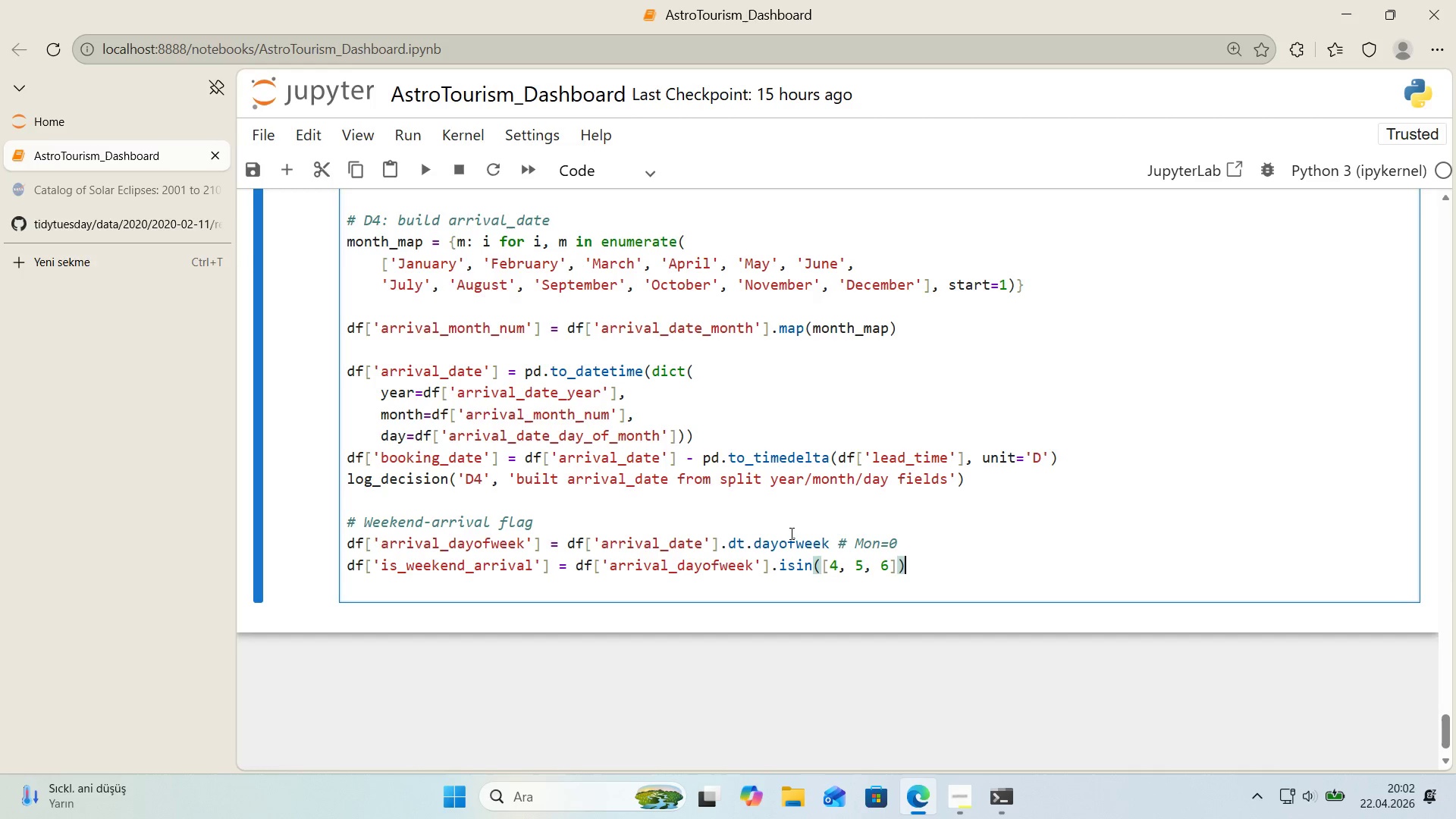 
key(ArrowRight)
 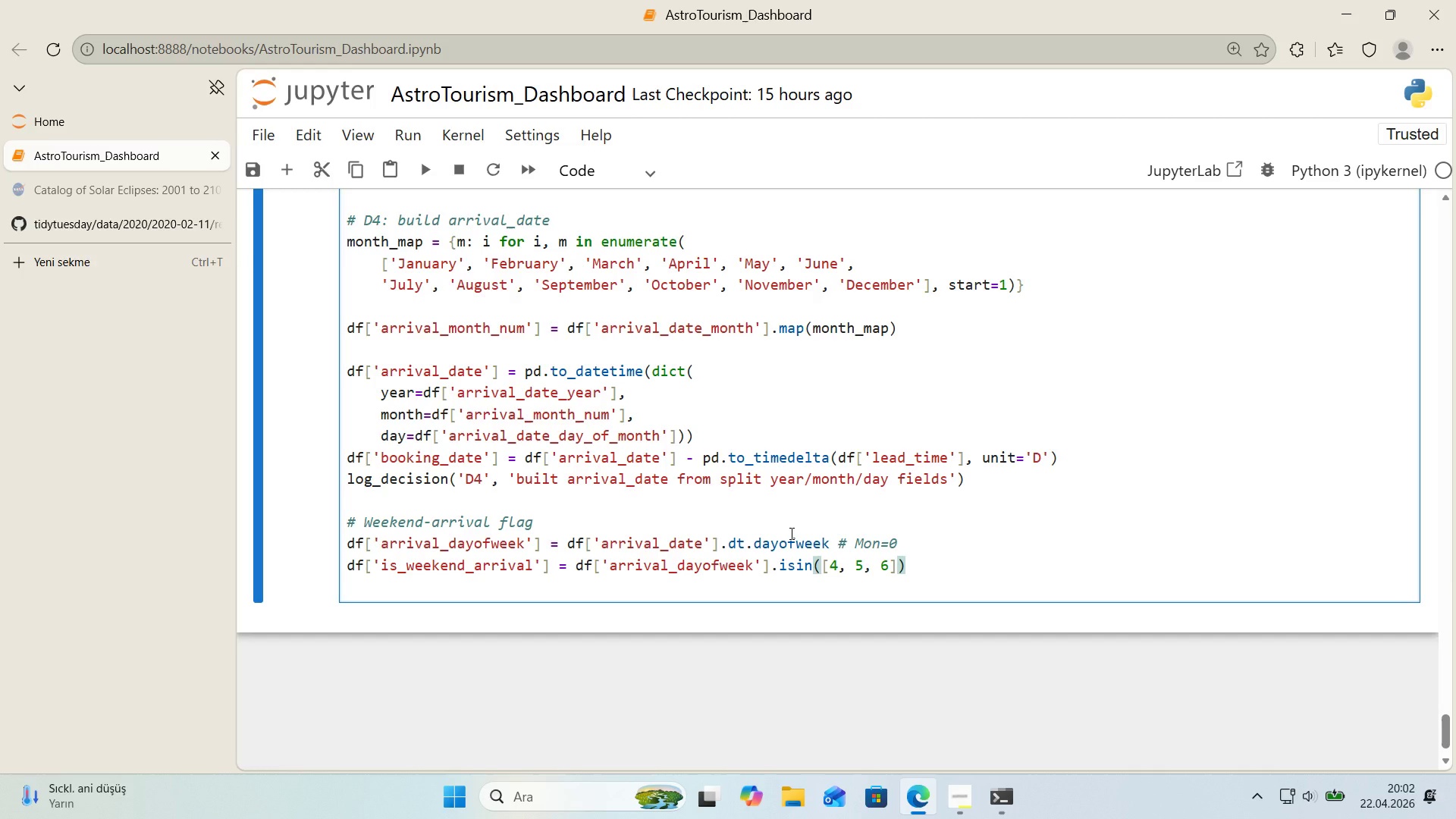 
key(Space)
 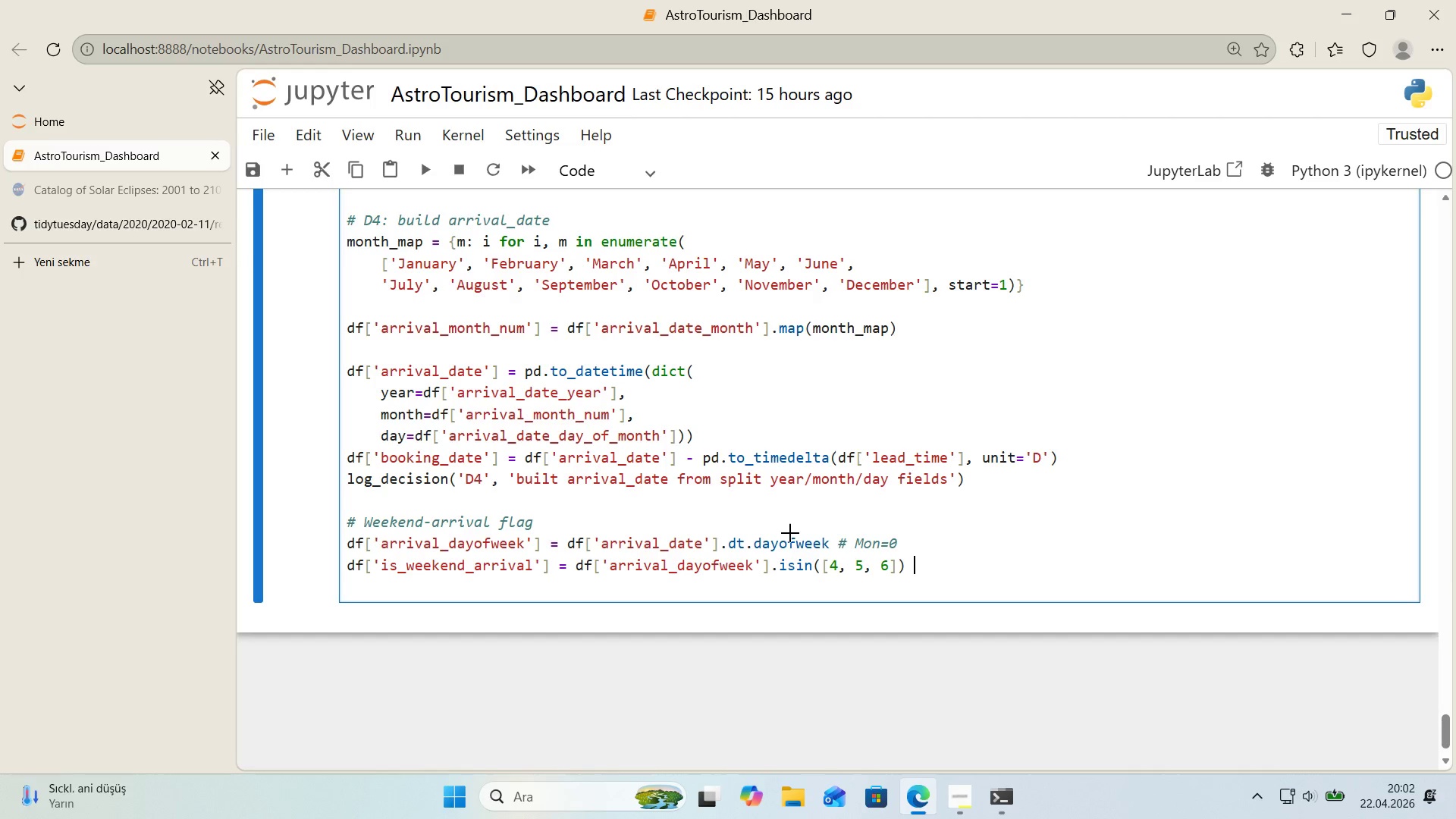 
key(Alt+Control+3)
 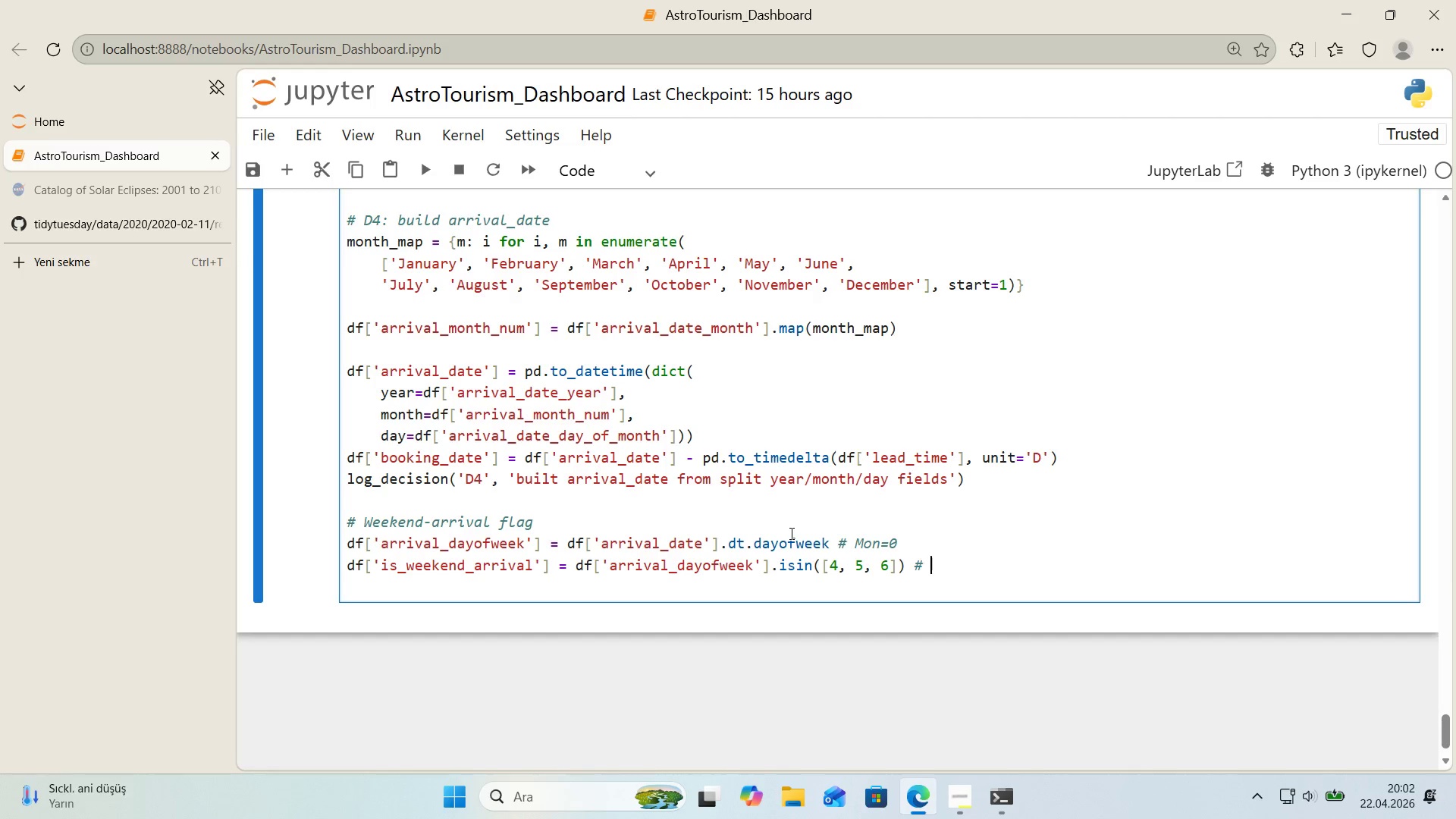 
type( Fr'&Sat&Sun)
 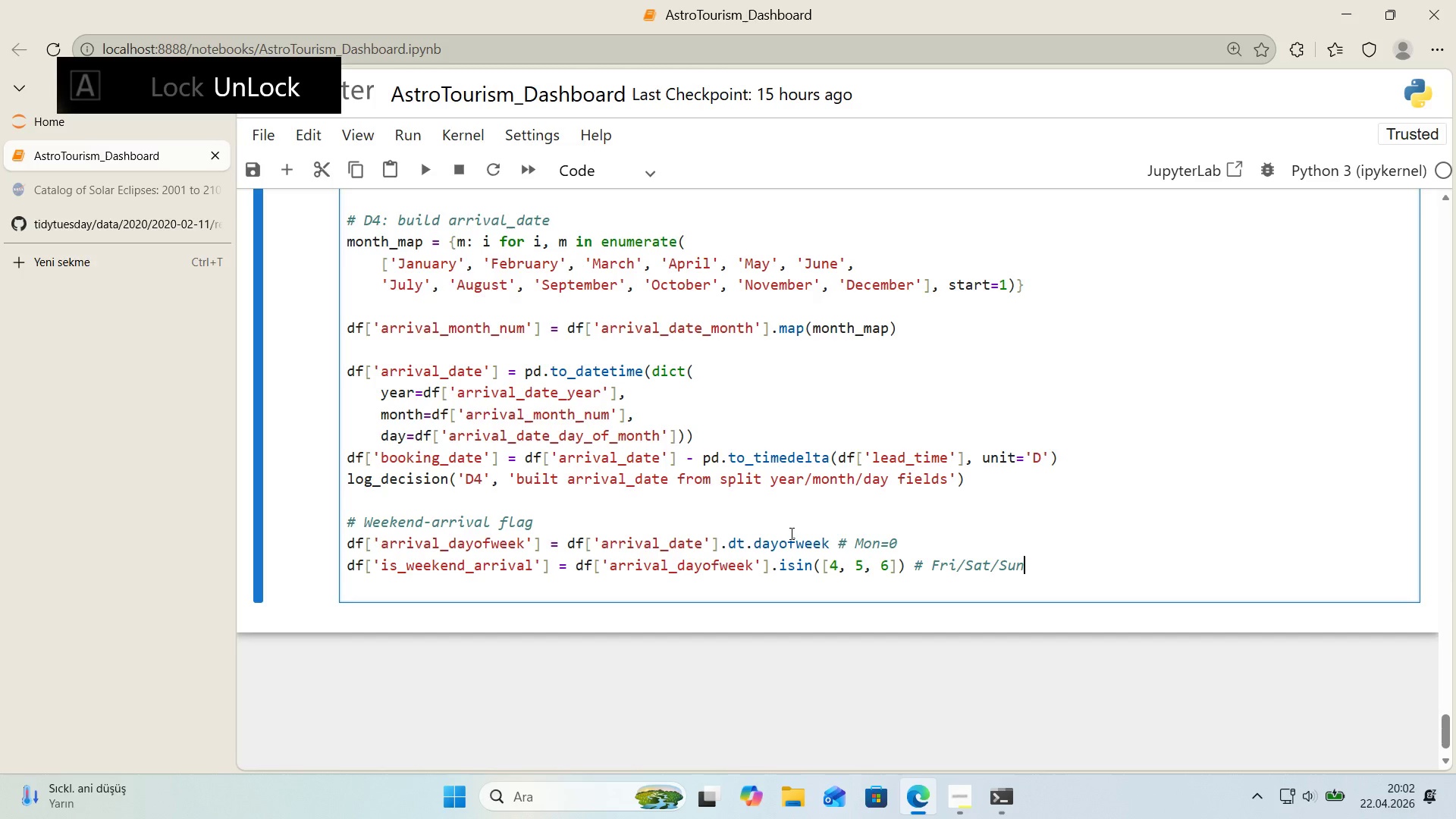 
key(Enter)
 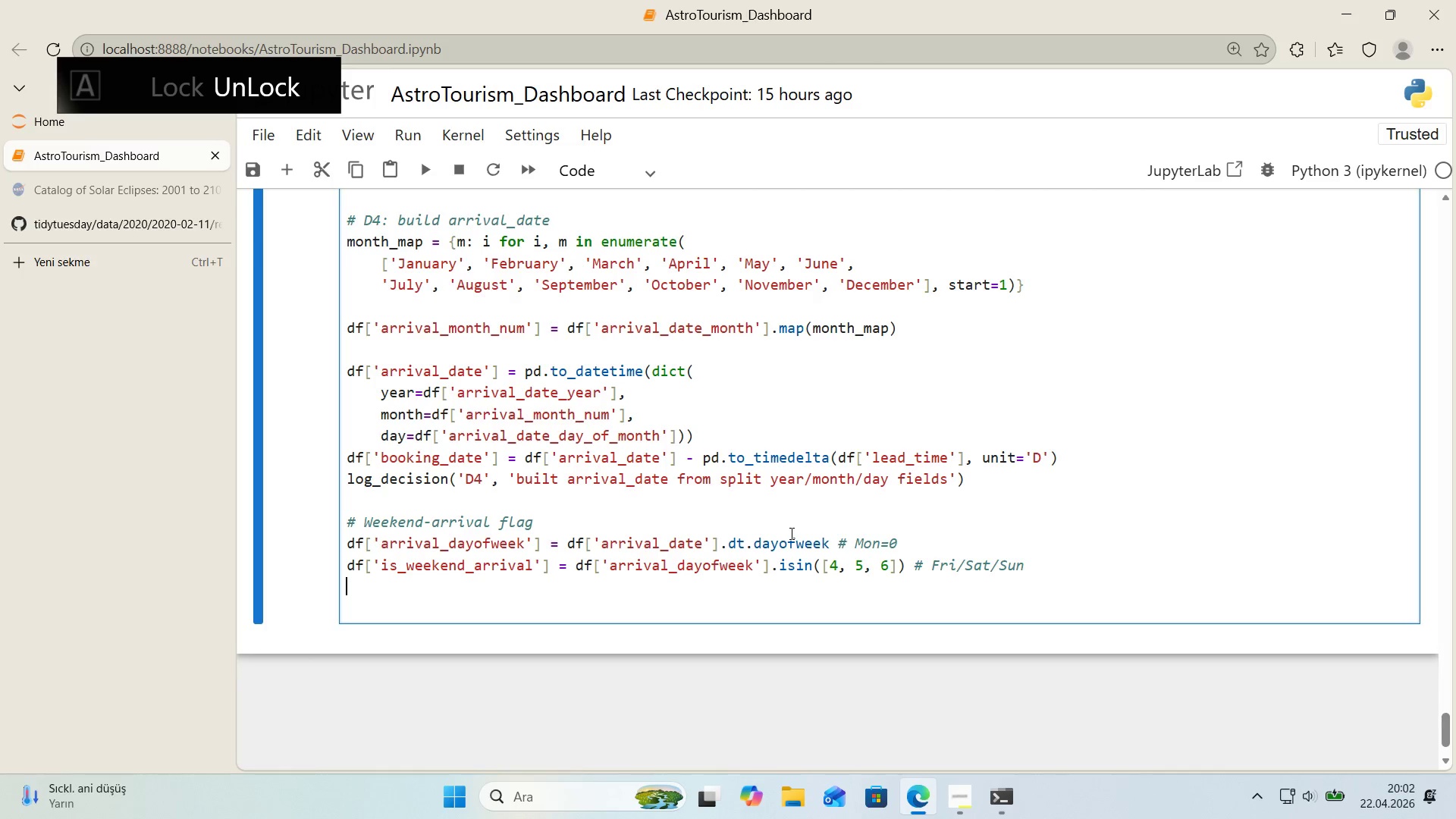 
key(Enter)
 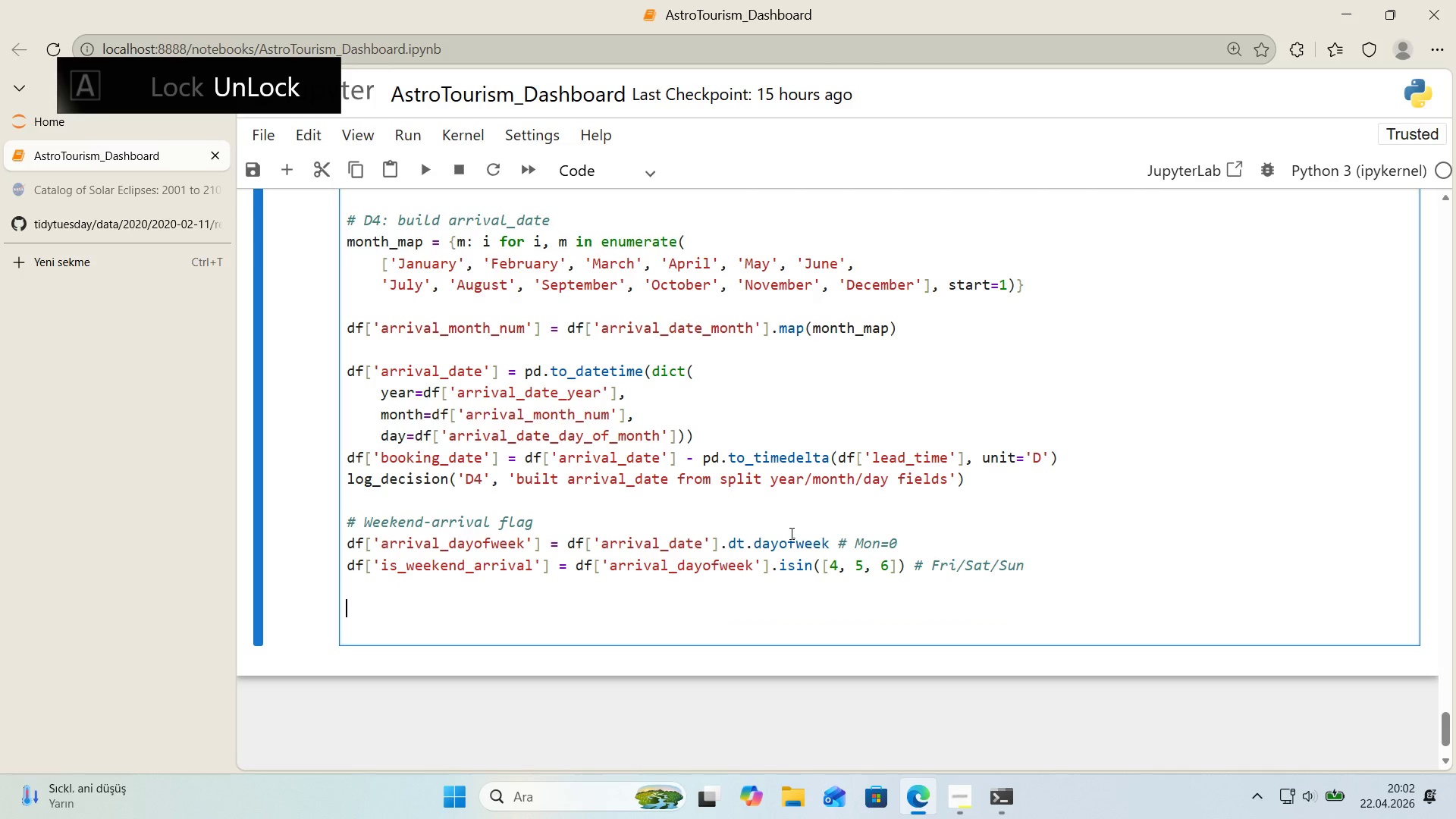 
key(Control+ControlLeft)
 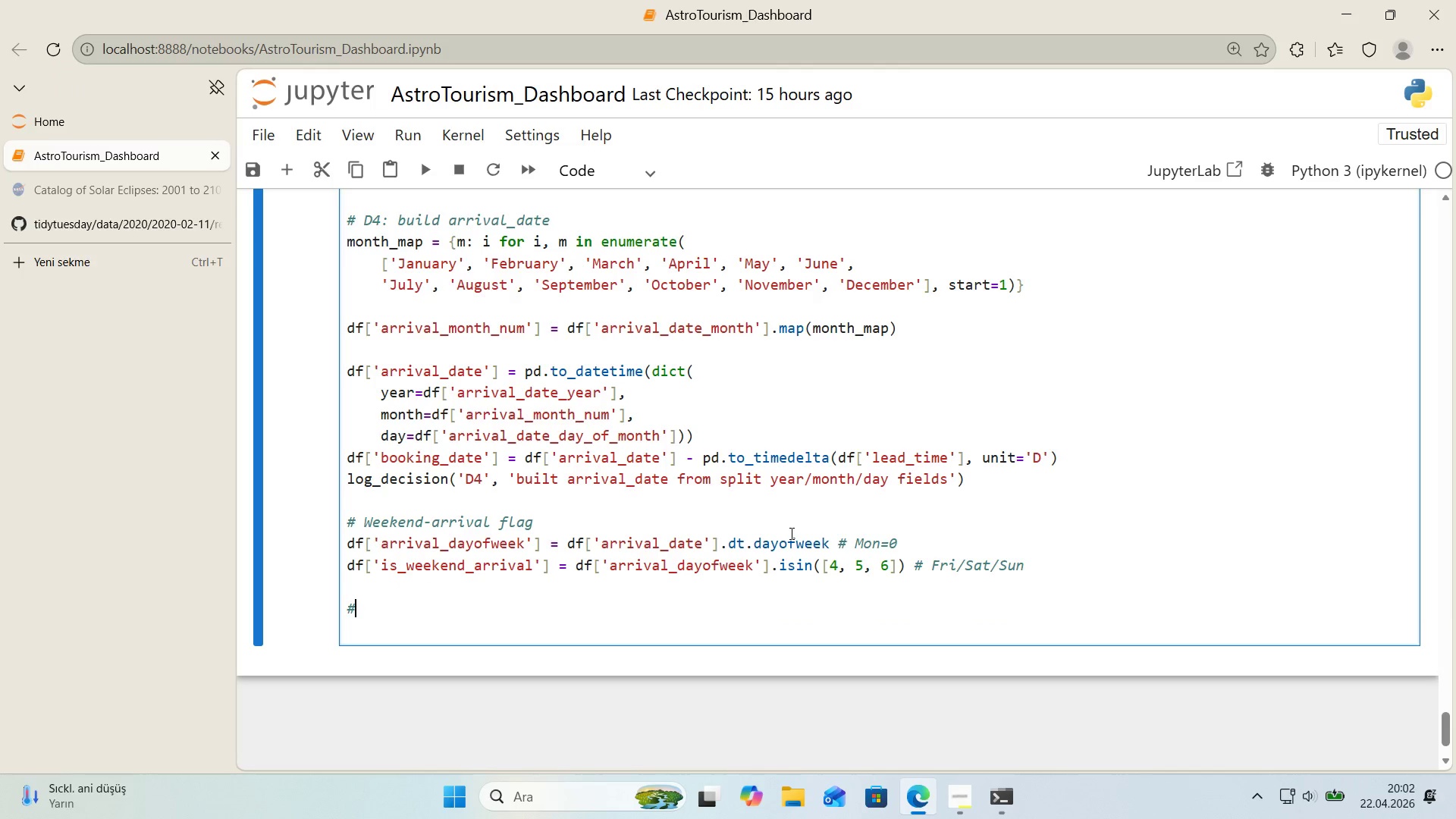 
key(Alt+Control+AltRight)
 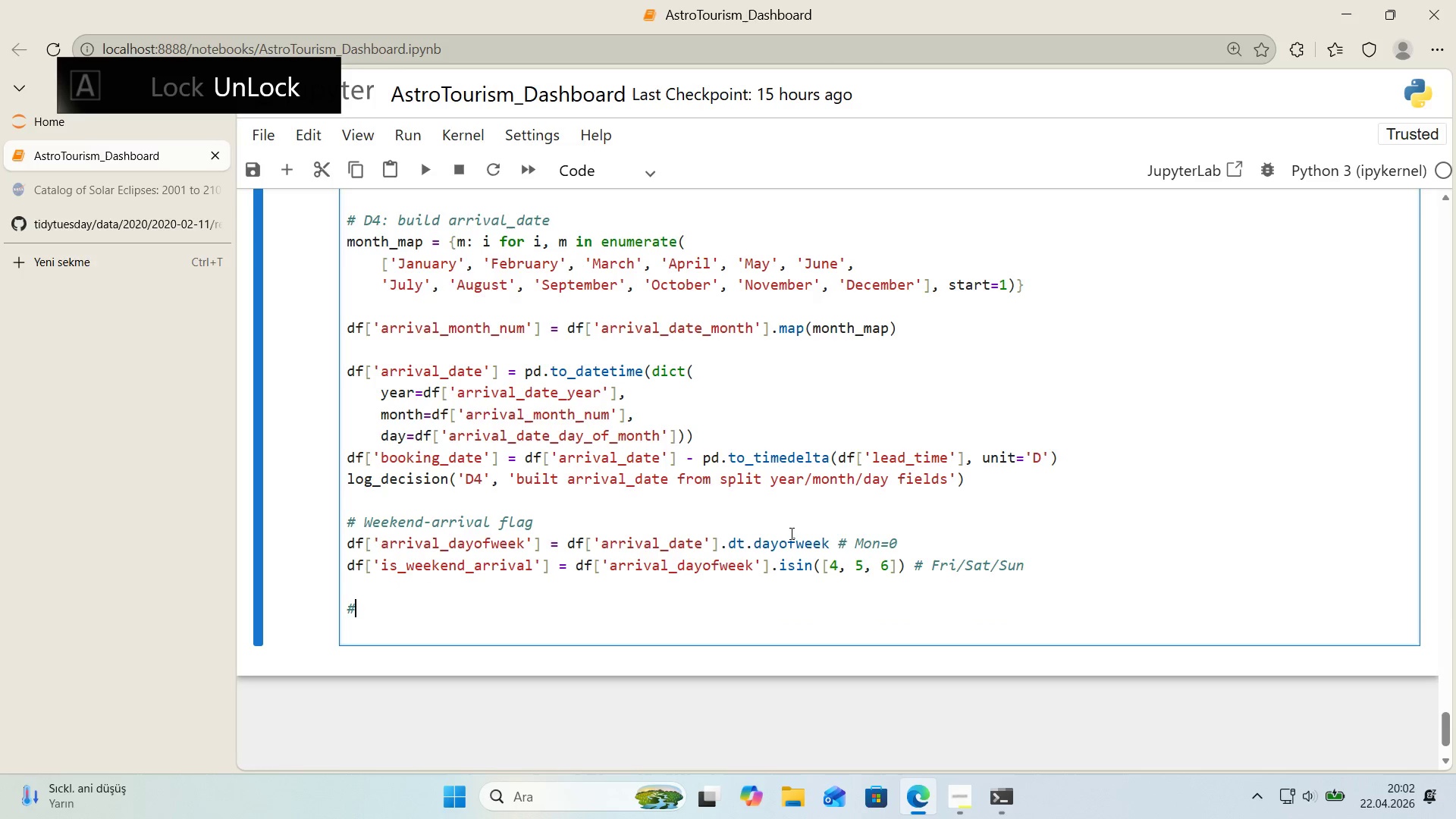 
key(Alt+Control+3)
 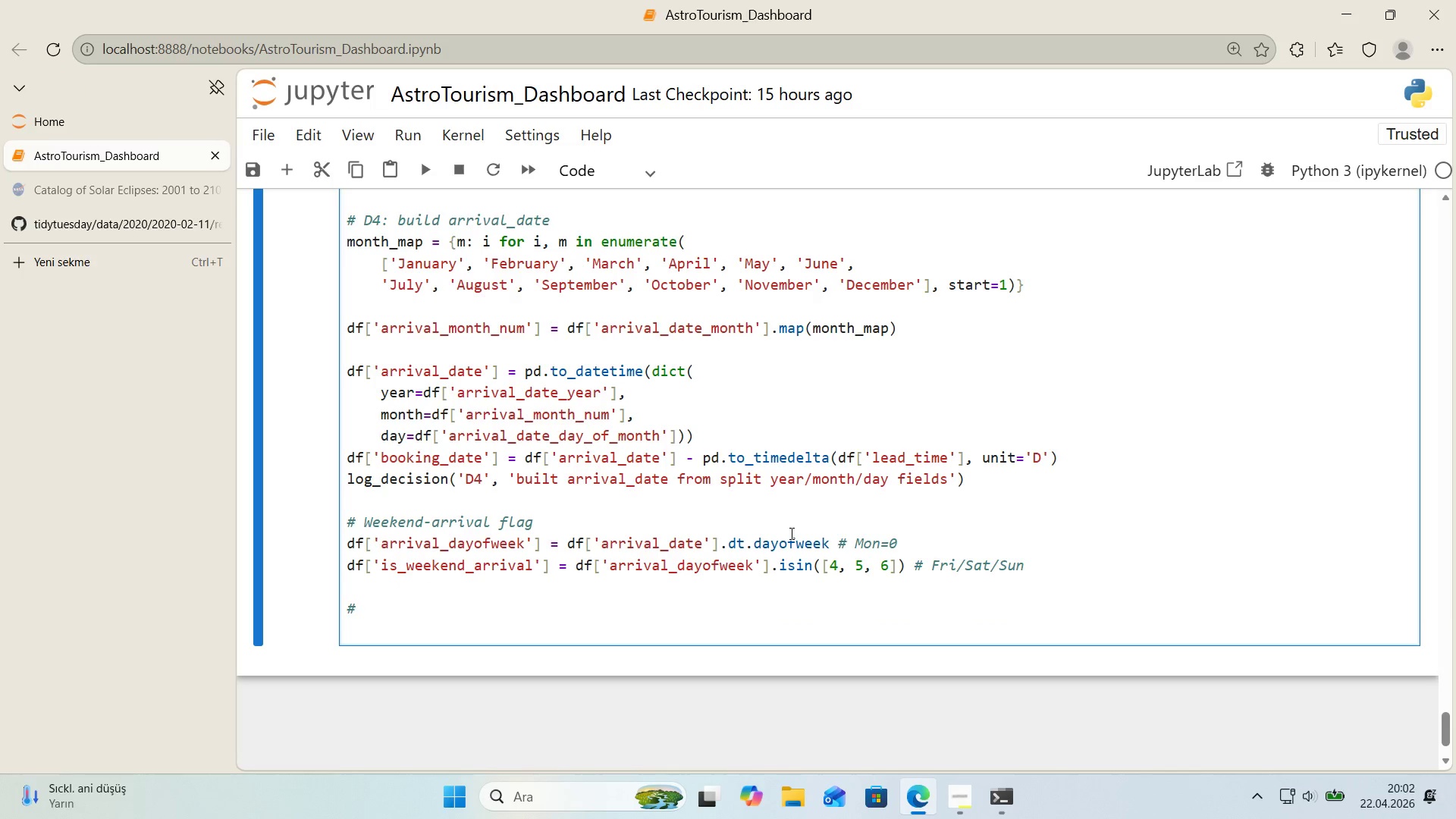 
type( D1> real'zed-demand branch - appl'de)
key(Backspace)
key(Backspace)
type(ed when ww)
key(Backspace)
type(def')
key(Backspace)
key(Backspace)
key(Backspace)
key(Backspace)
key(Backspace)
key(Backspace)
type( def'ne df_analys's later)
 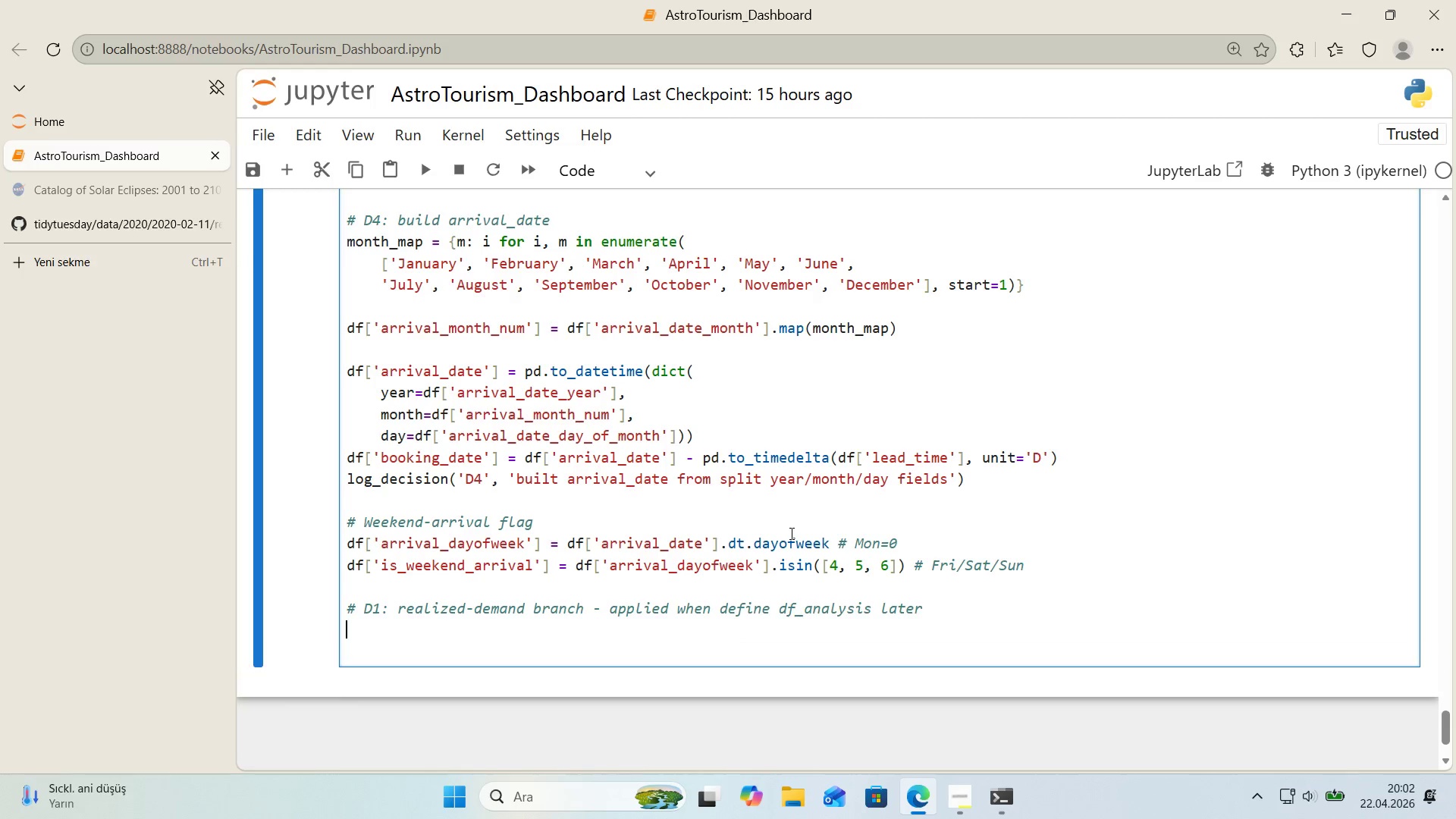 
key(Enter)
 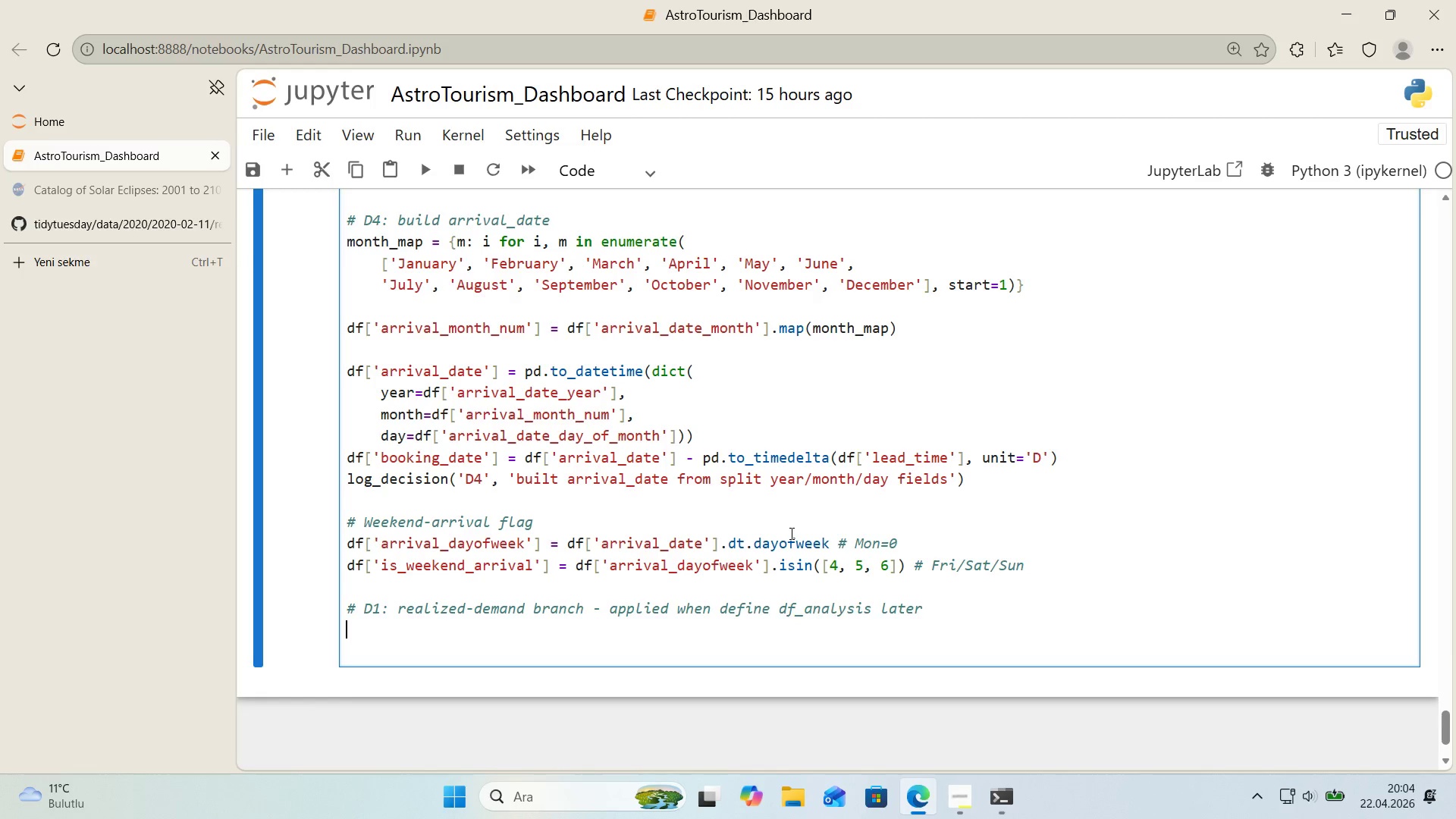 
wait(135.89)
 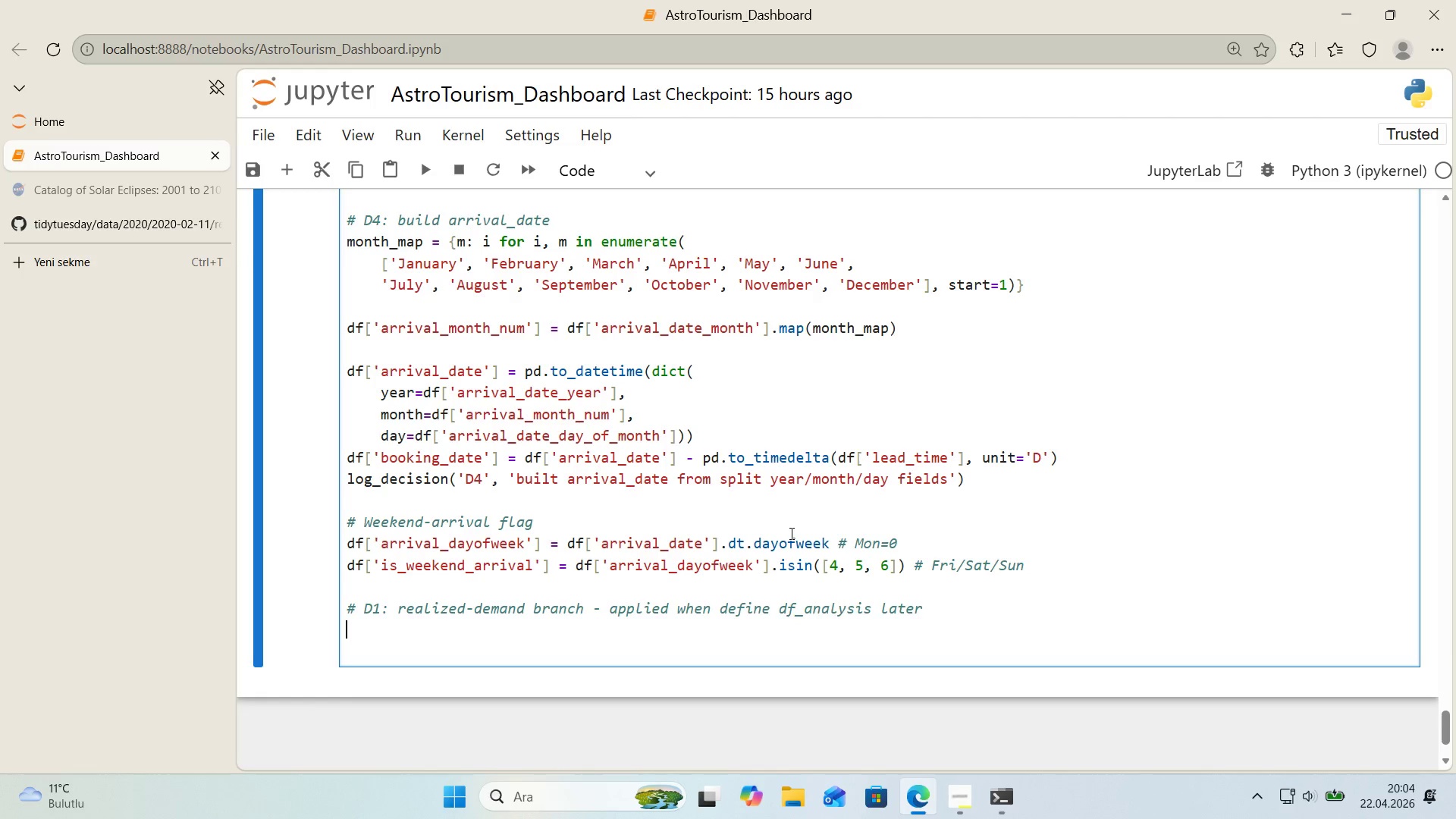 
type(log_dec's'on*()
 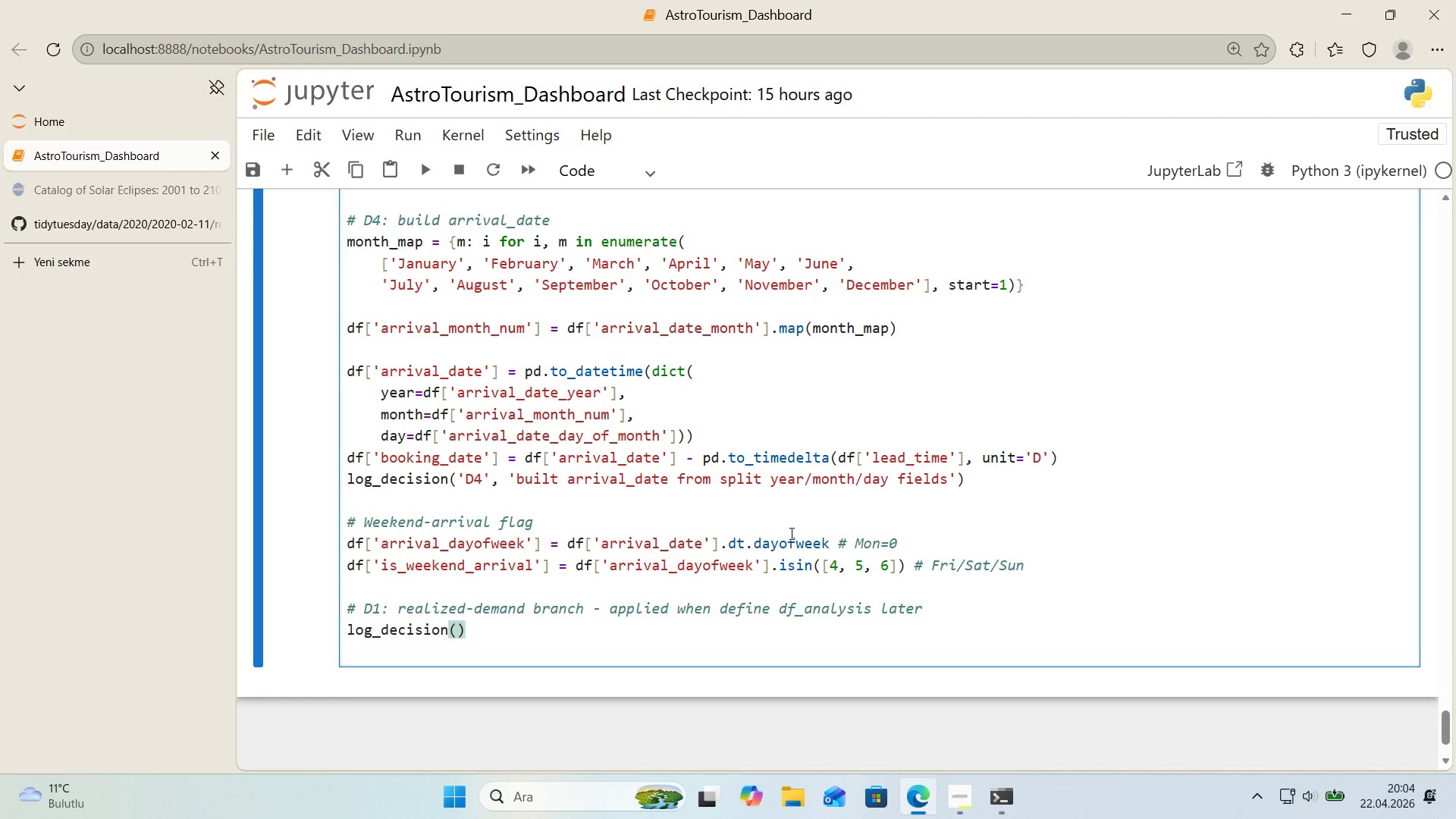 
wait(38.55)
 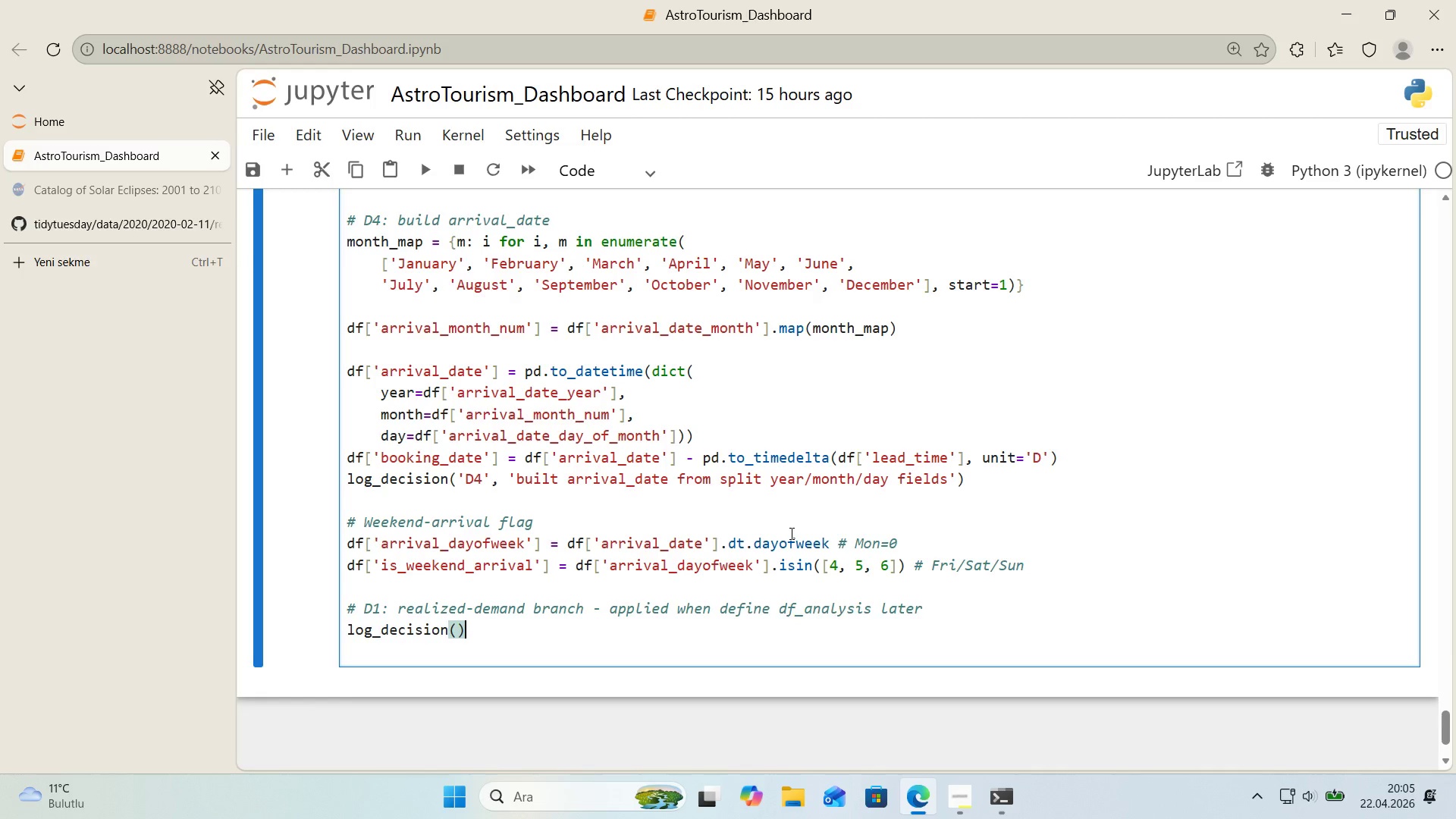 
key(ArrowLeft)
 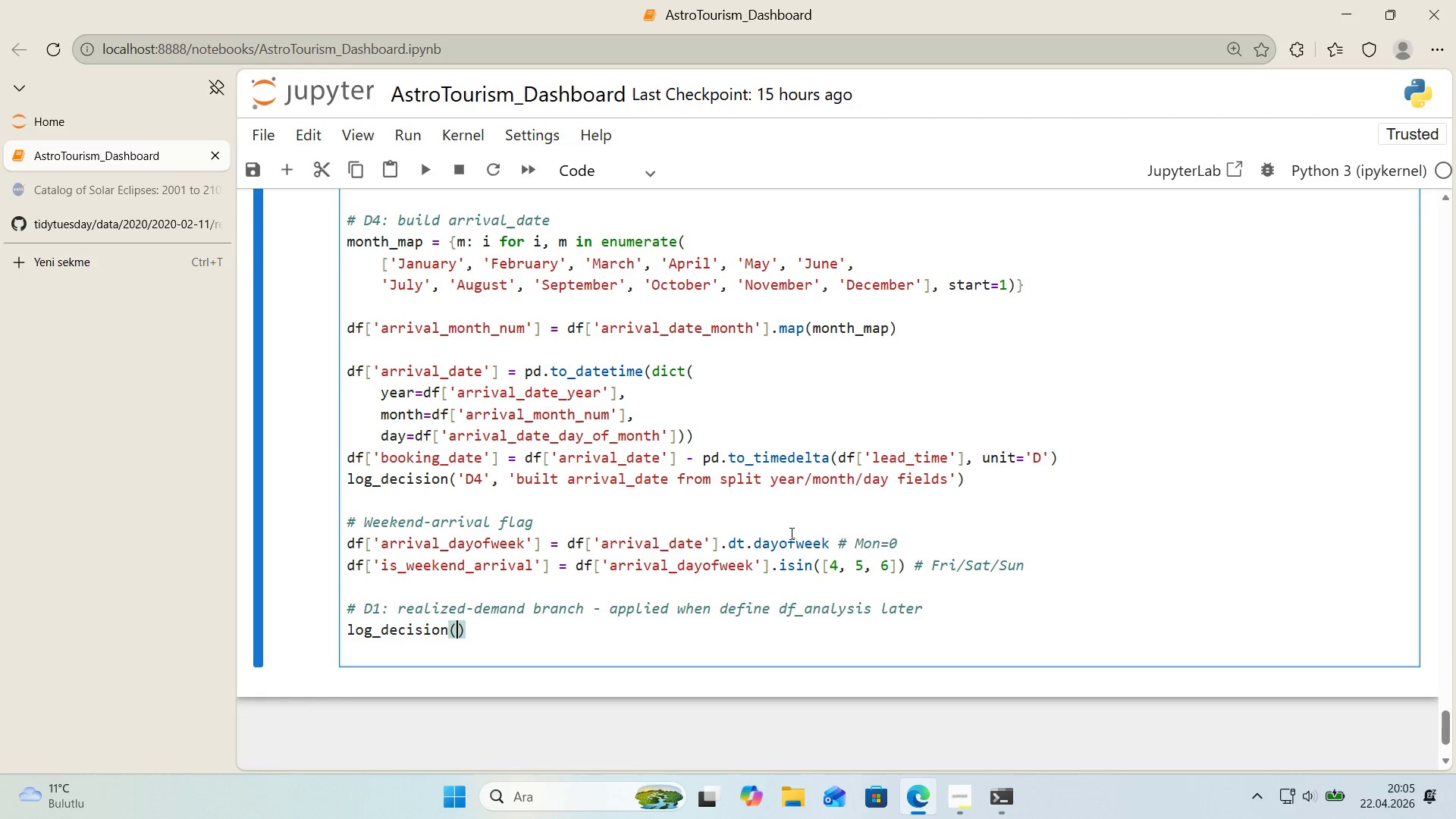 
type(@@)
 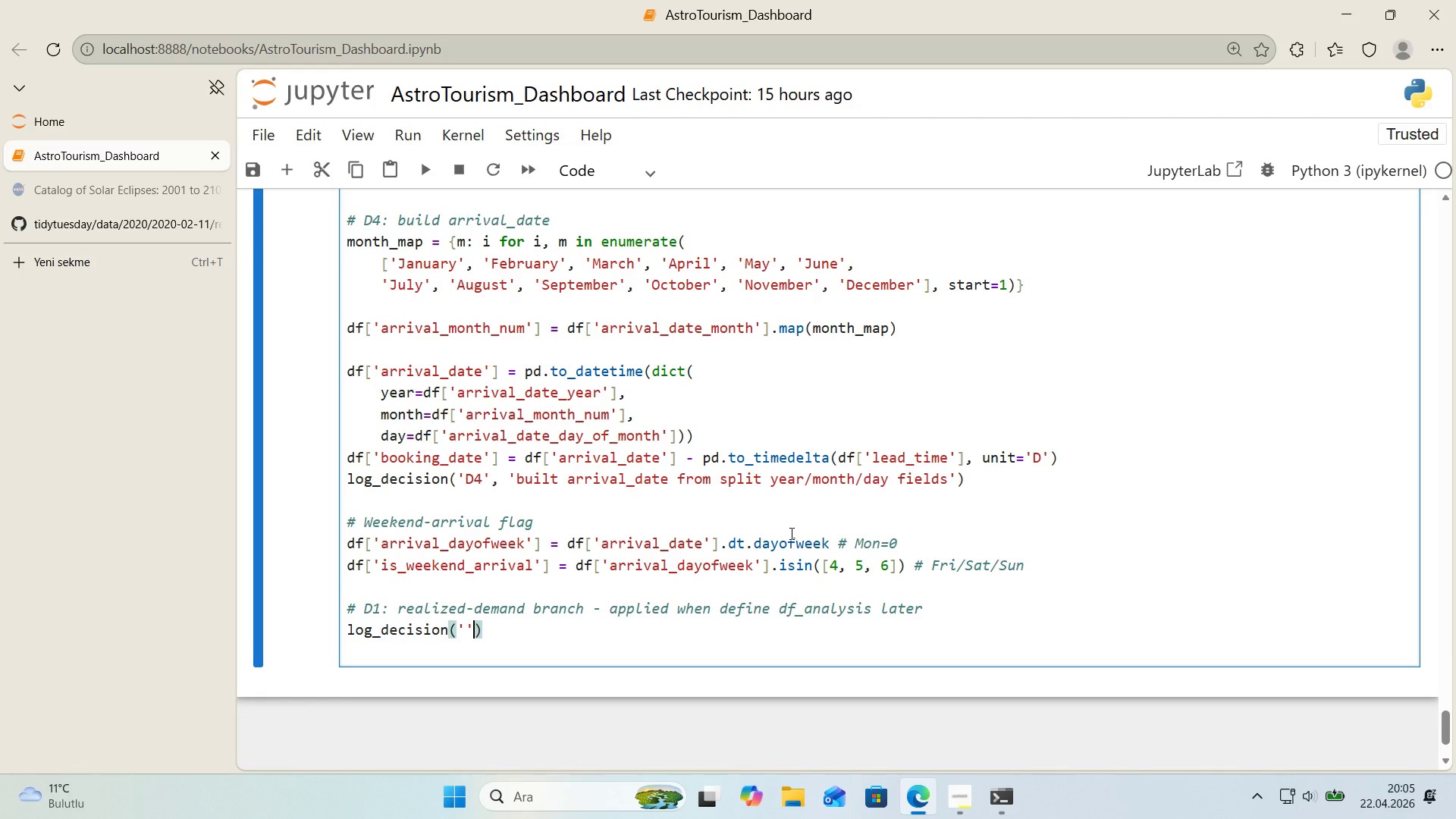 
key(ArrowLeft)
 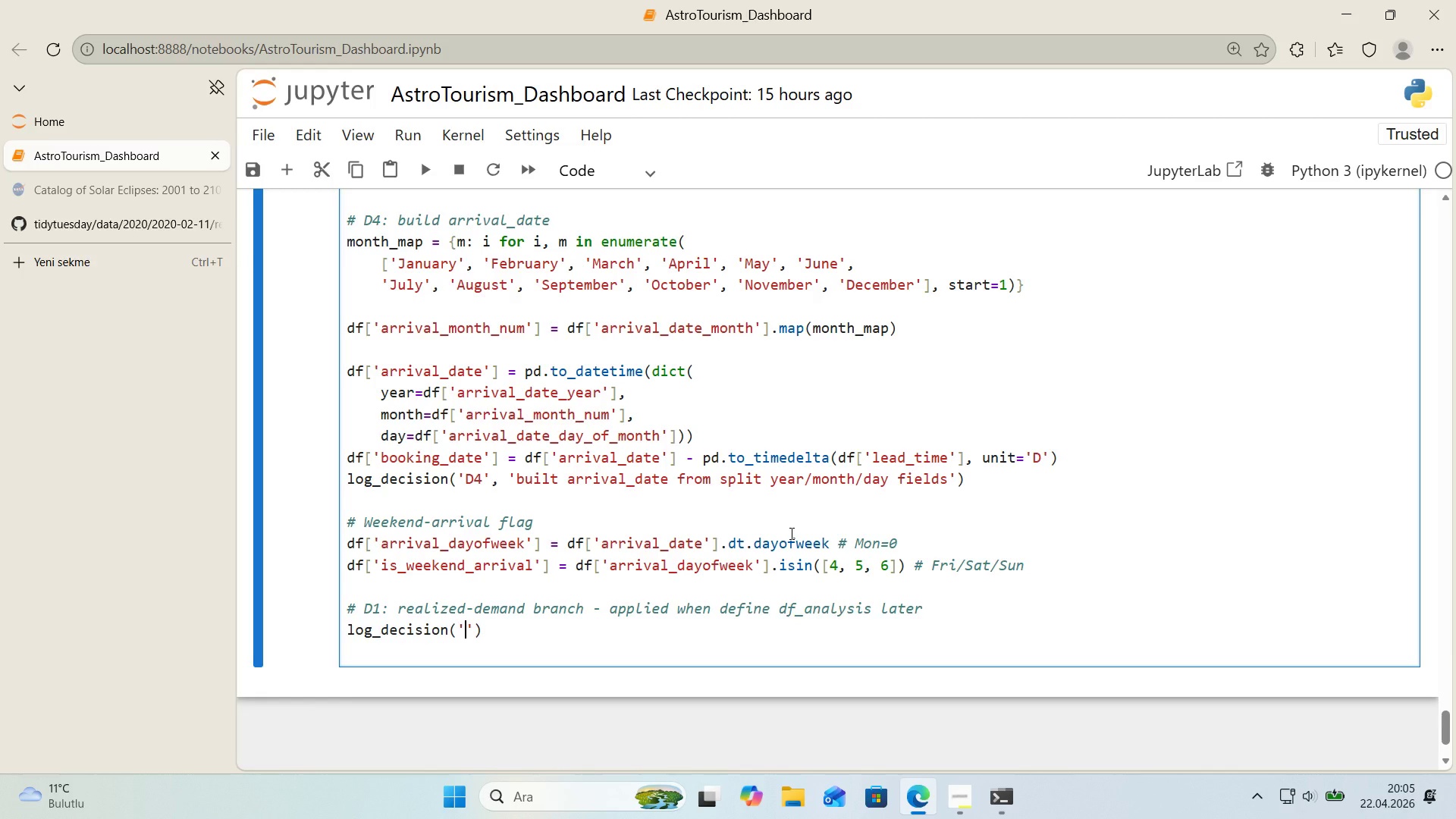 
type(F)
key(Backspace)
type(D1)
 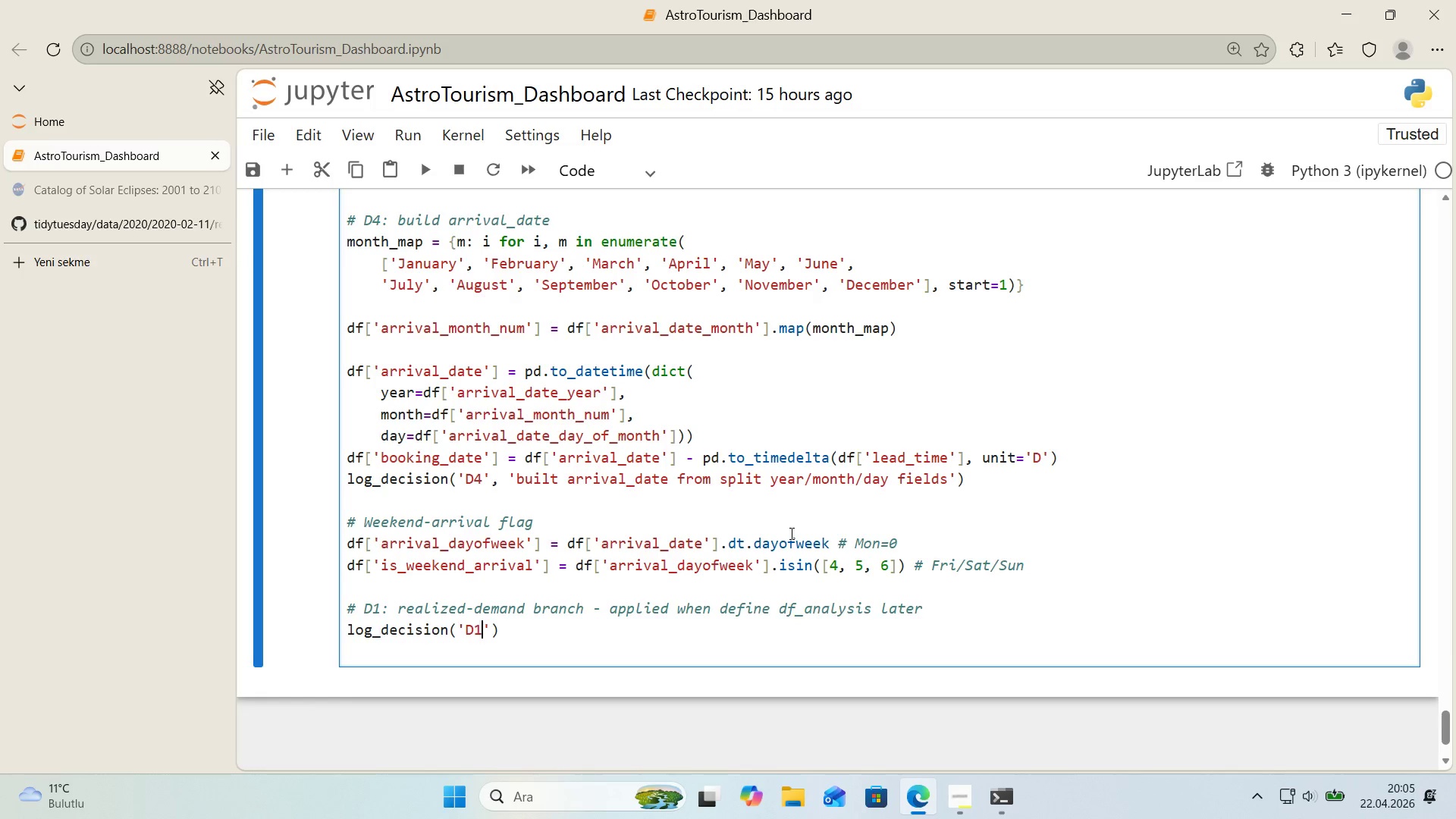 
key(ArrowRight)
 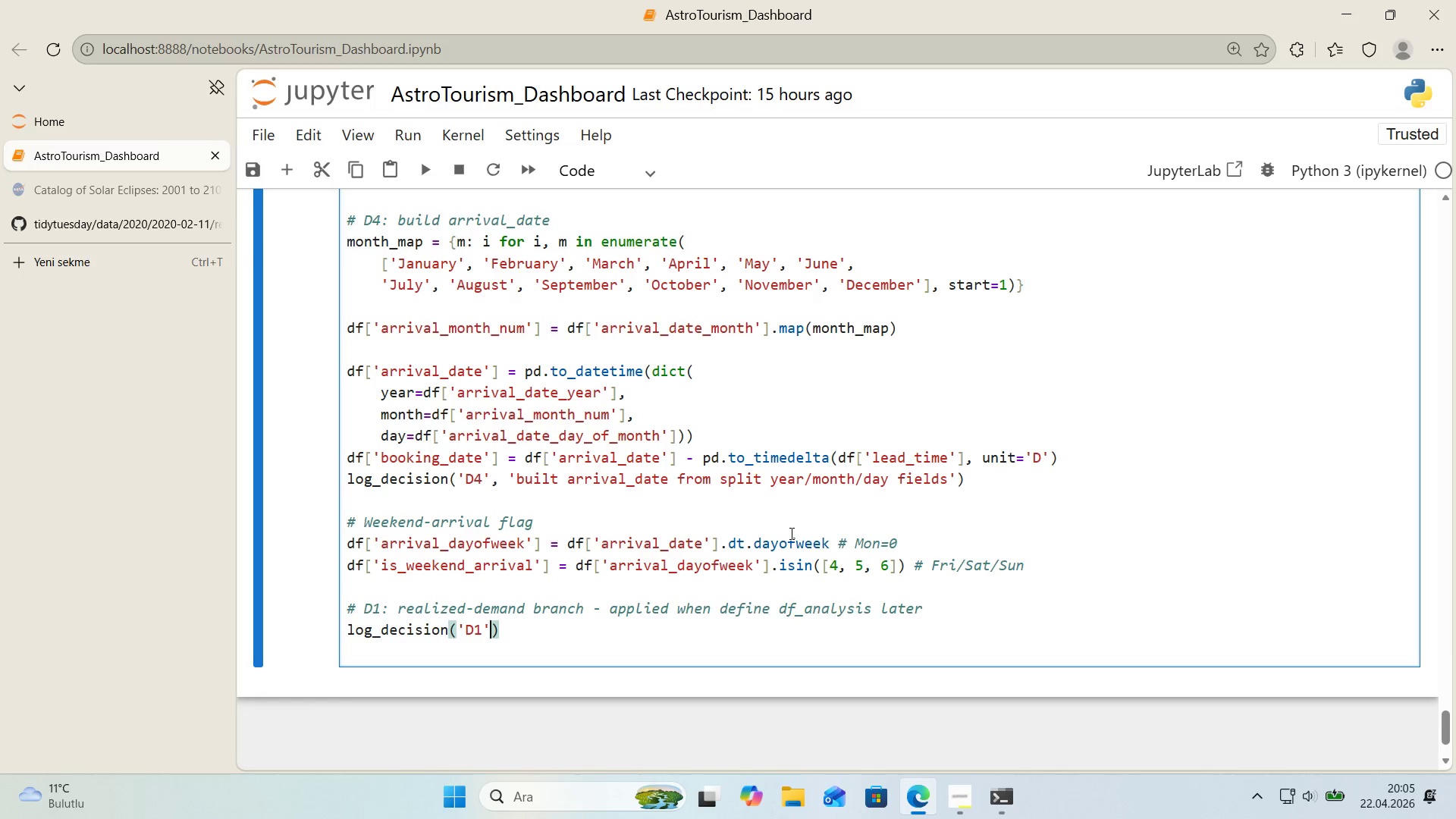 
type(, @@)
 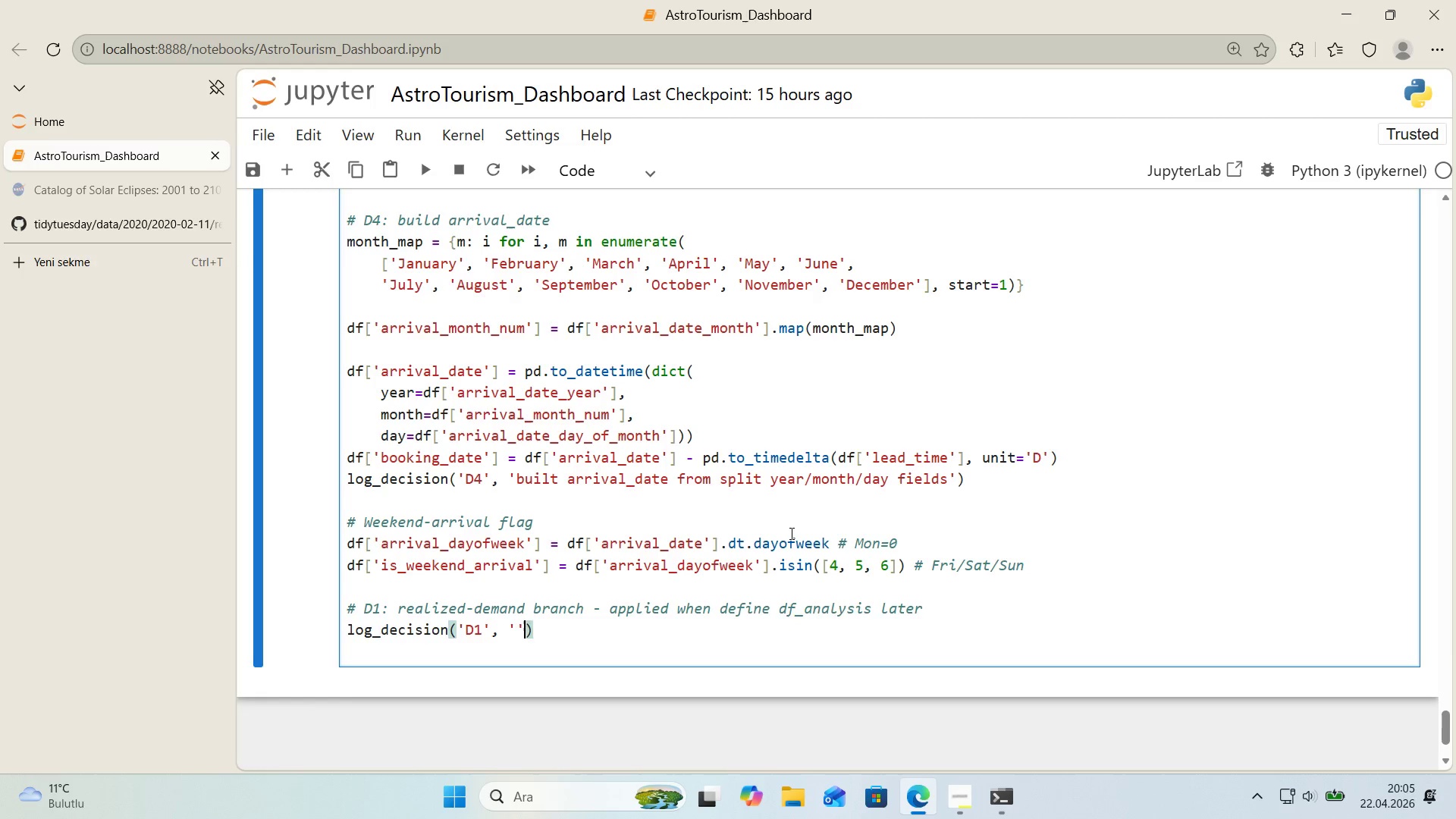 
key(ArrowLeft)
 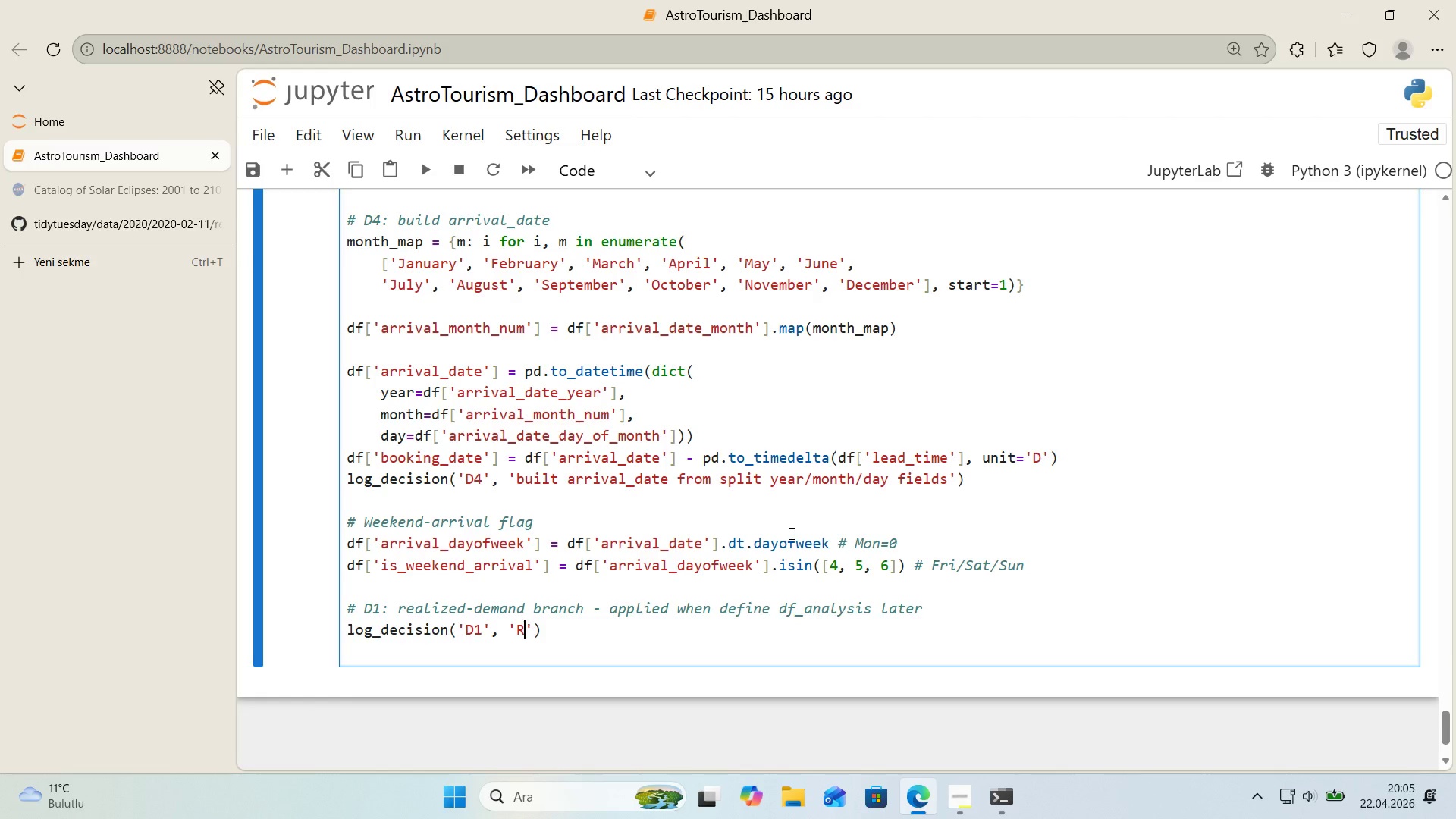 
type(RE)
key(Backspace)
key(Backspace)
type(real'zed)
 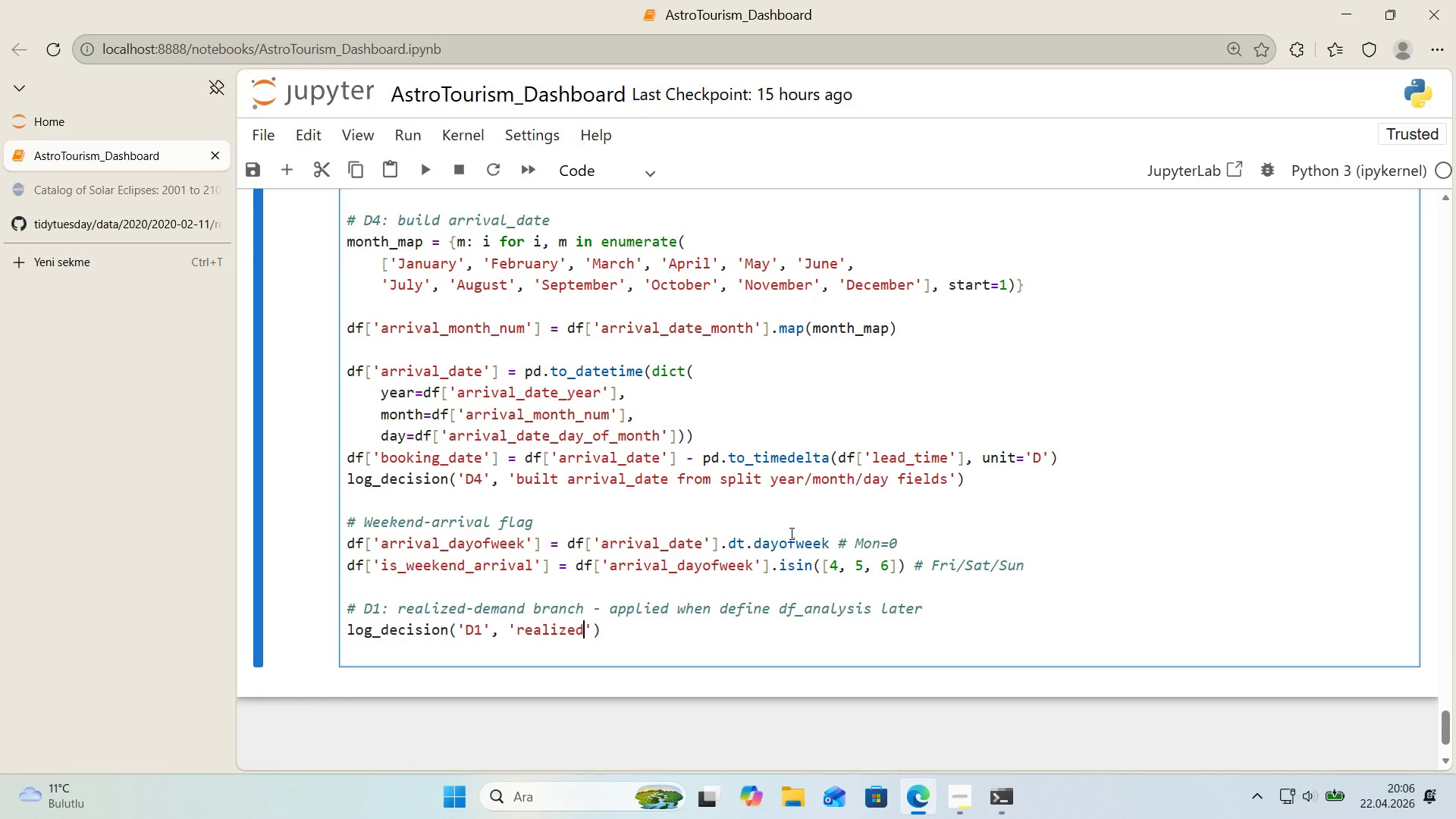 
wait(54.23)
 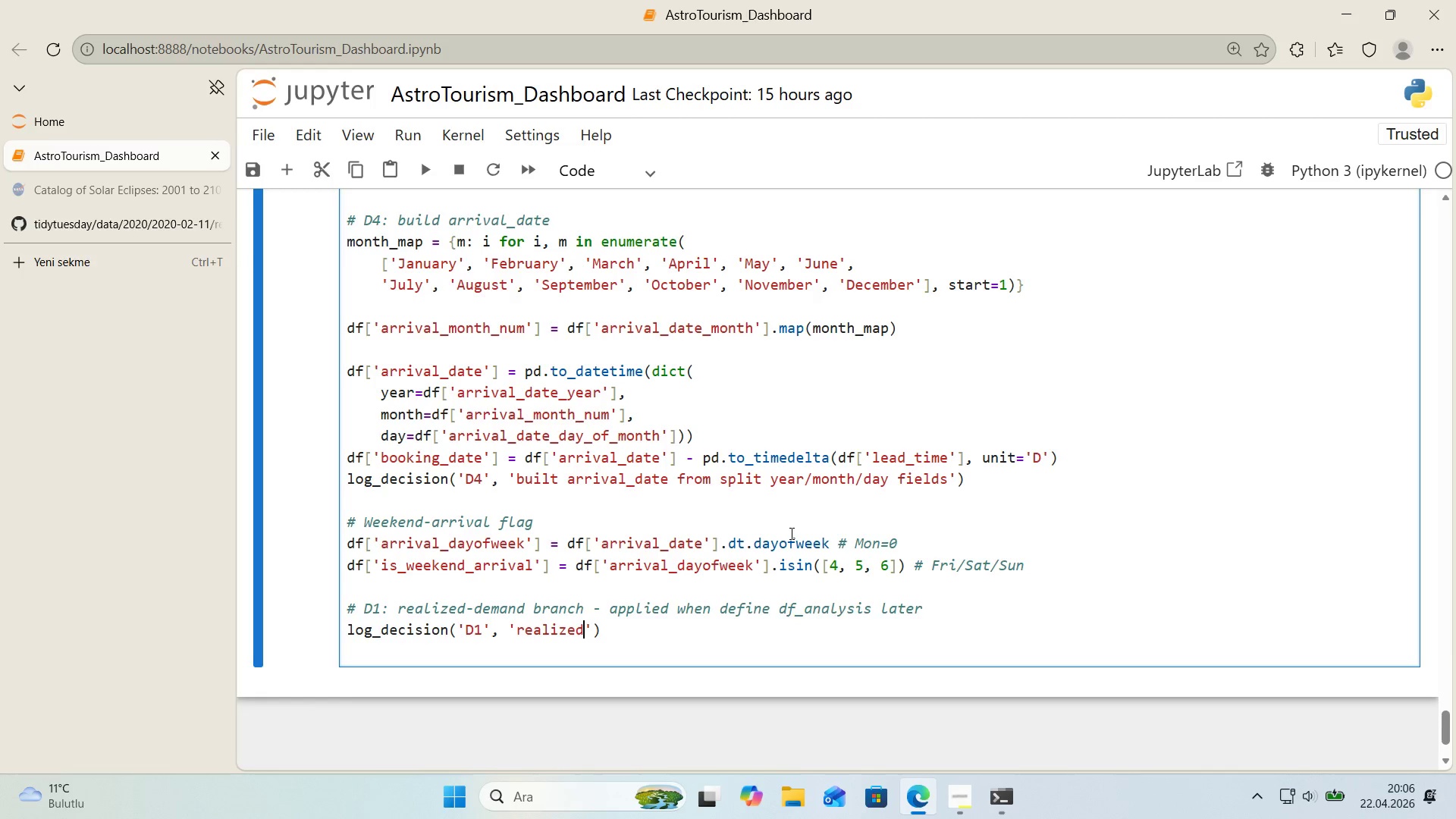 
type(-demand metr'cs computed on non-cancelled bbo)
key(Backspace)
key(Backspace)
type(ook'ngs)
 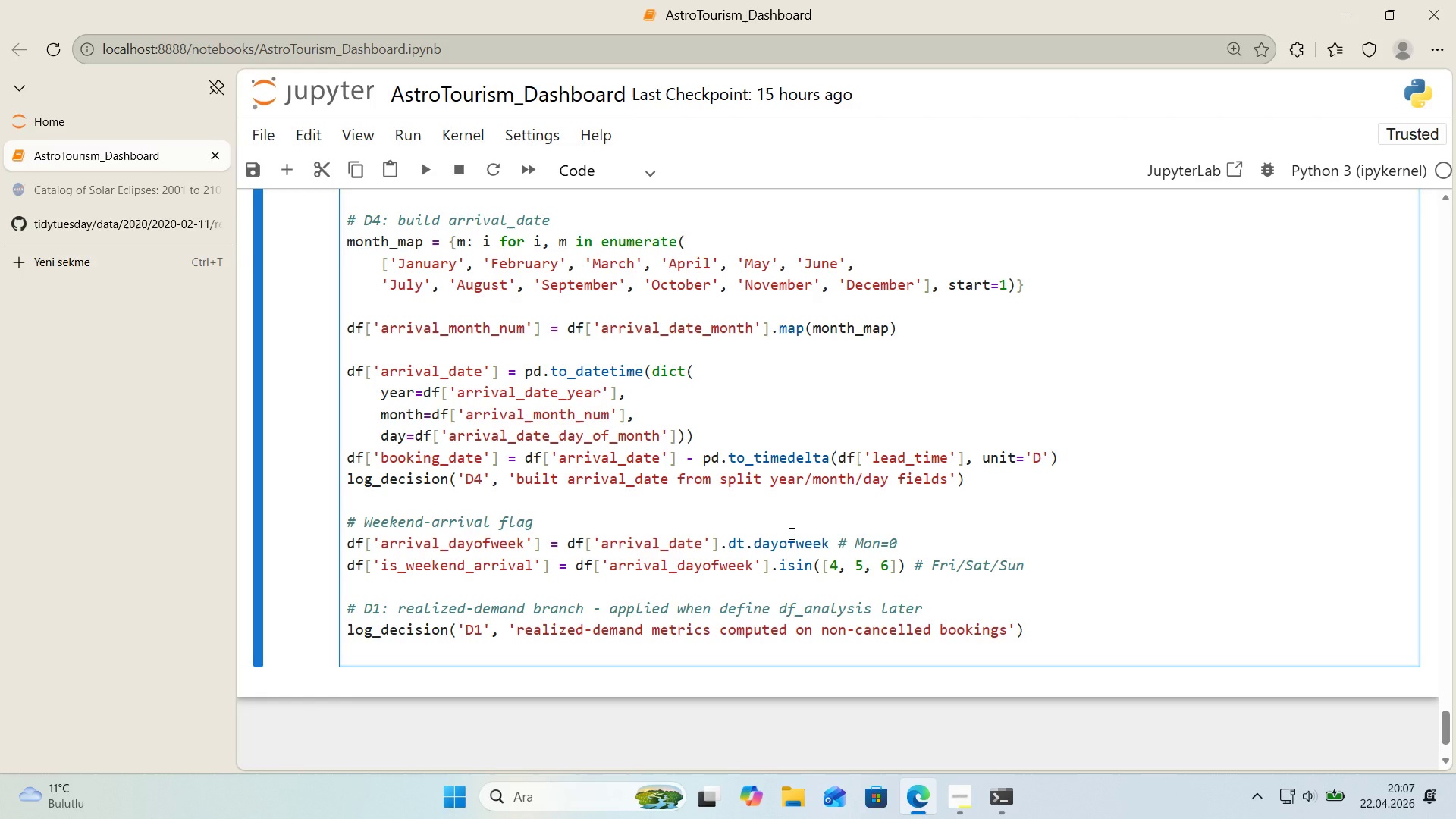 
key(ArrowRight)
 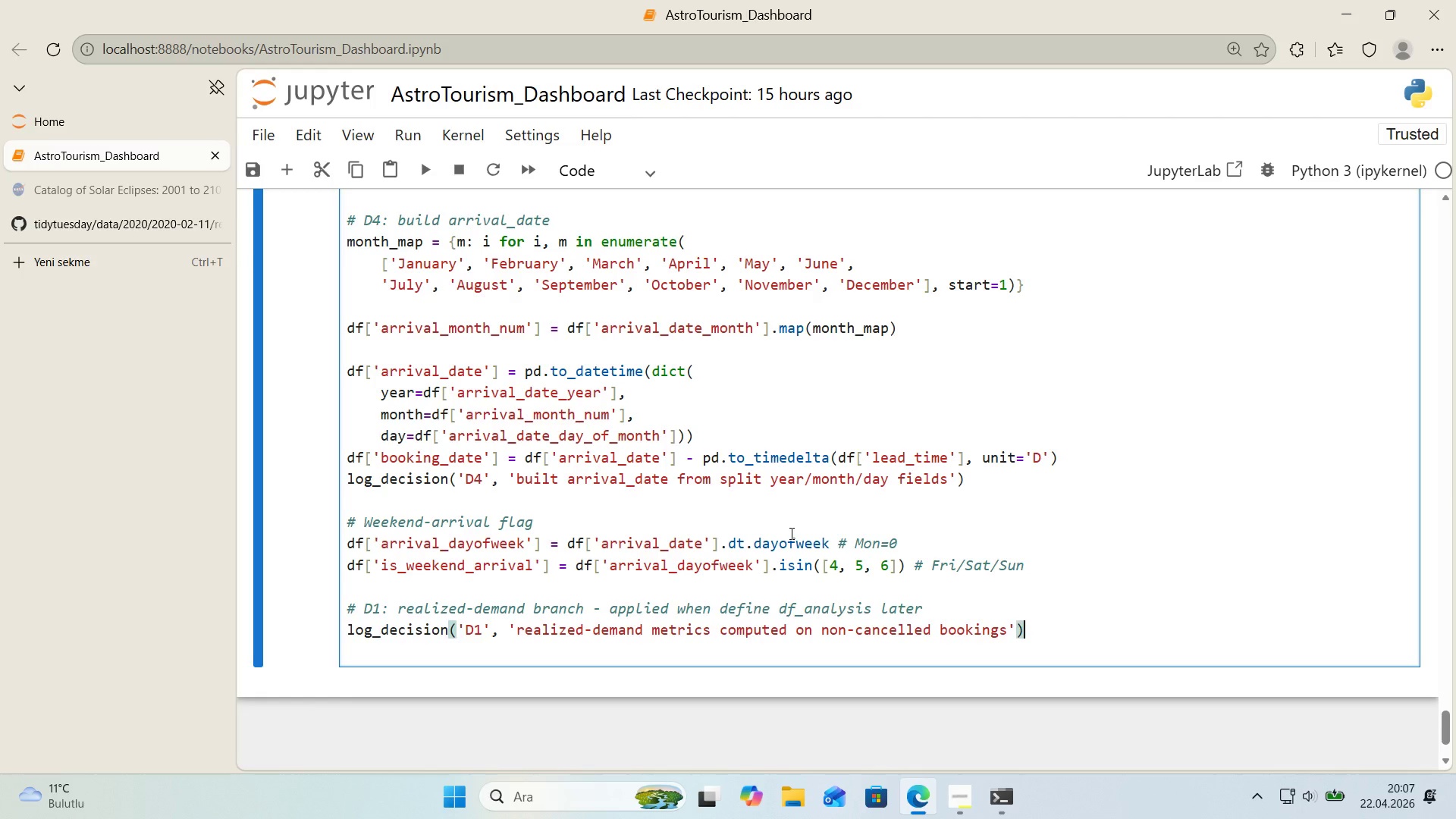 
key(ArrowRight)
 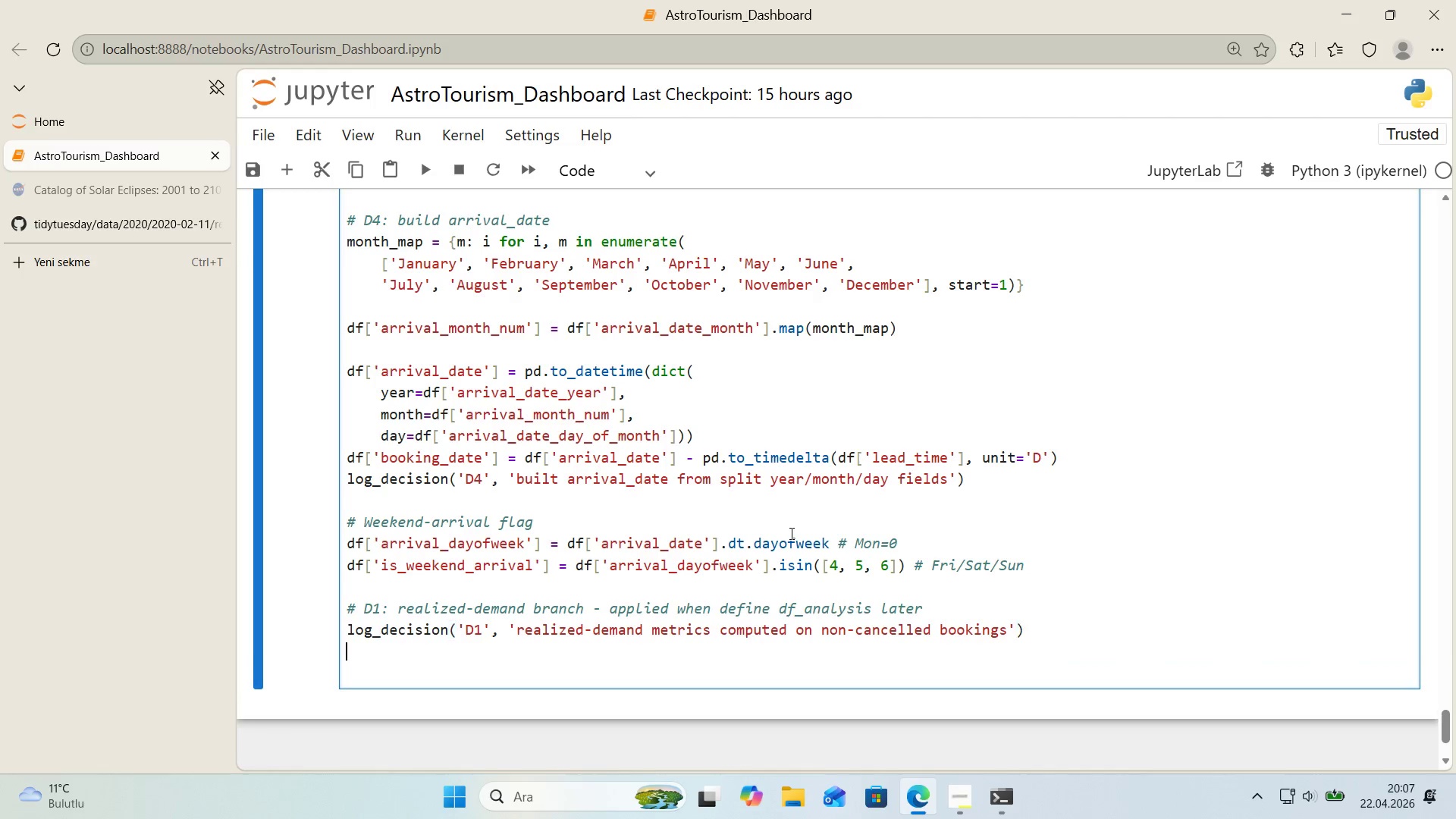 
key(Enter)
 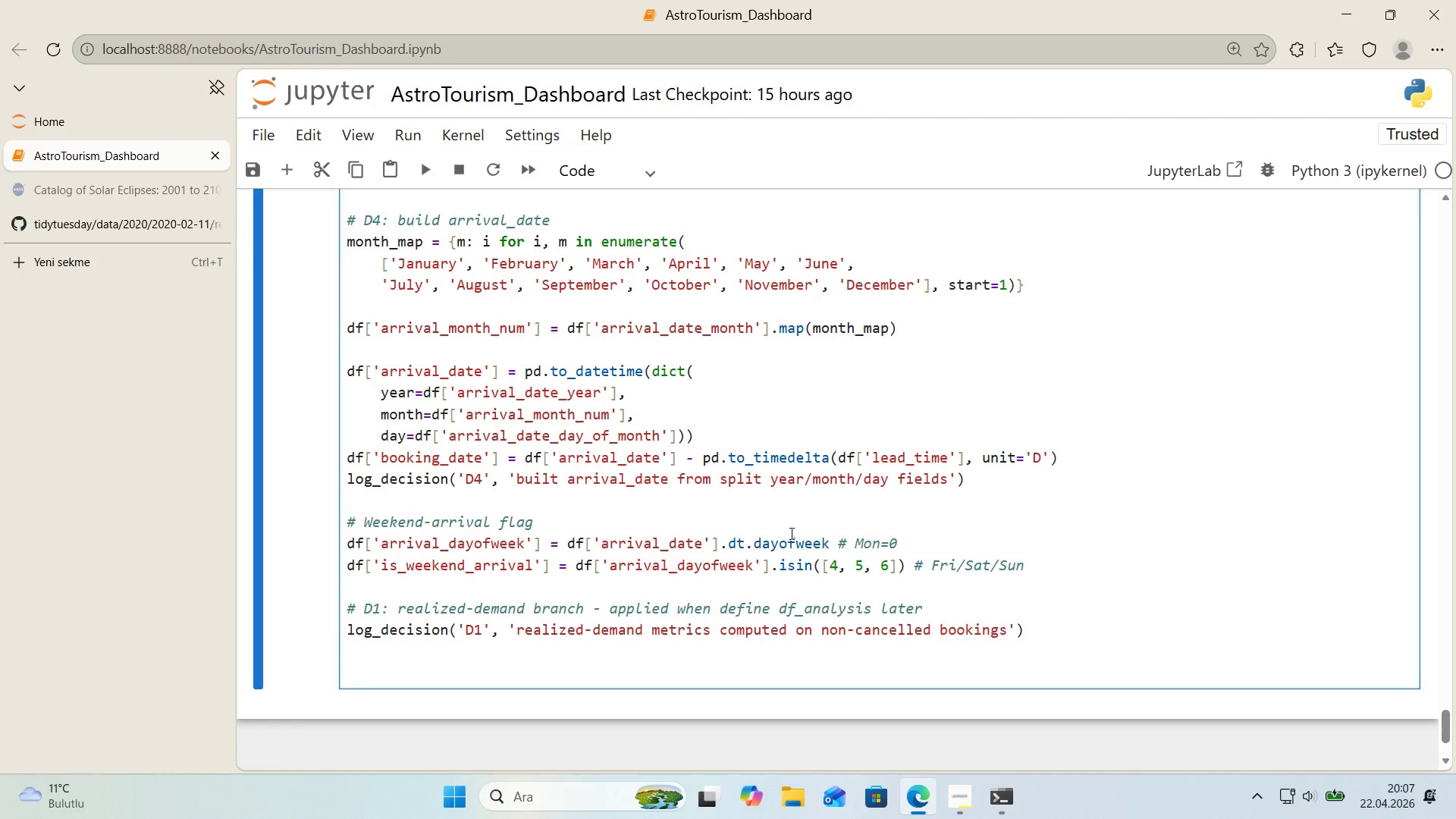 
key(Enter)
 